 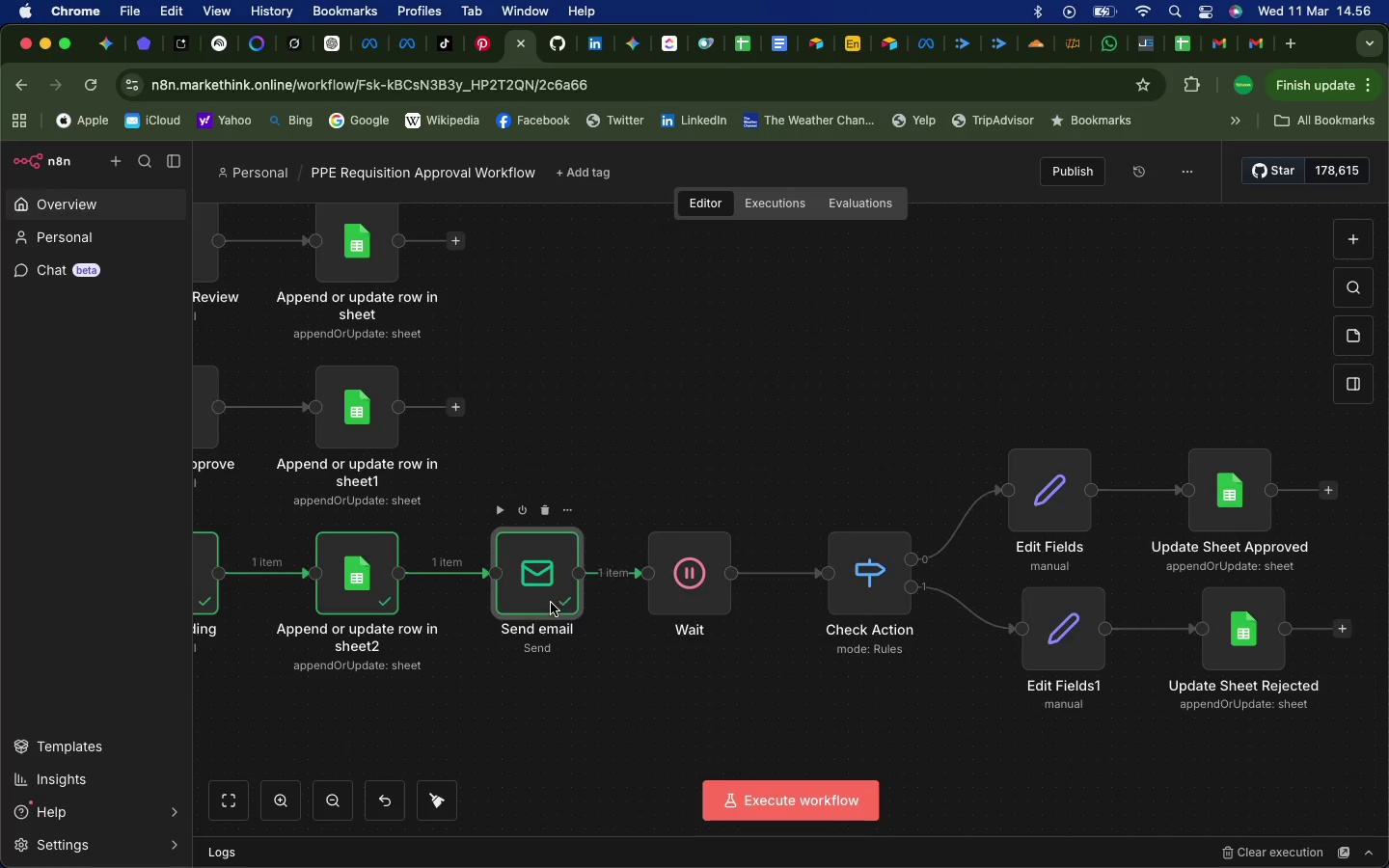 
scroll: coordinate [687, 637], scroll_direction: down, amount: 70.0
 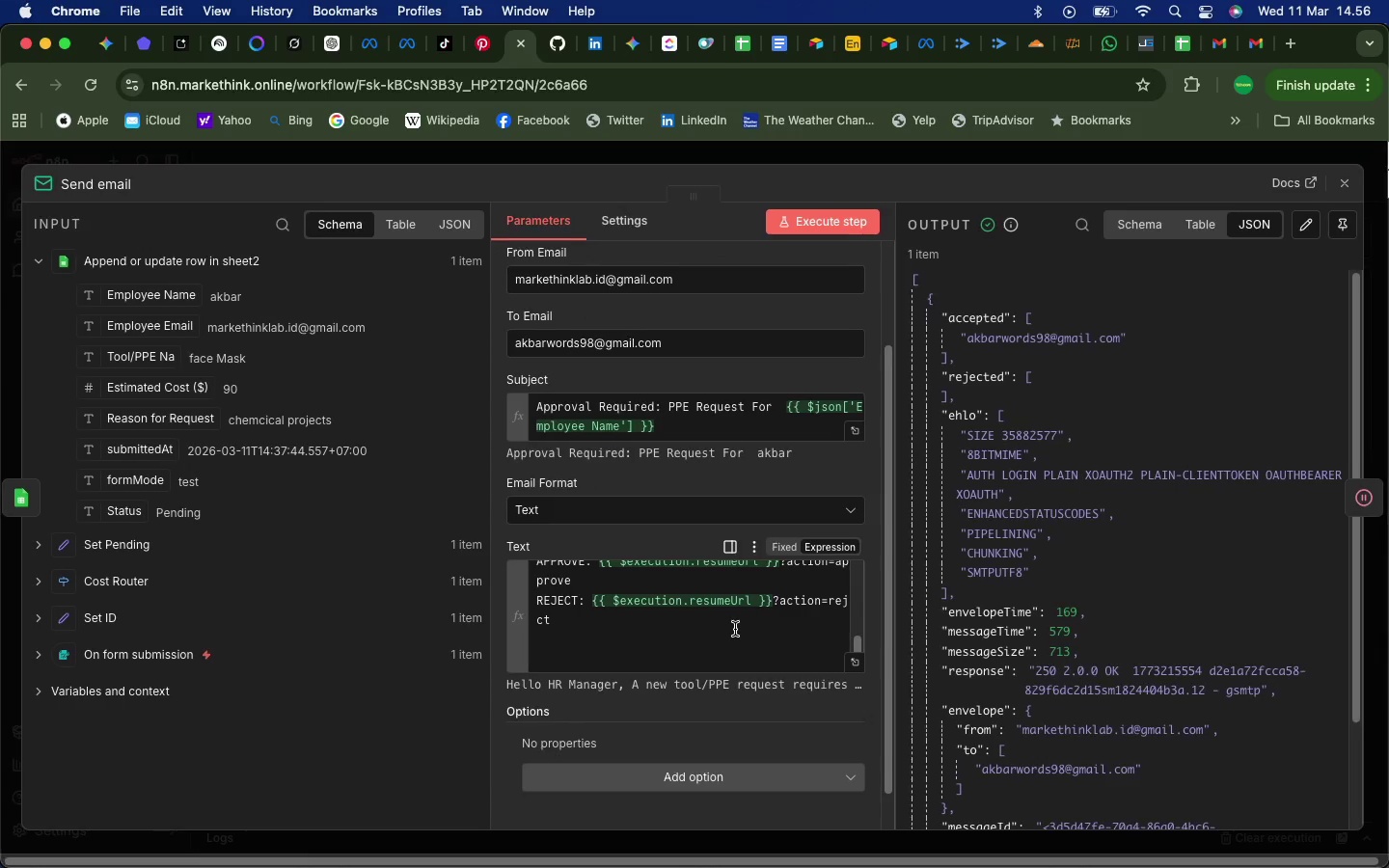 
scroll: coordinate [708, 615], scroll_direction: up, amount: 18.0
 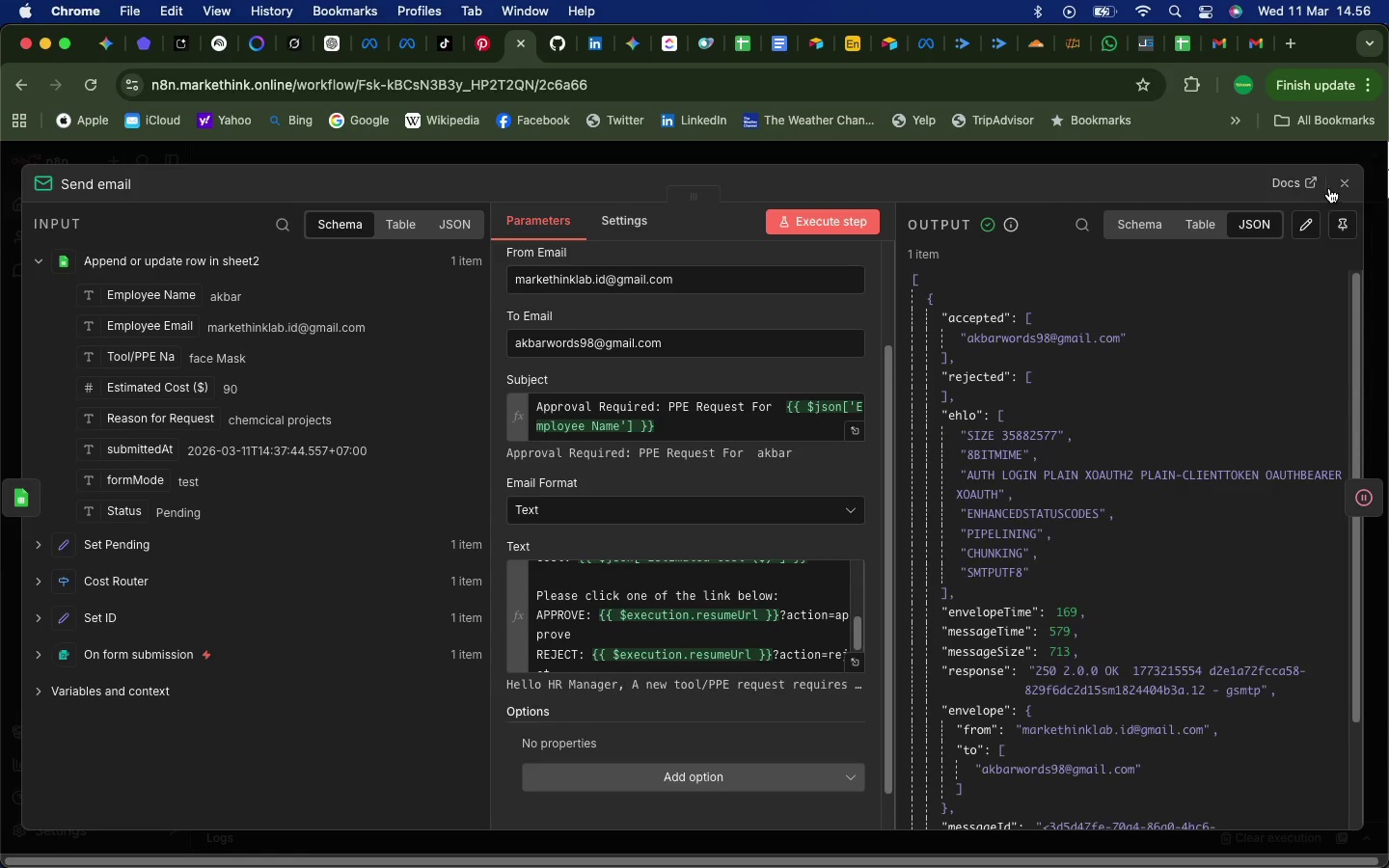 
left_click([1343, 179])
 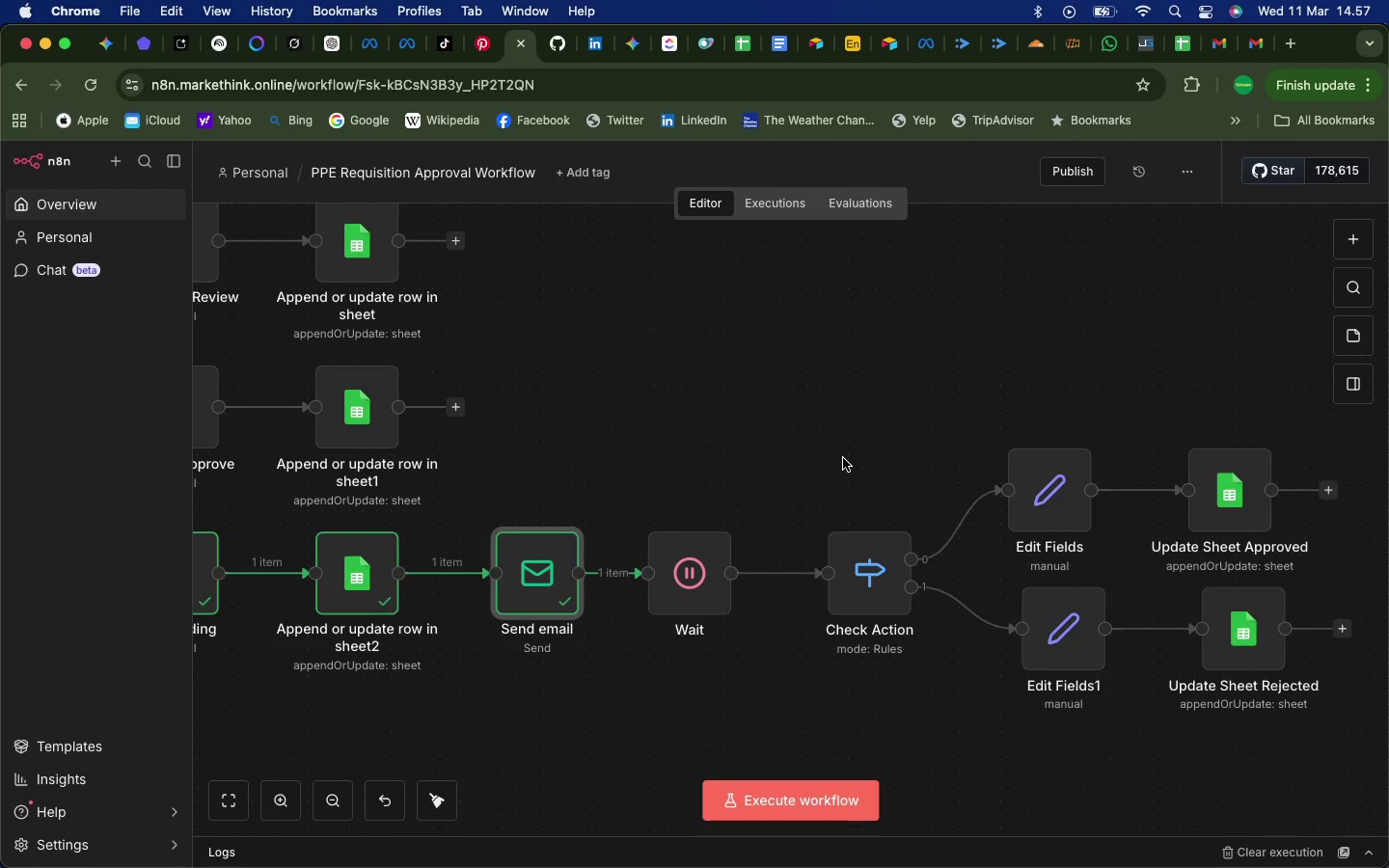 
wait(62.24)
 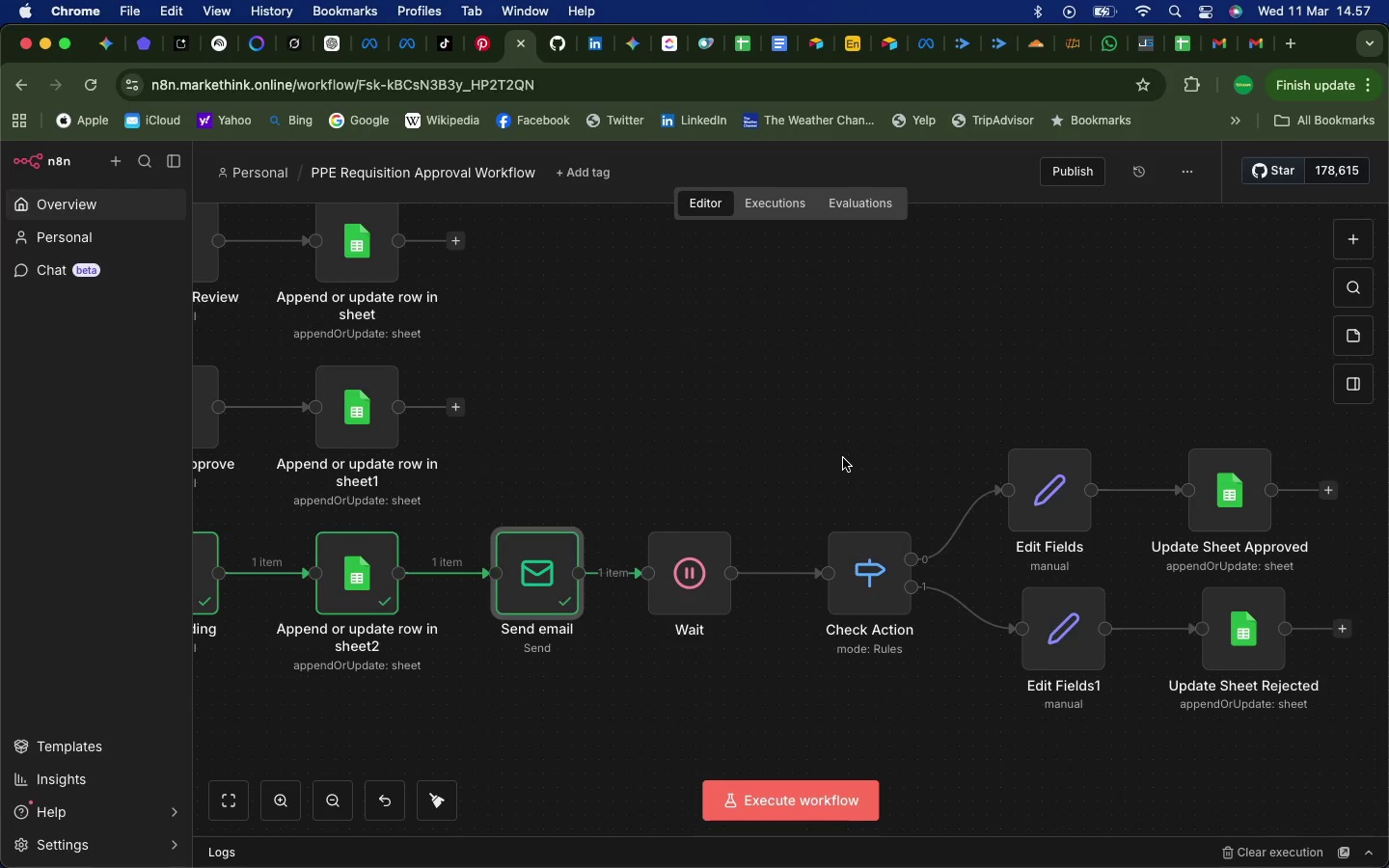 
double_click([537, 595])
 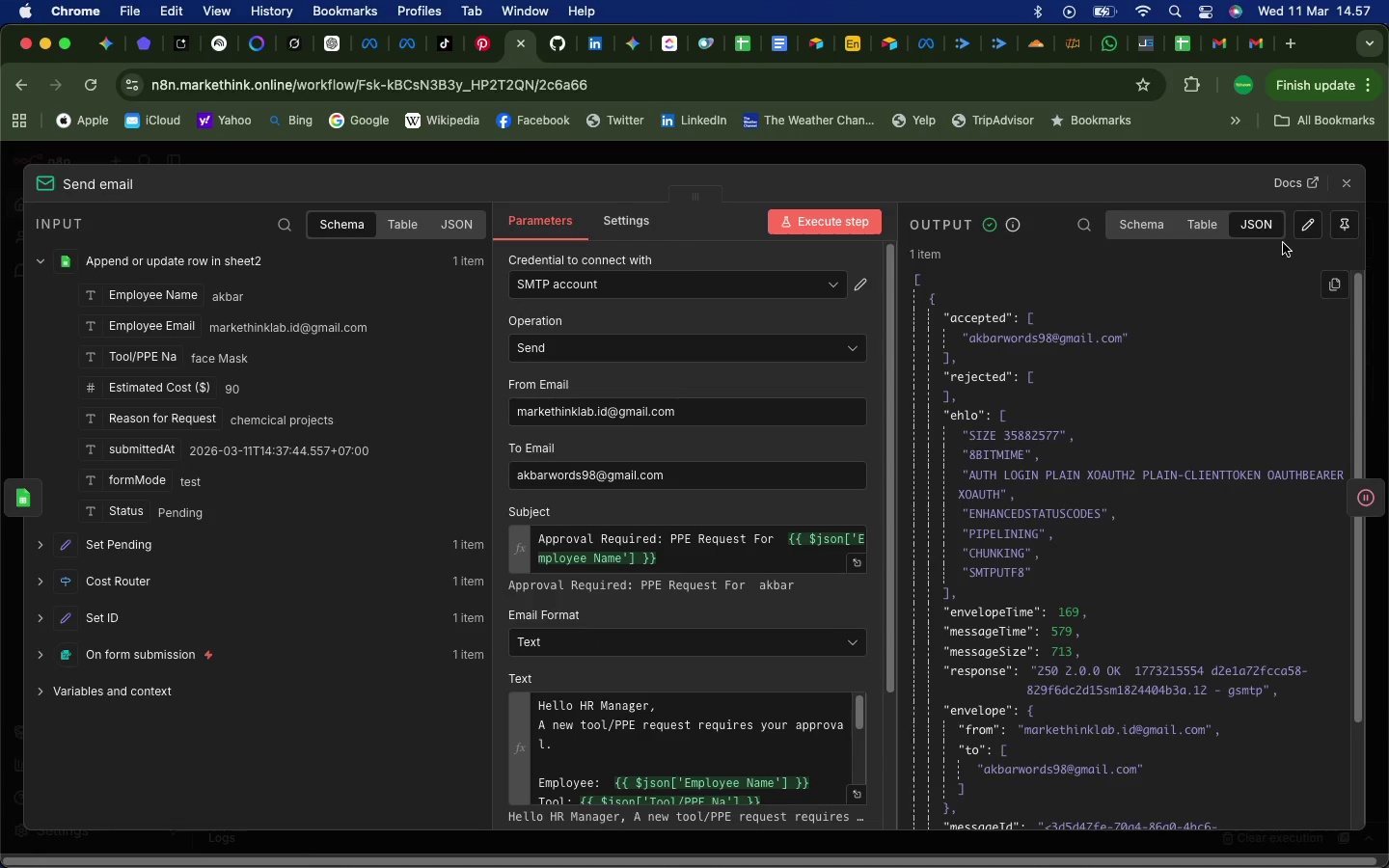 
left_click([1346, 178])
 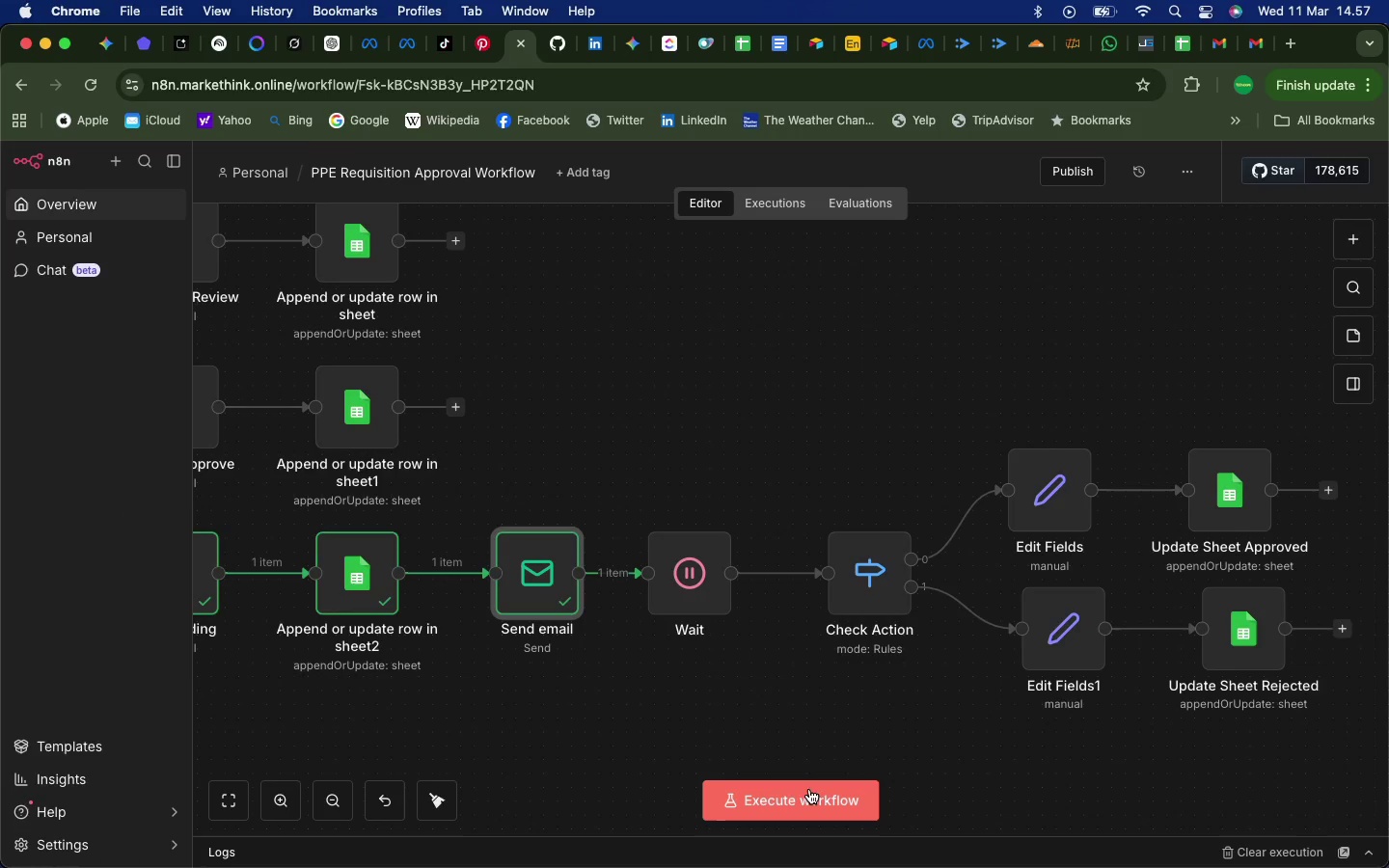 
left_click([795, 798])
 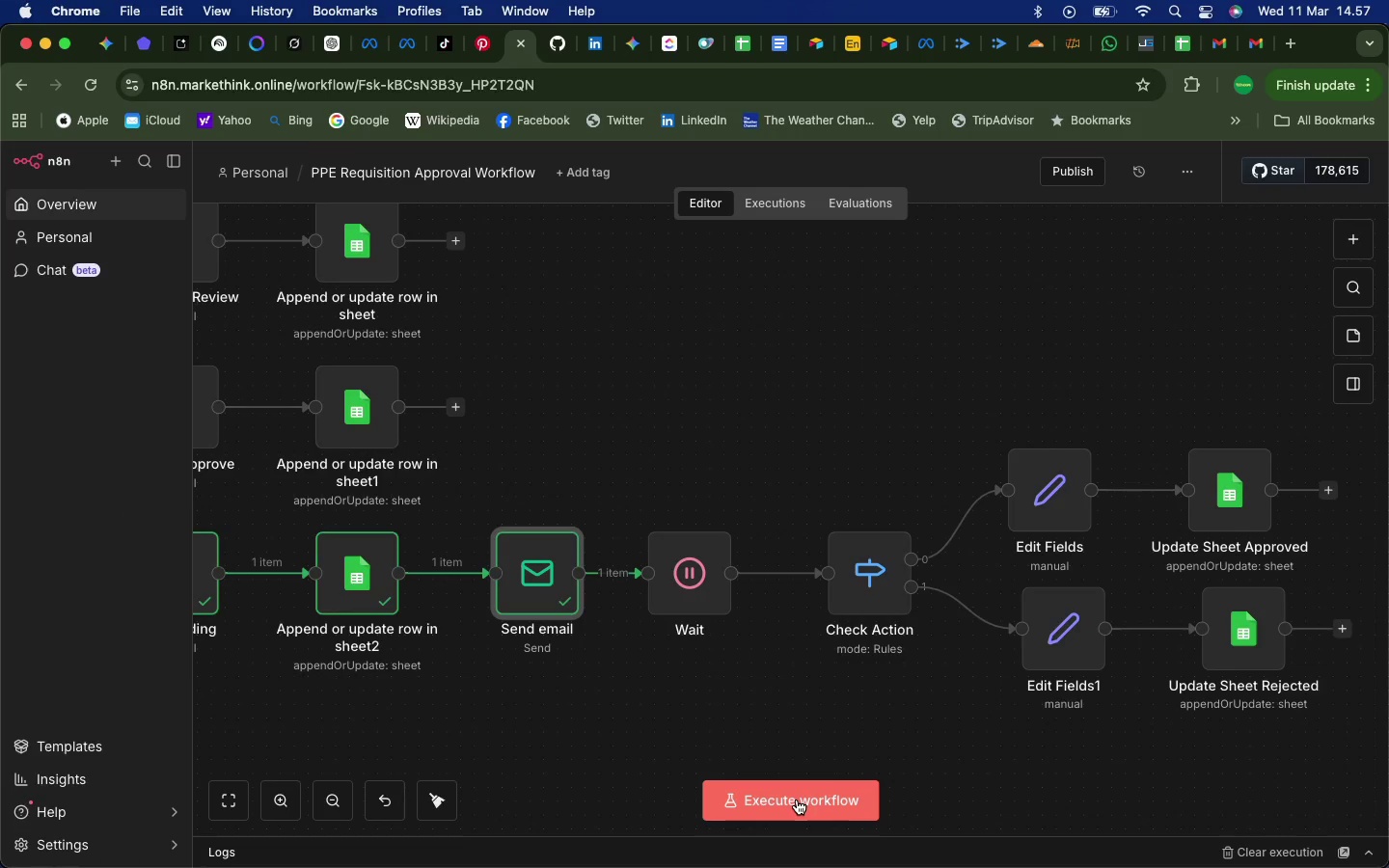 
mouse_move([789, 775])
 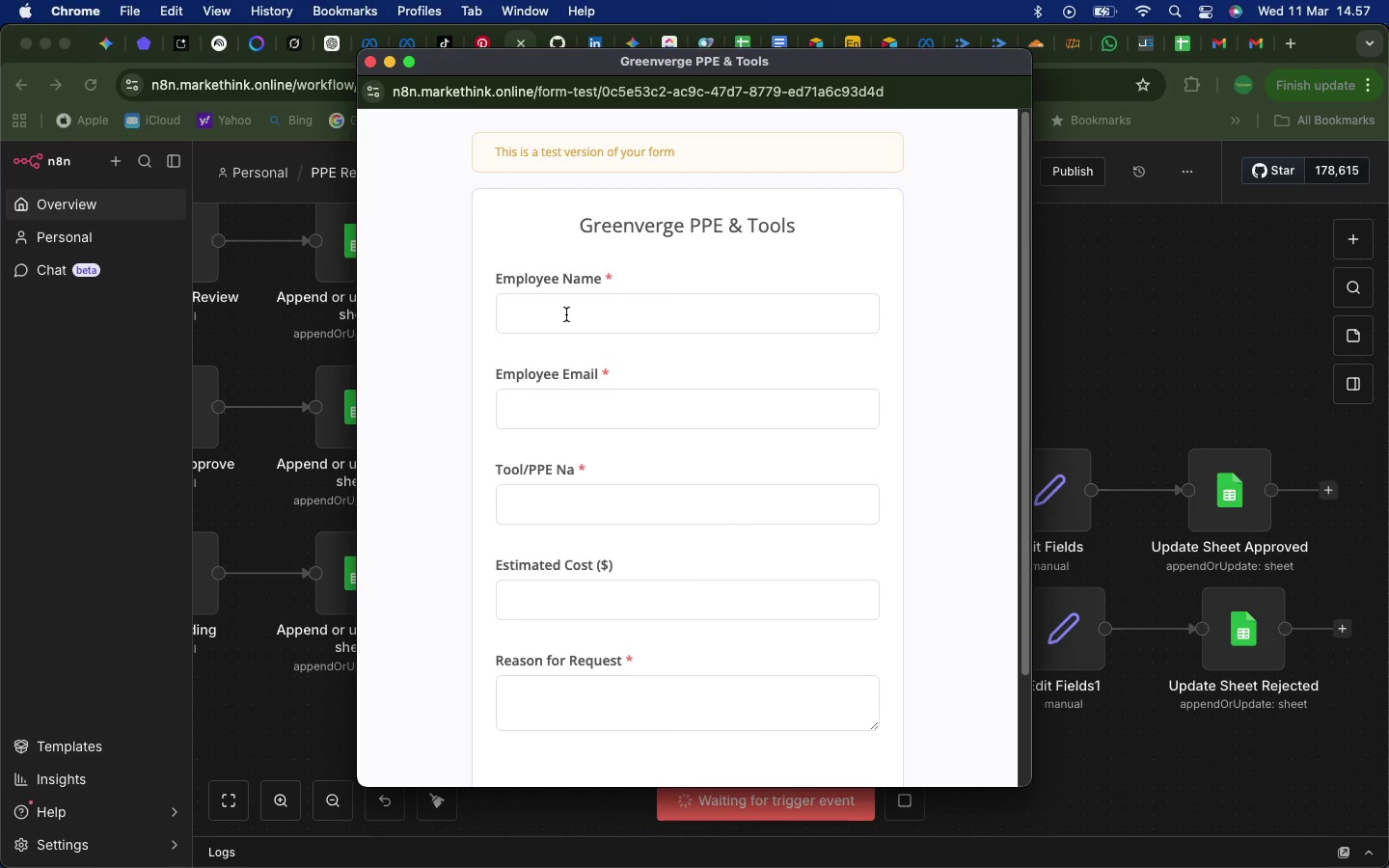 
left_click([566, 314])
 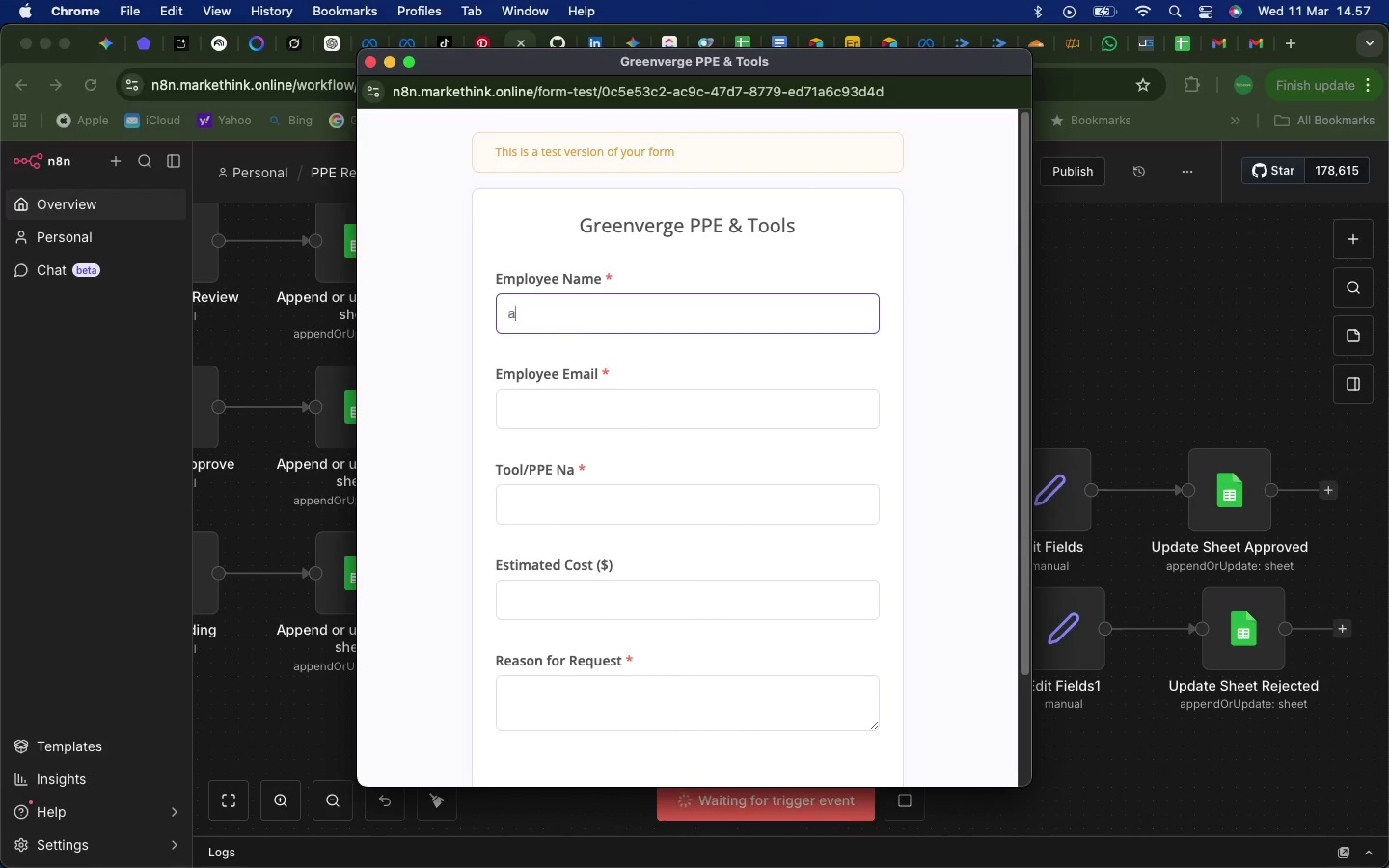 
type(akar)
 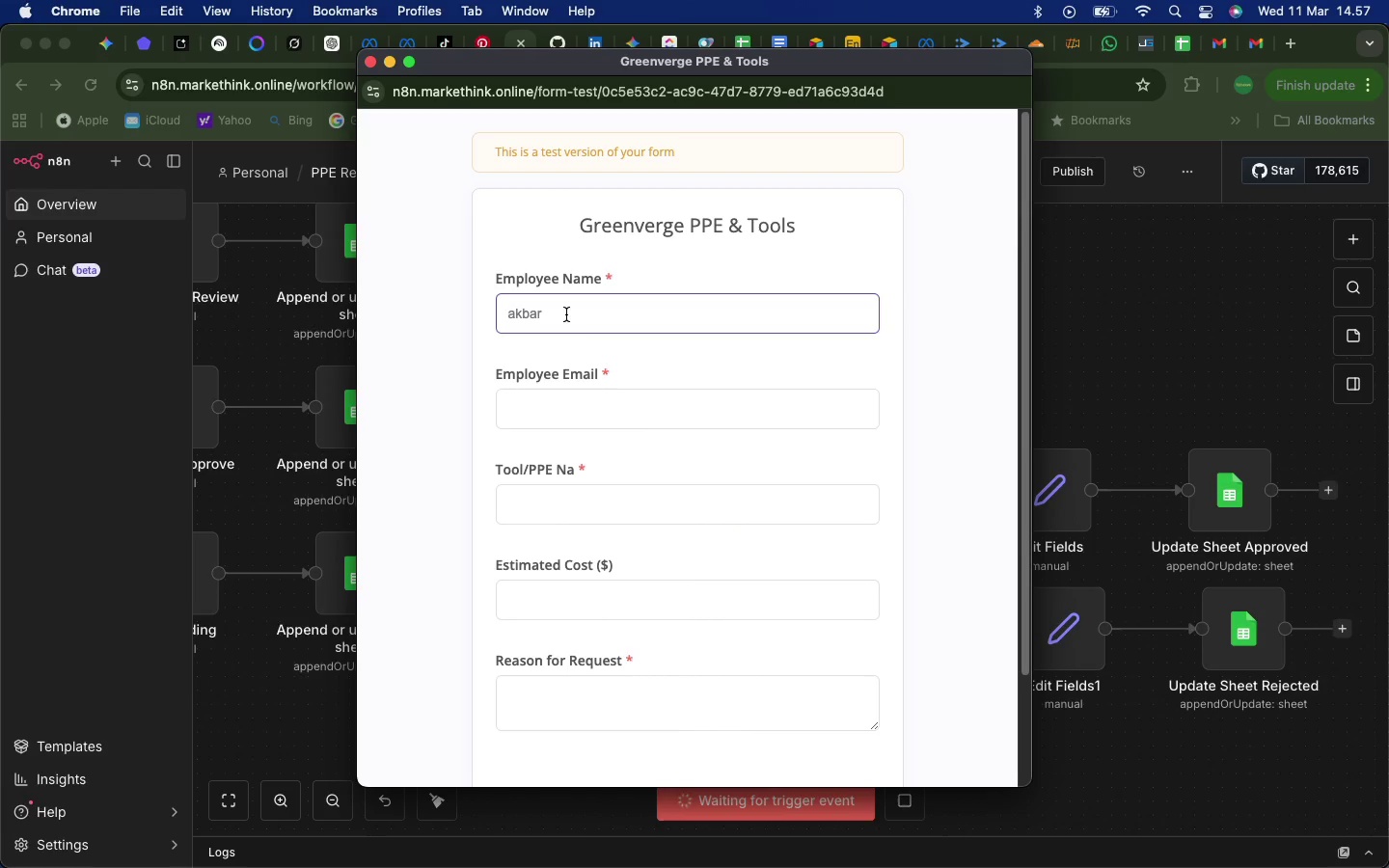 
left_click([568, 501])
 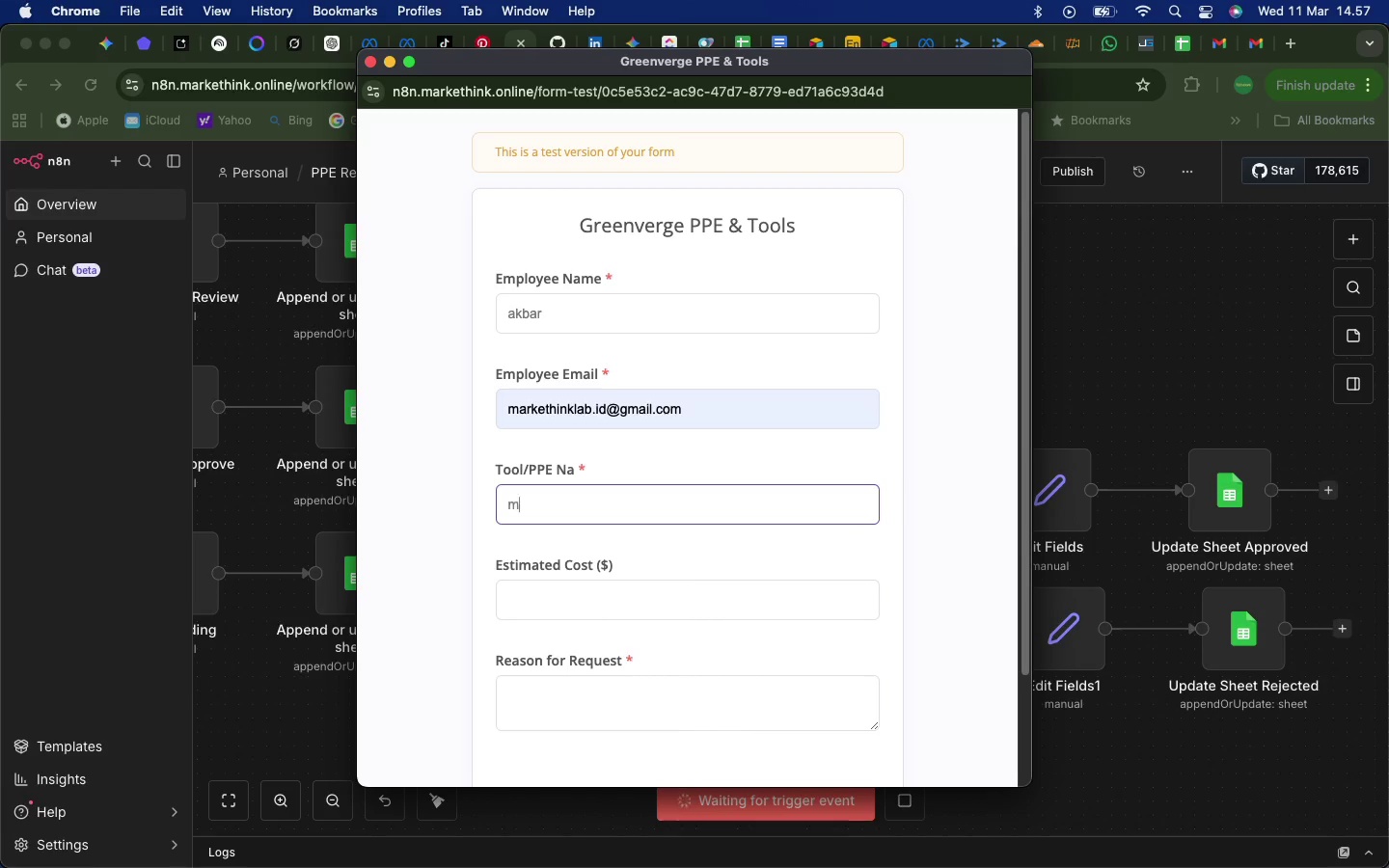 
type(masks)
 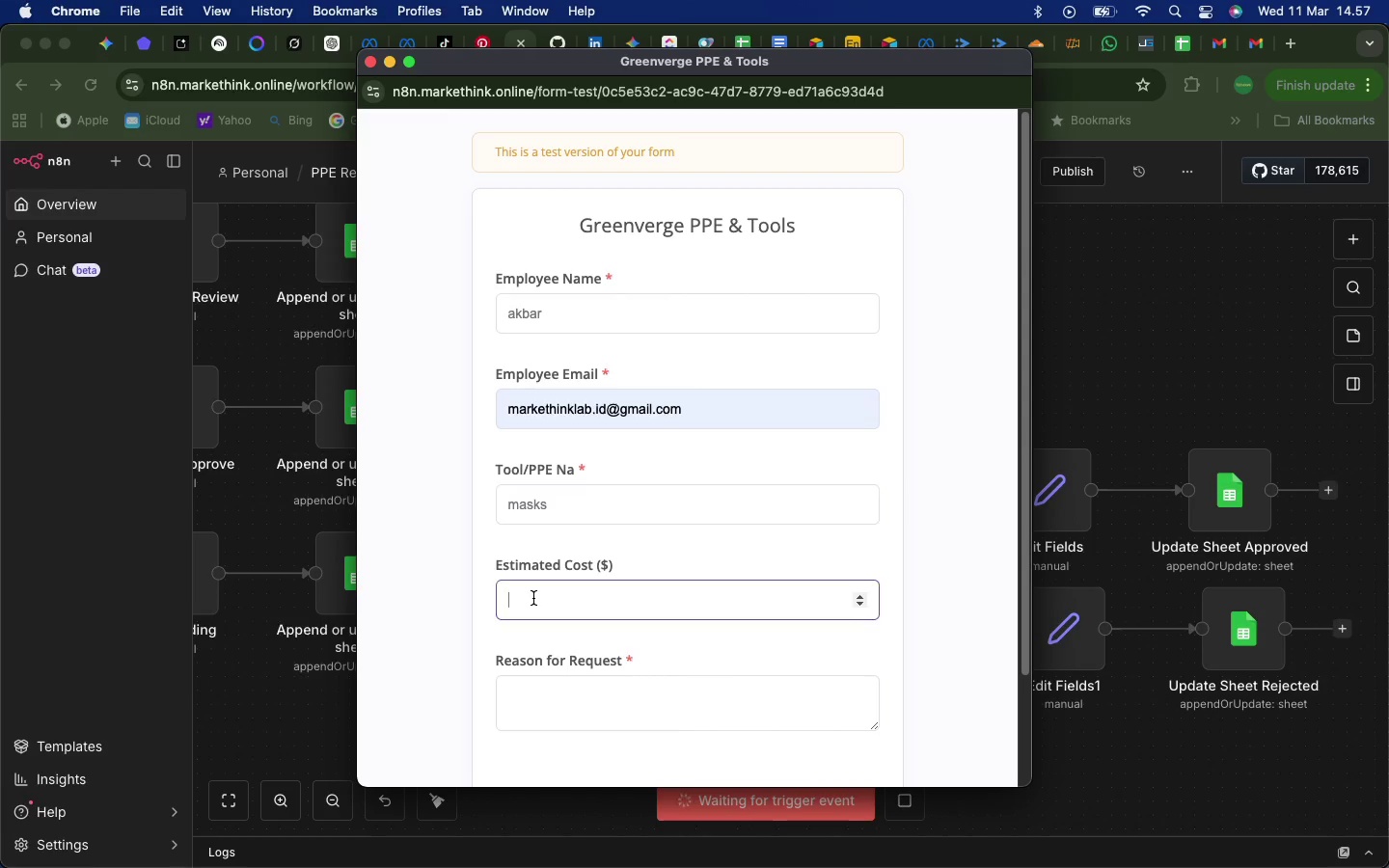 
left_click([533, 598])
 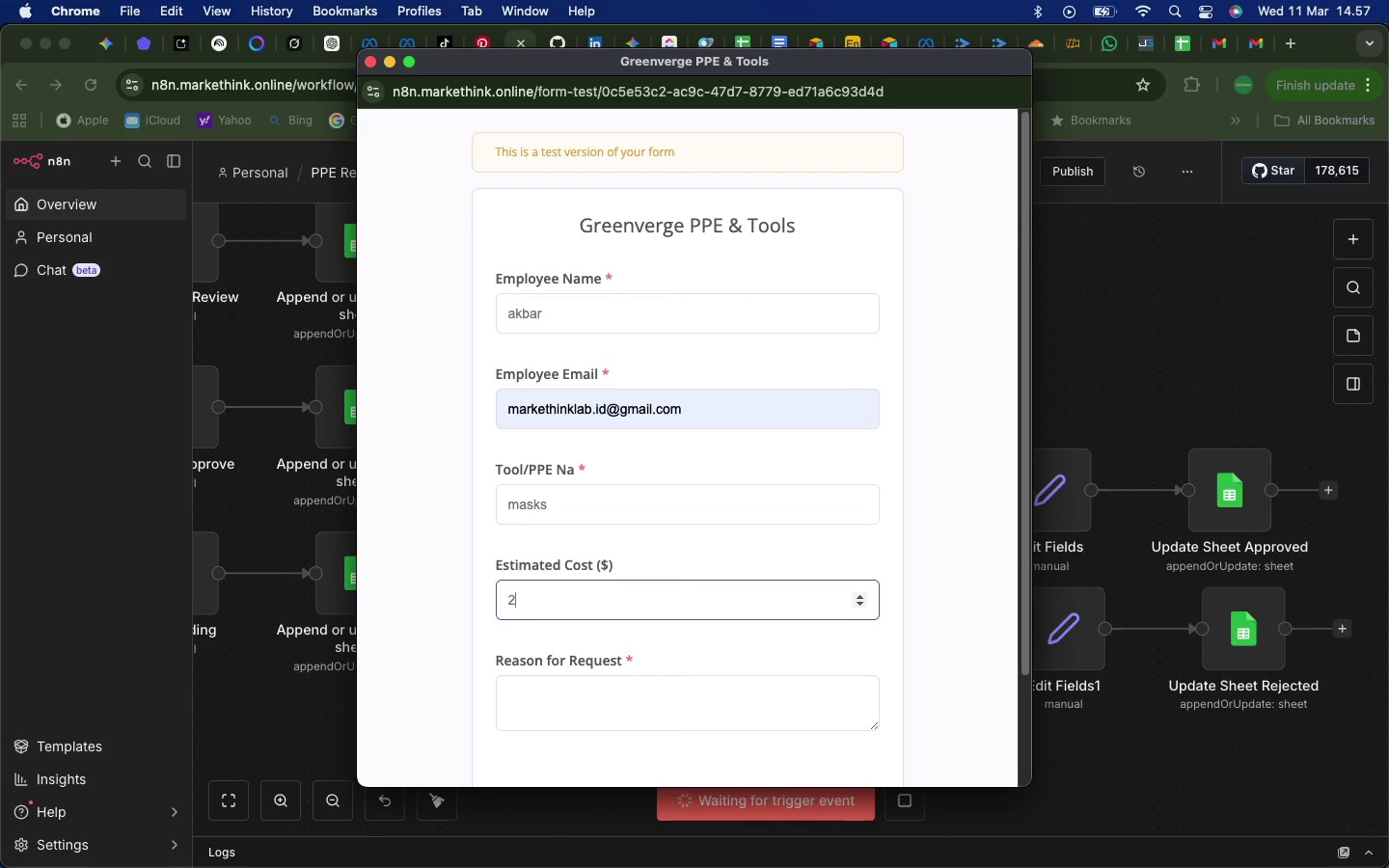 
type(250)
 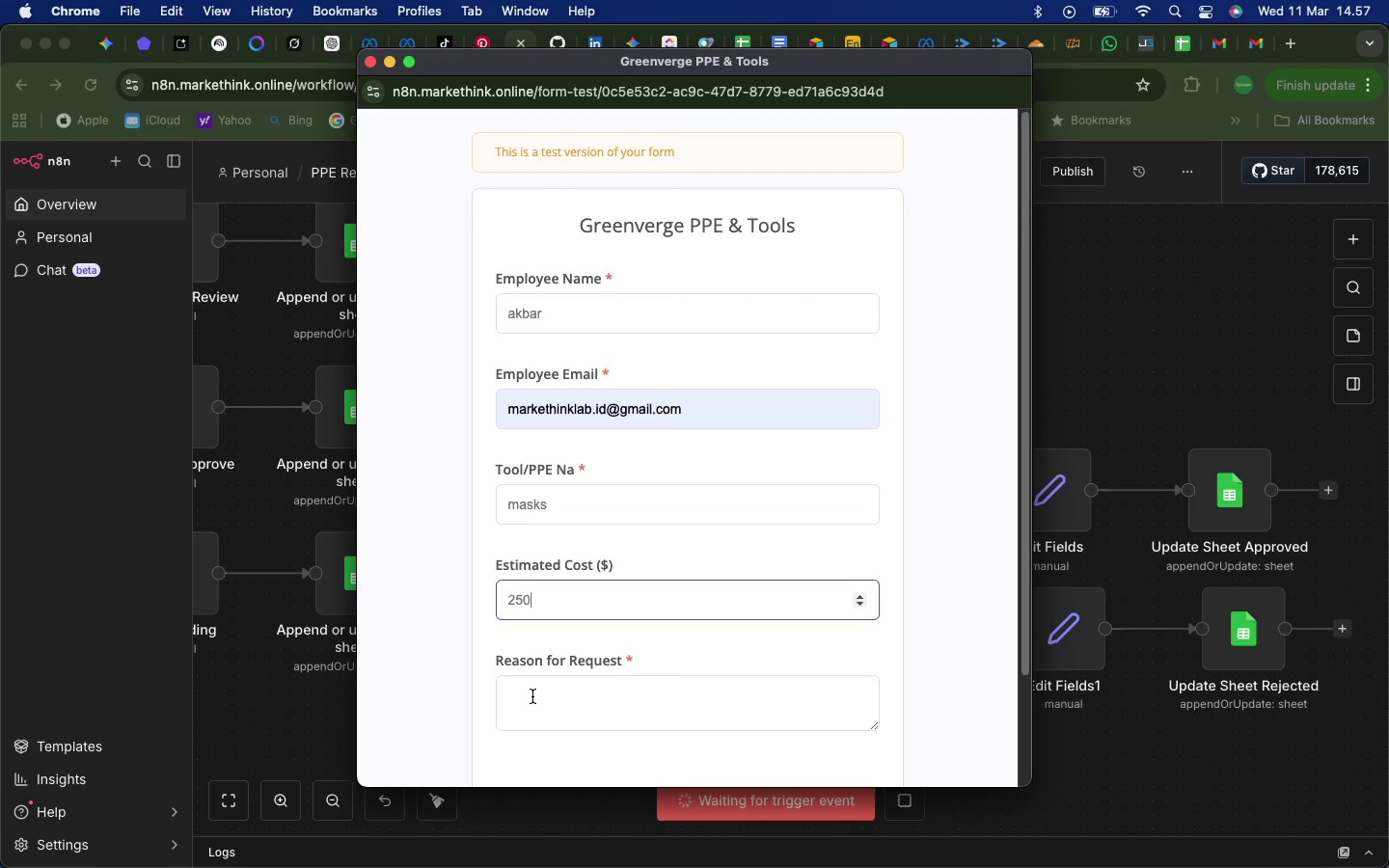 
left_click([532, 696])
 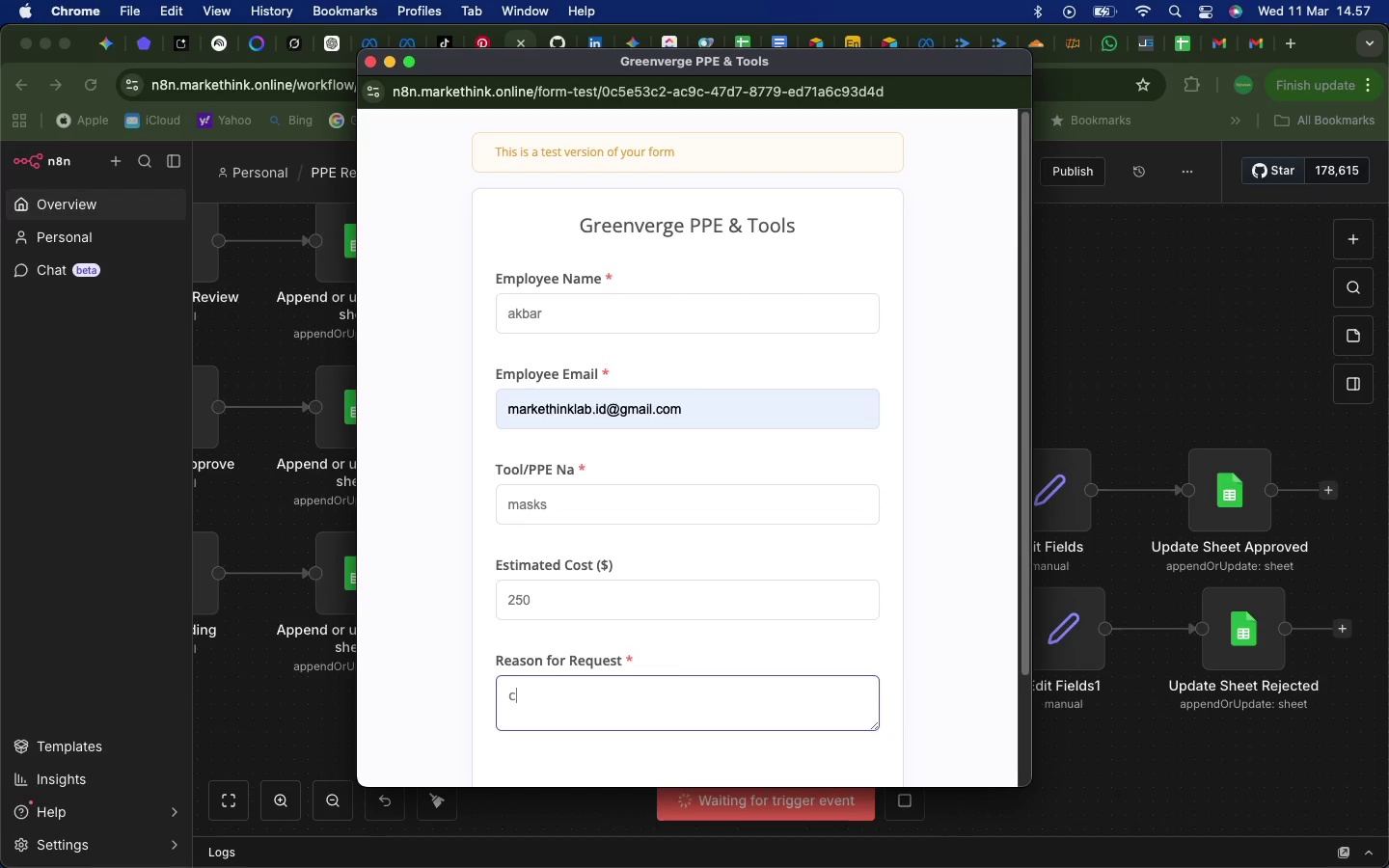 
type(chemical project)
 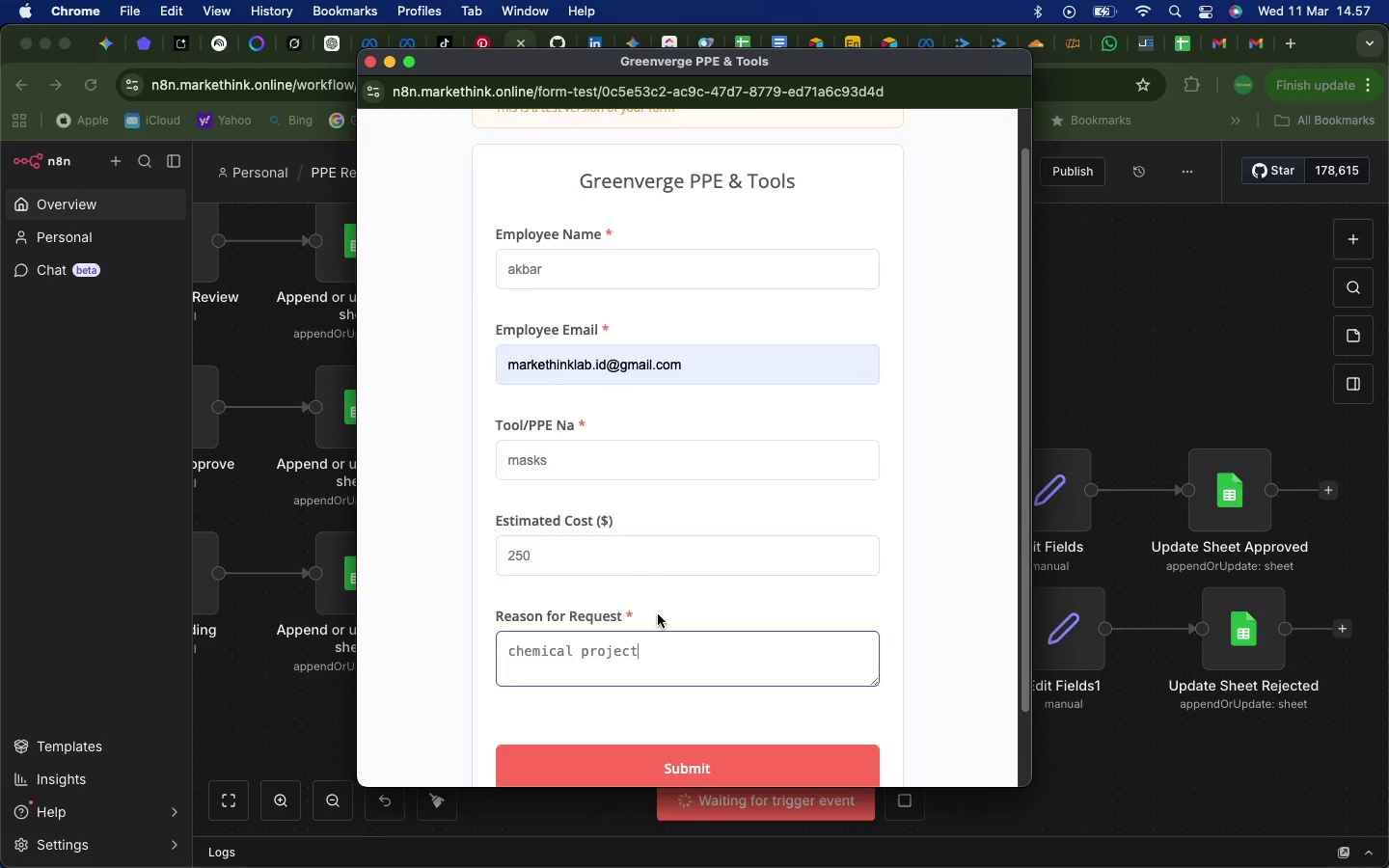 
left_click([666, 678])
 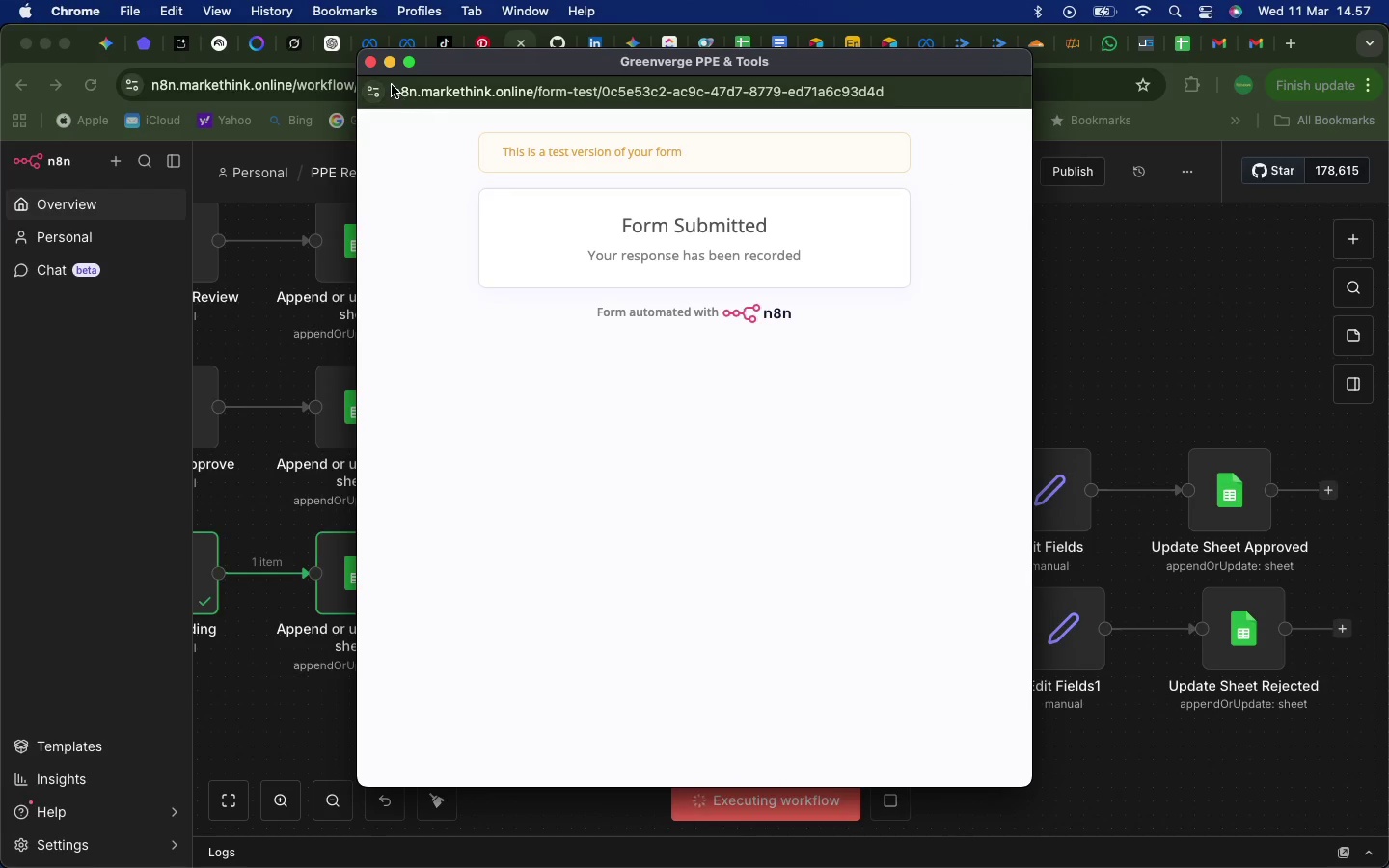 
scroll: coordinate [672, 662], scroll_direction: down, amount: 35.0
 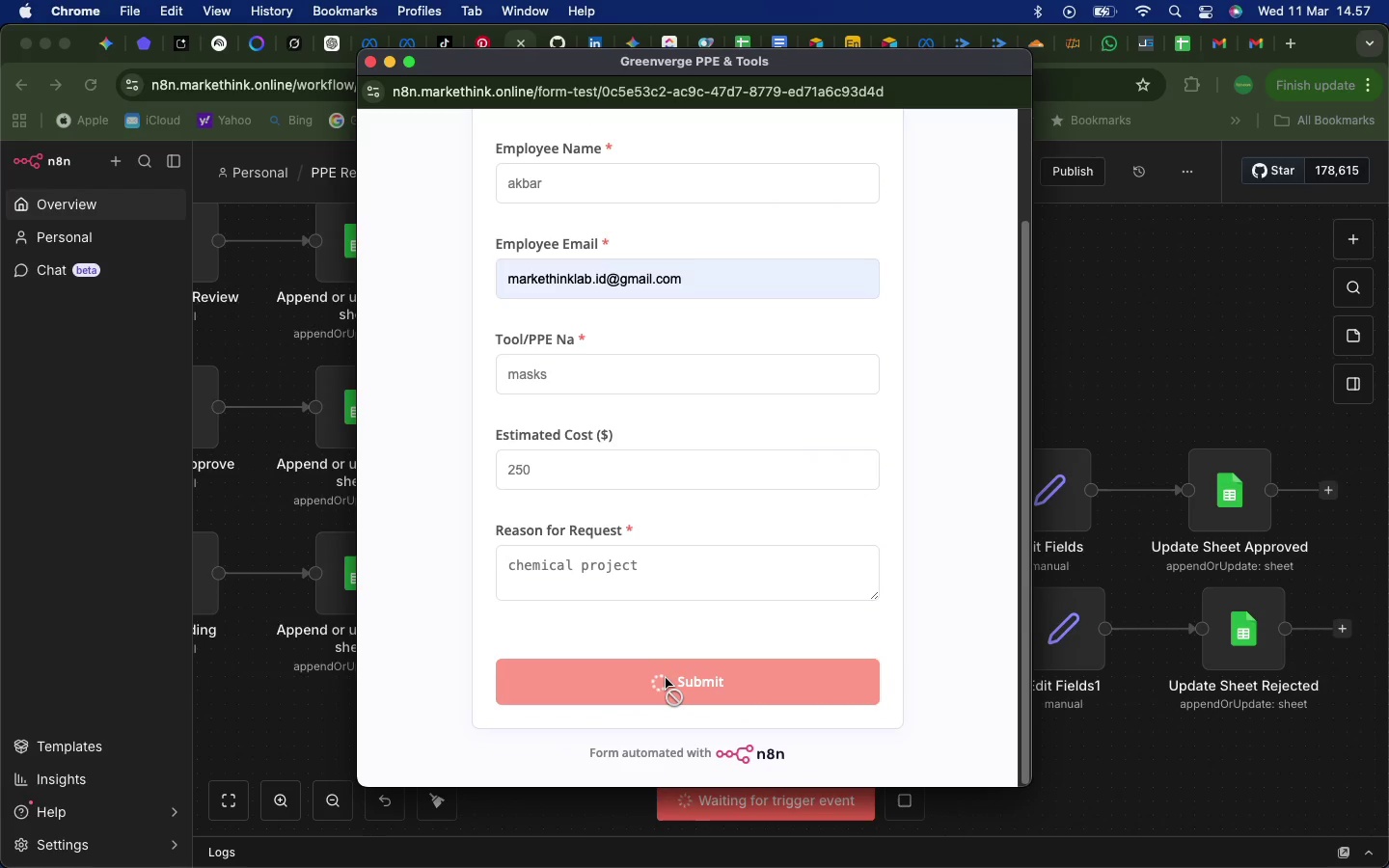 
left_click([371, 62])
 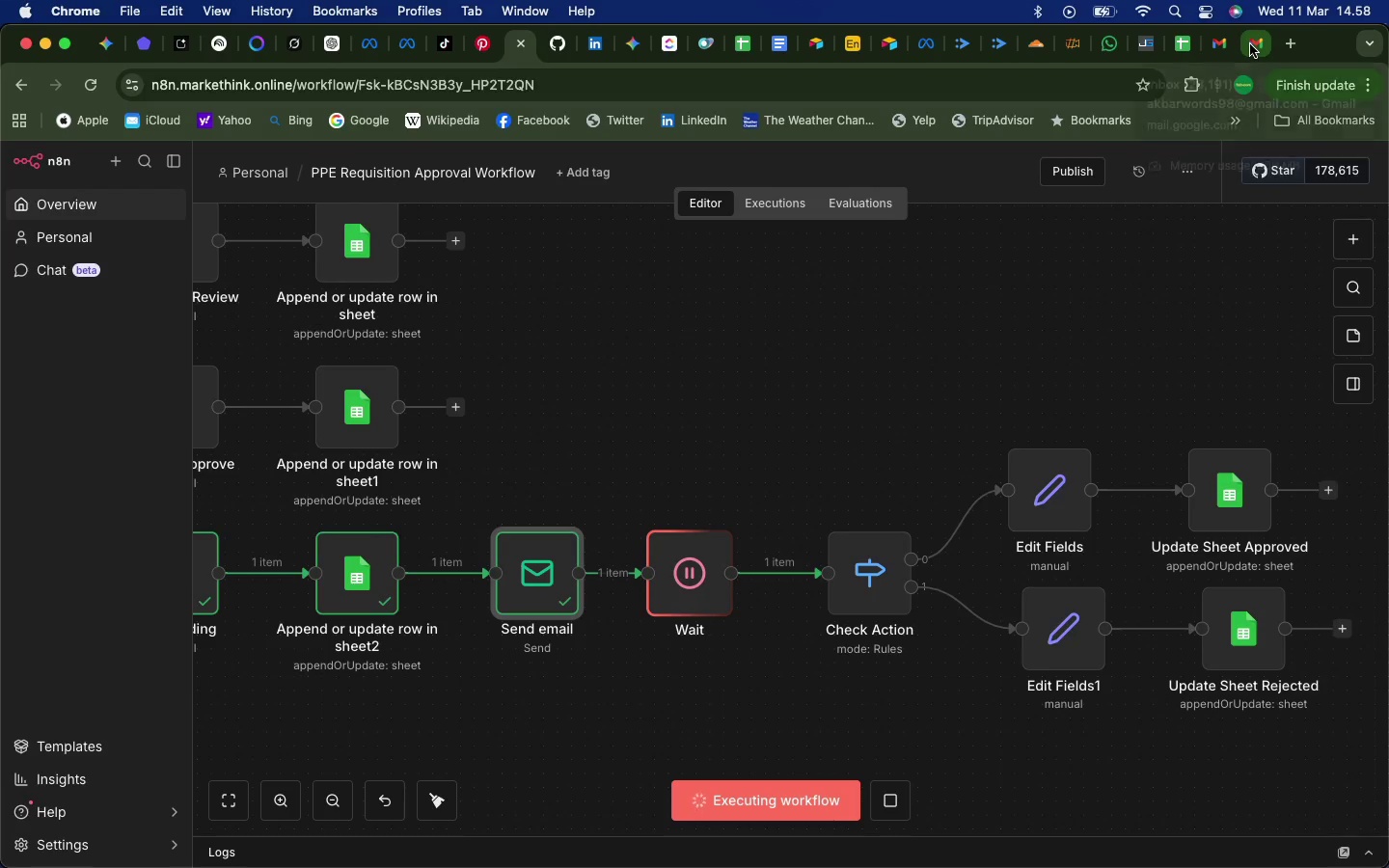 
left_click([1250, 44])
 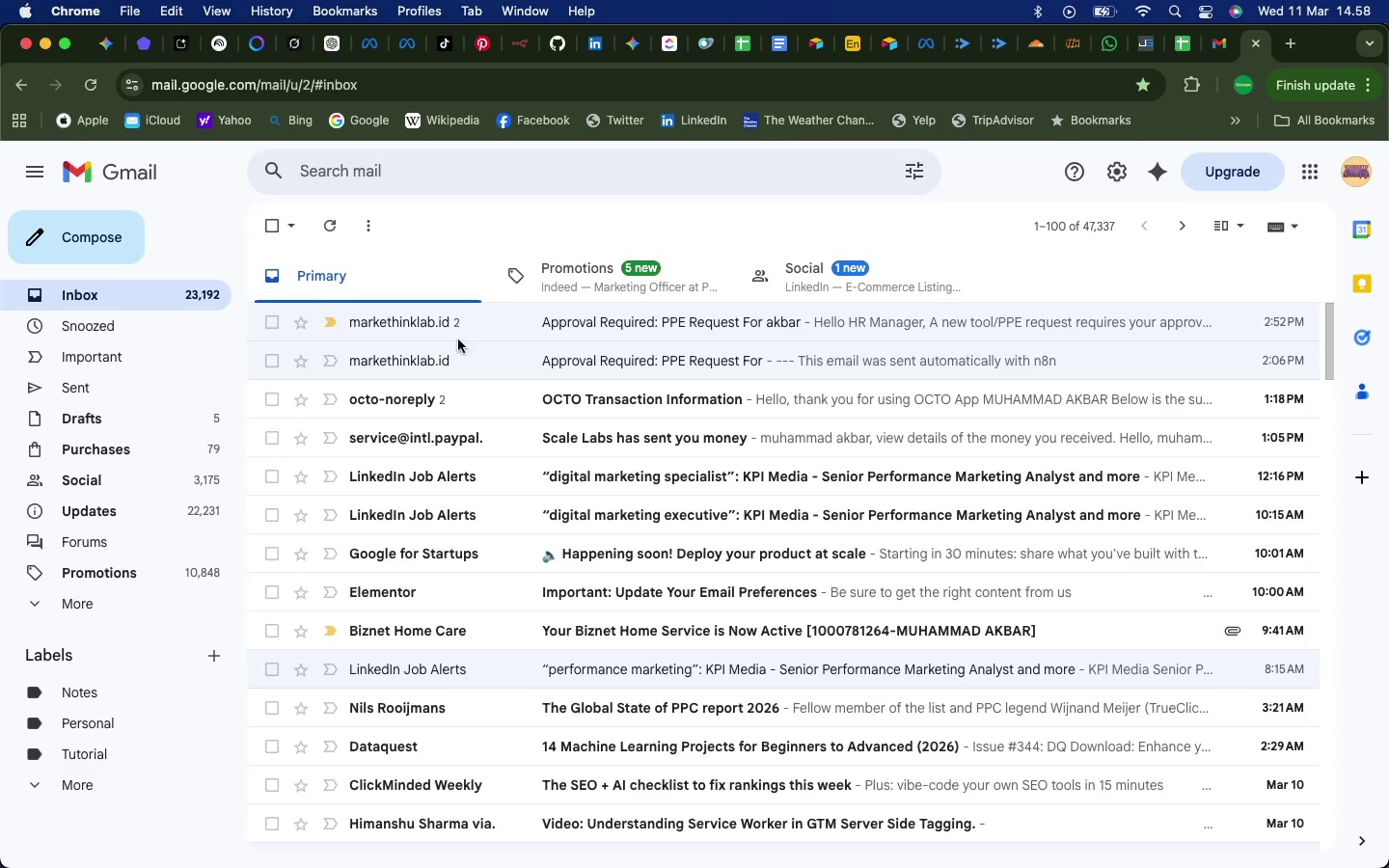 
scroll: coordinate [417, 334], scroll_direction: up, amount: 6.0
 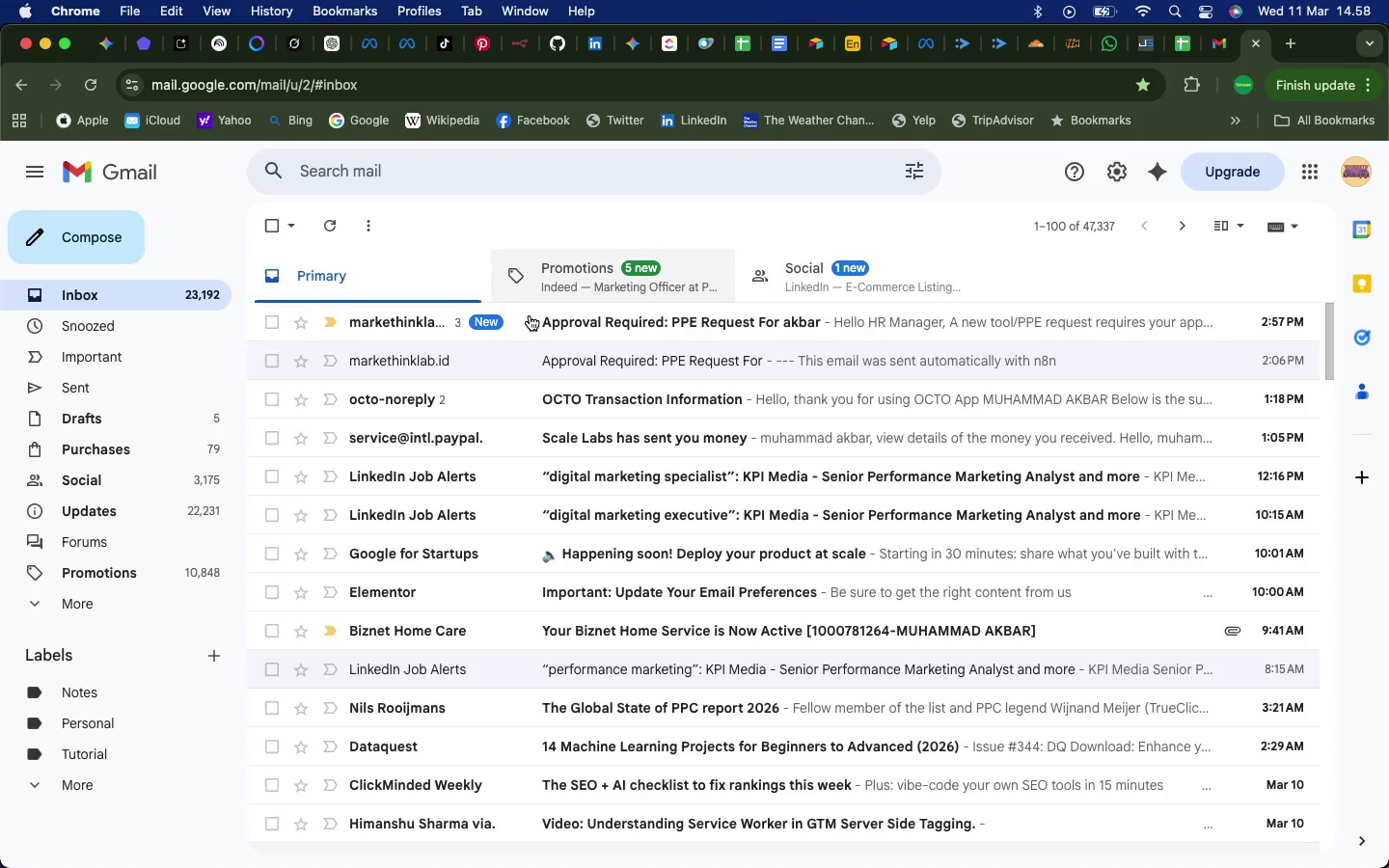 
left_click([559, 322])
 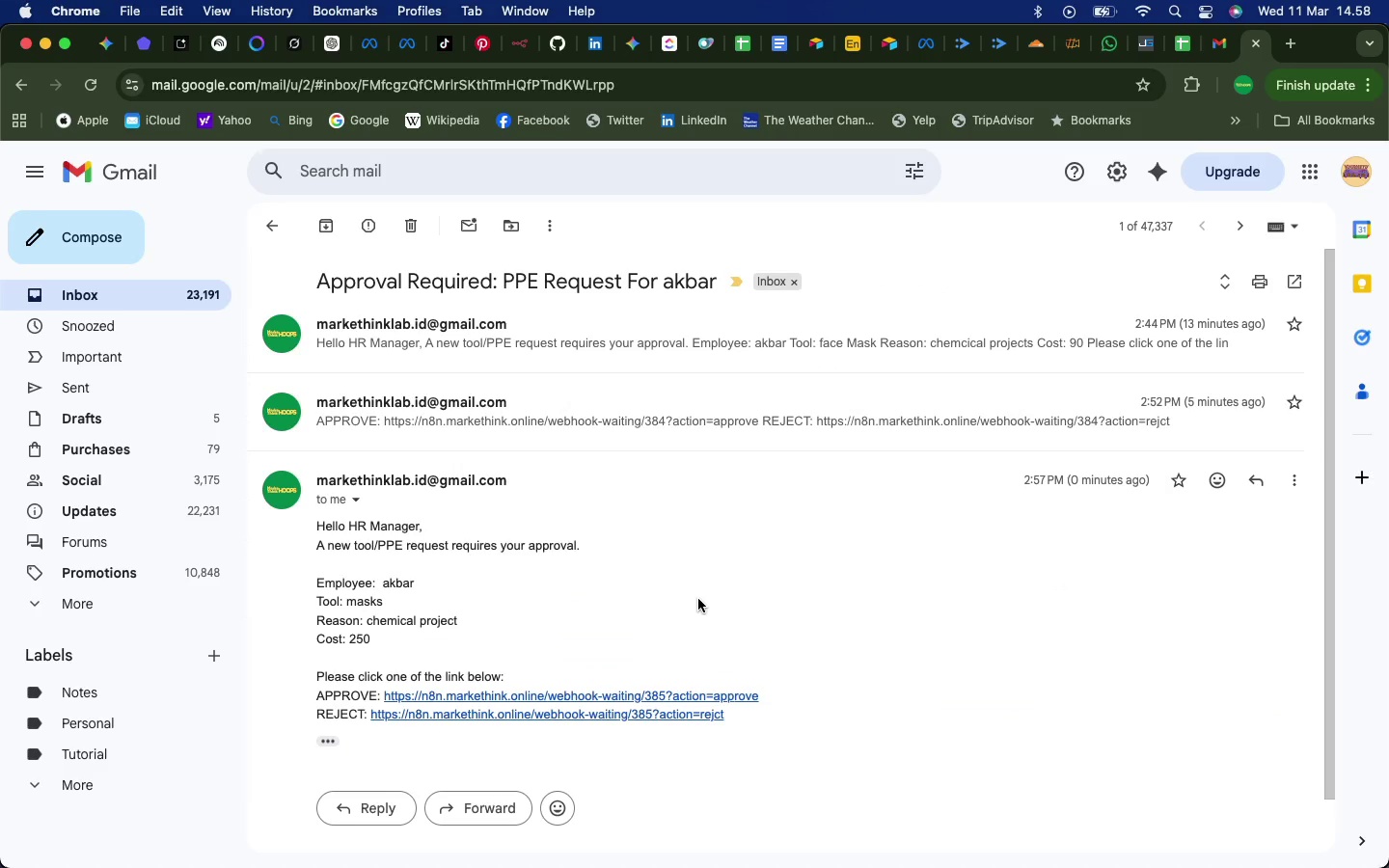 
scroll: coordinate [590, 660], scroll_direction: down, amount: 4.0
 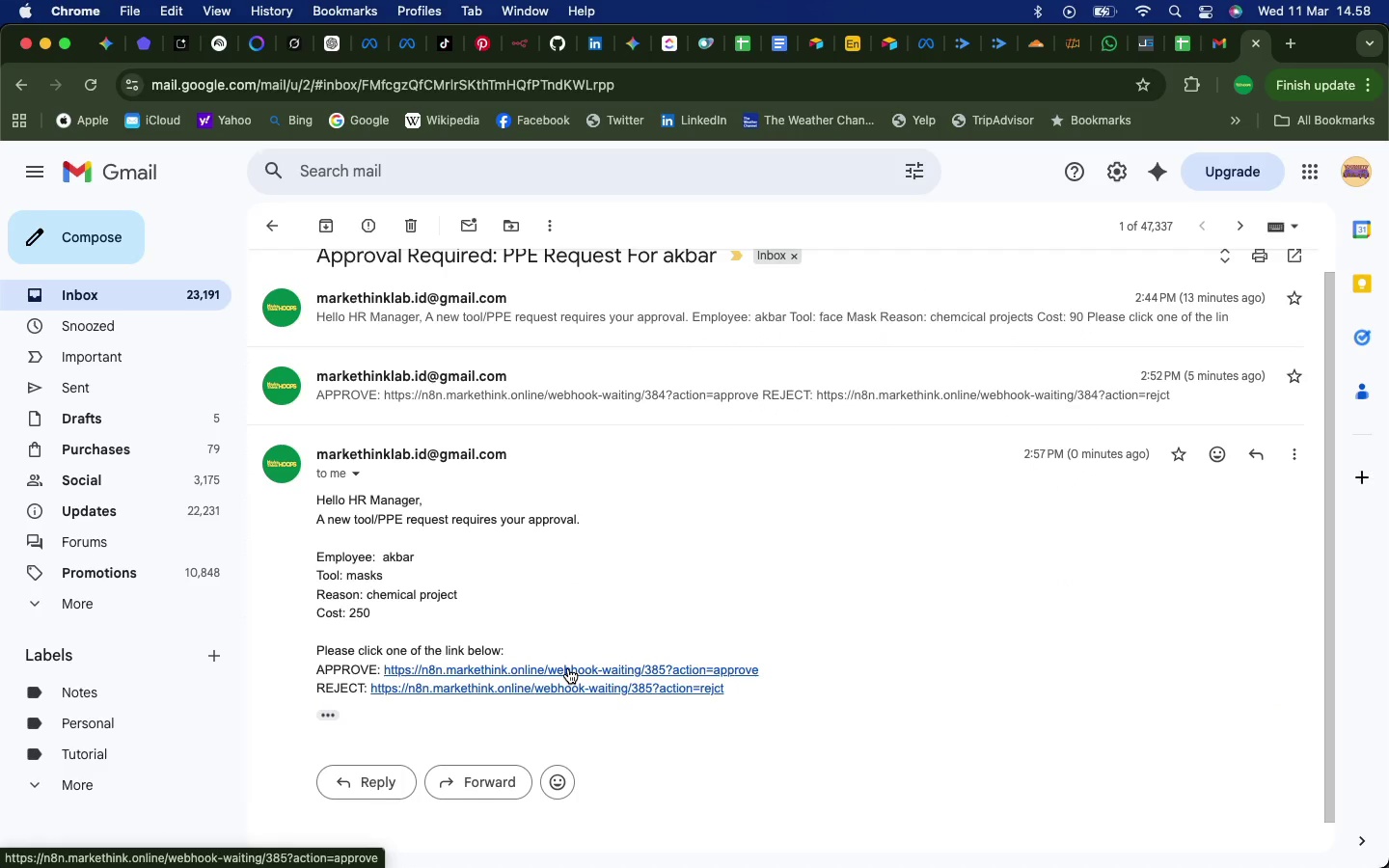 
left_click([568, 668])
 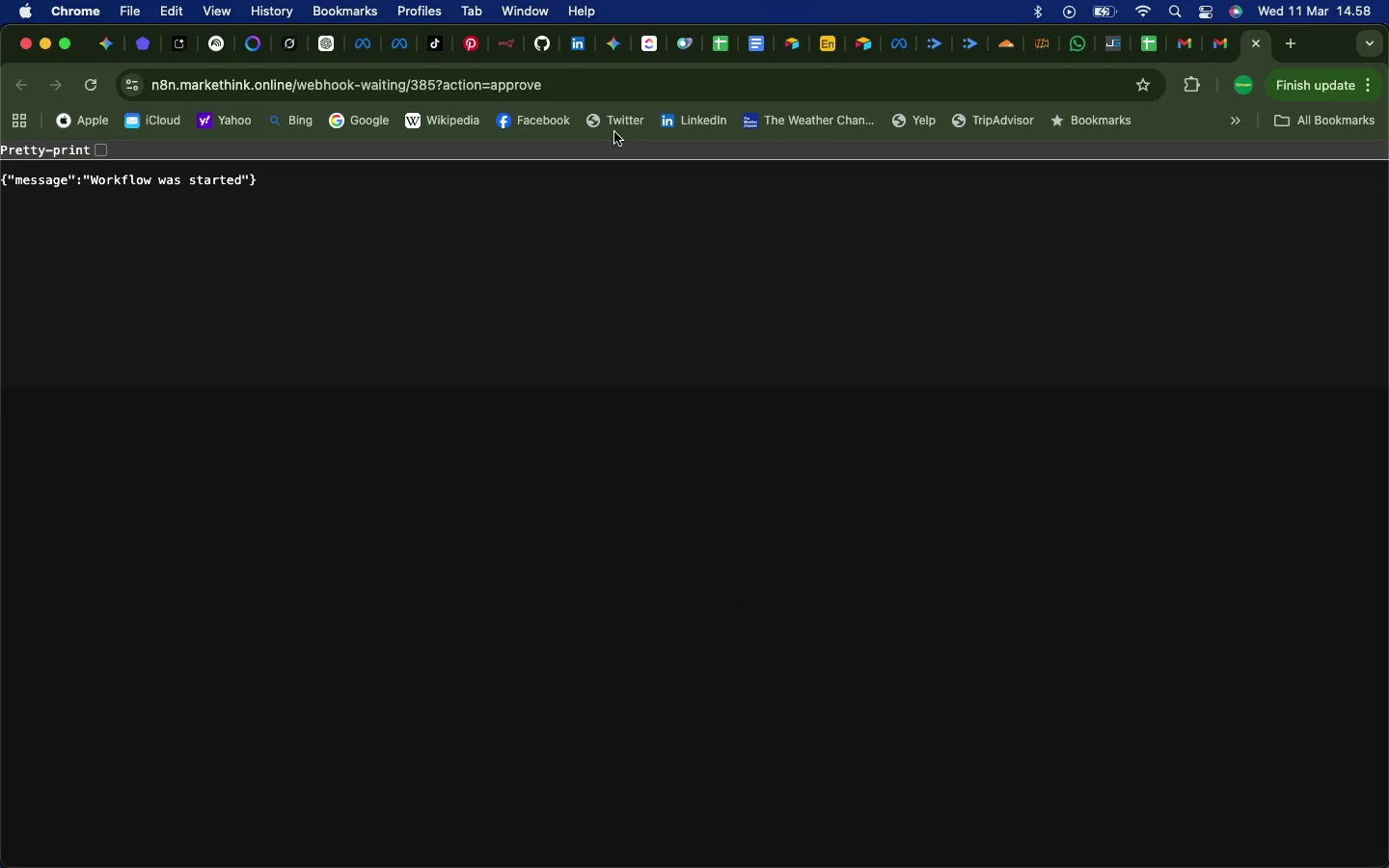 
wait(5.01)
 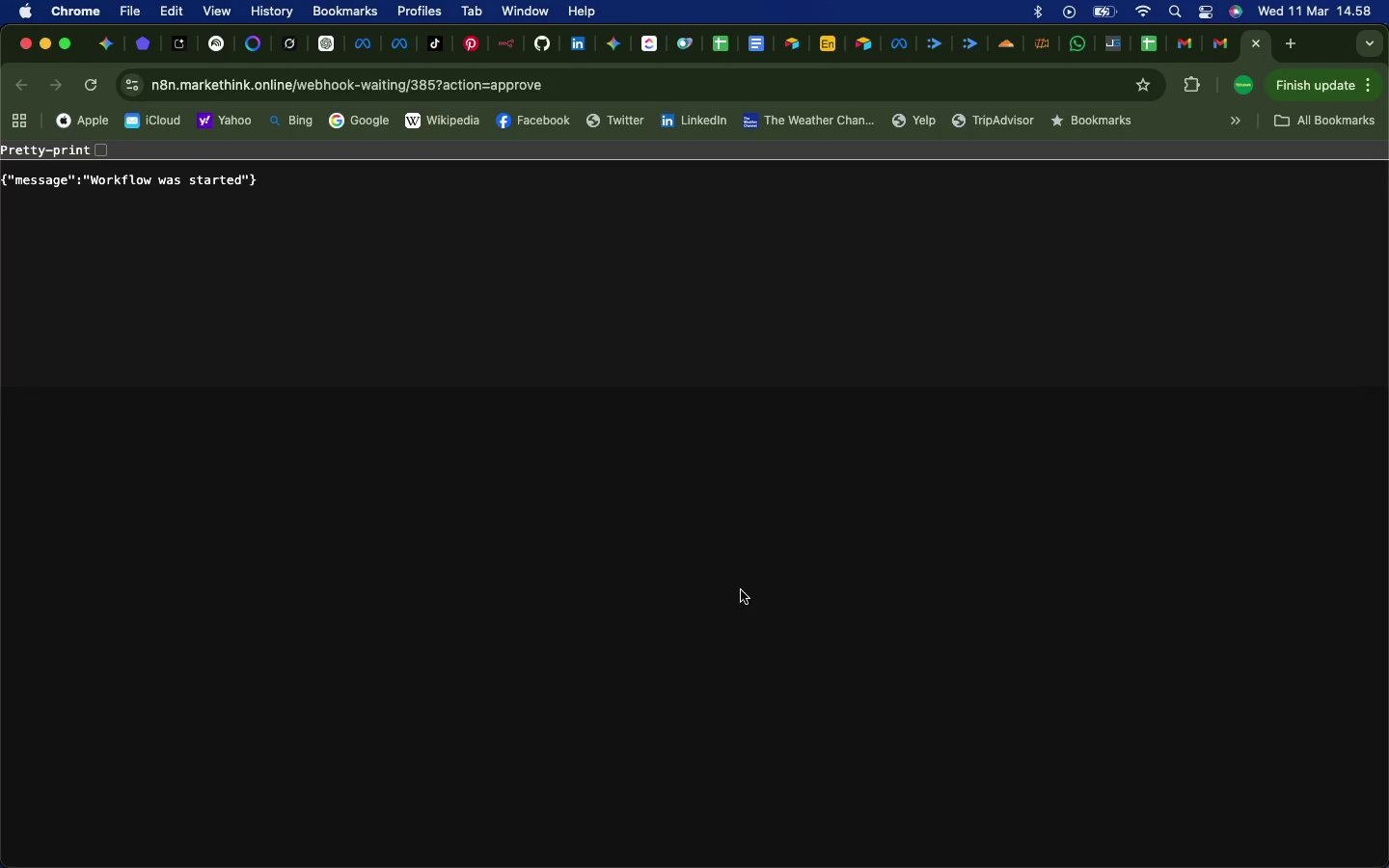 
left_click([506, 43])
 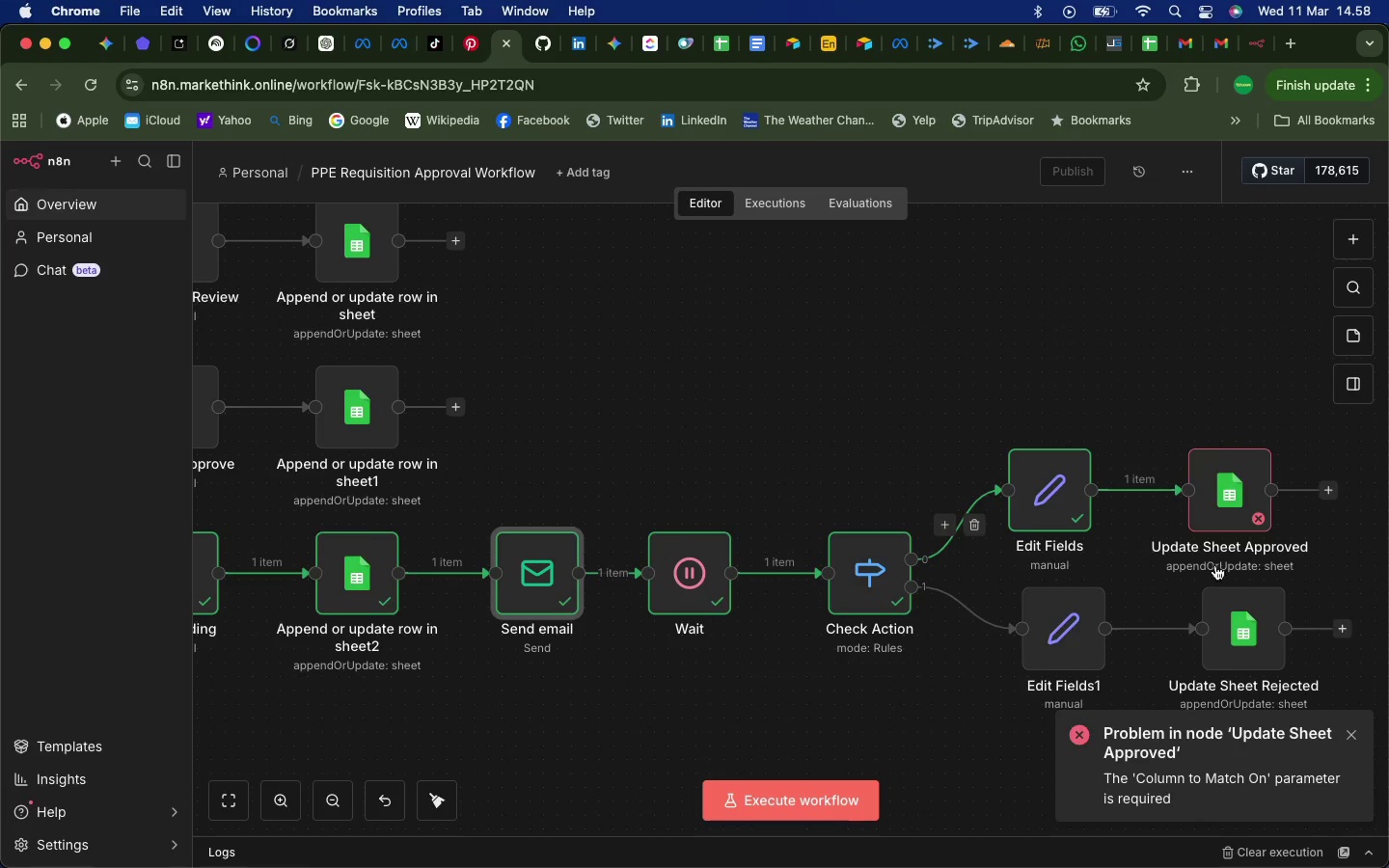 
double_click([1227, 510])
 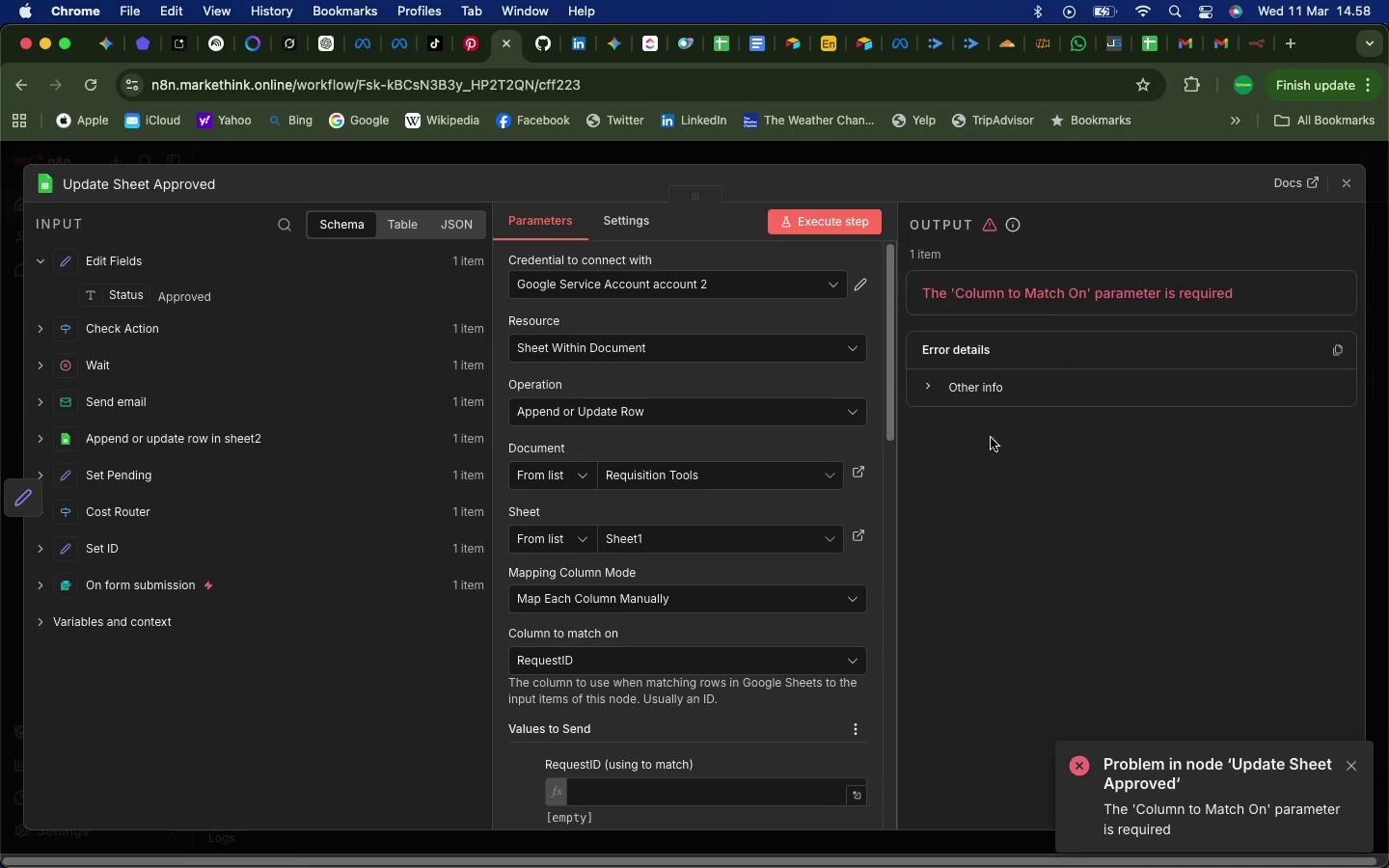 
wait(7.03)
 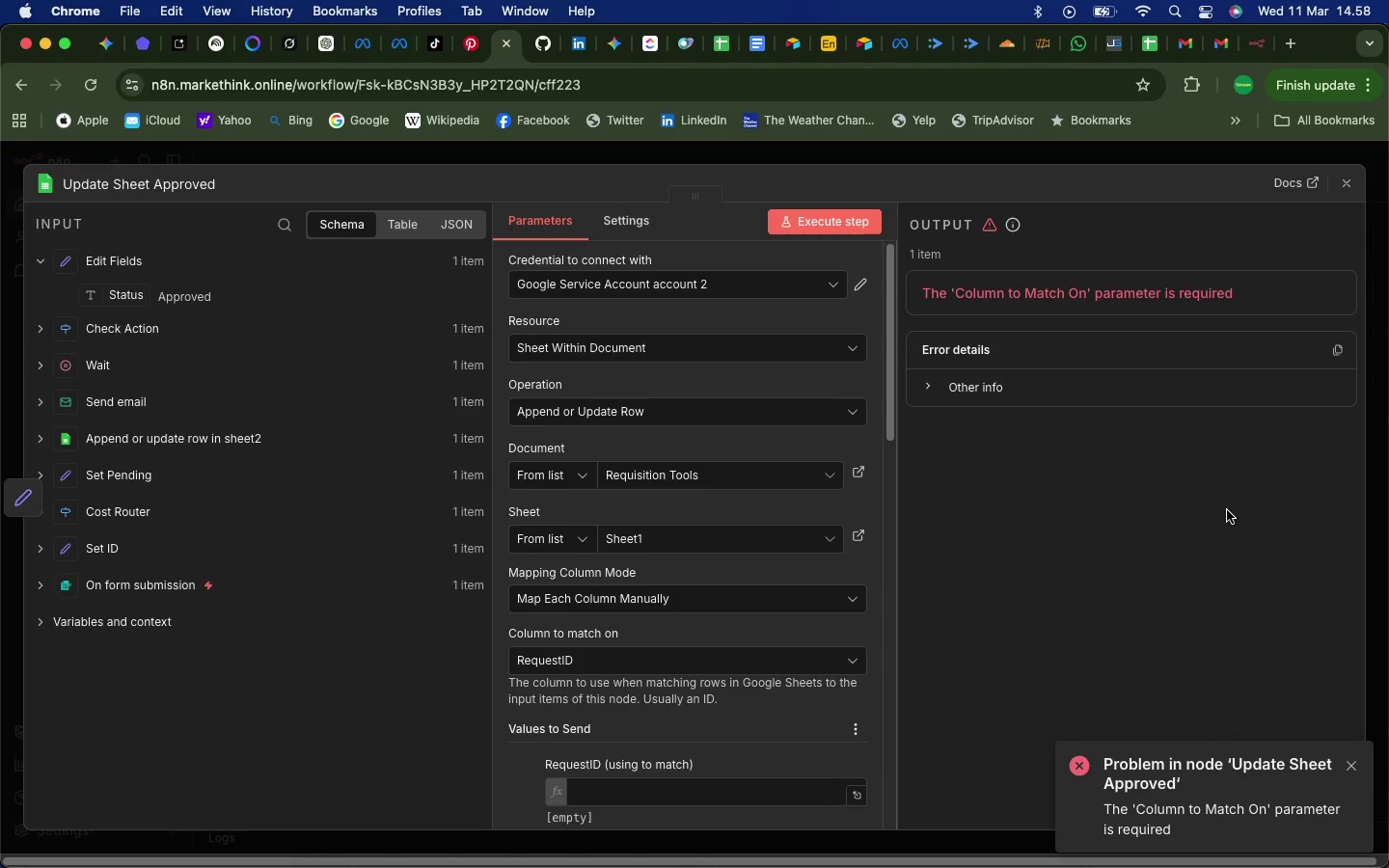 
scroll: coordinate [671, 599], scroll_direction: down, amount: 11.0
 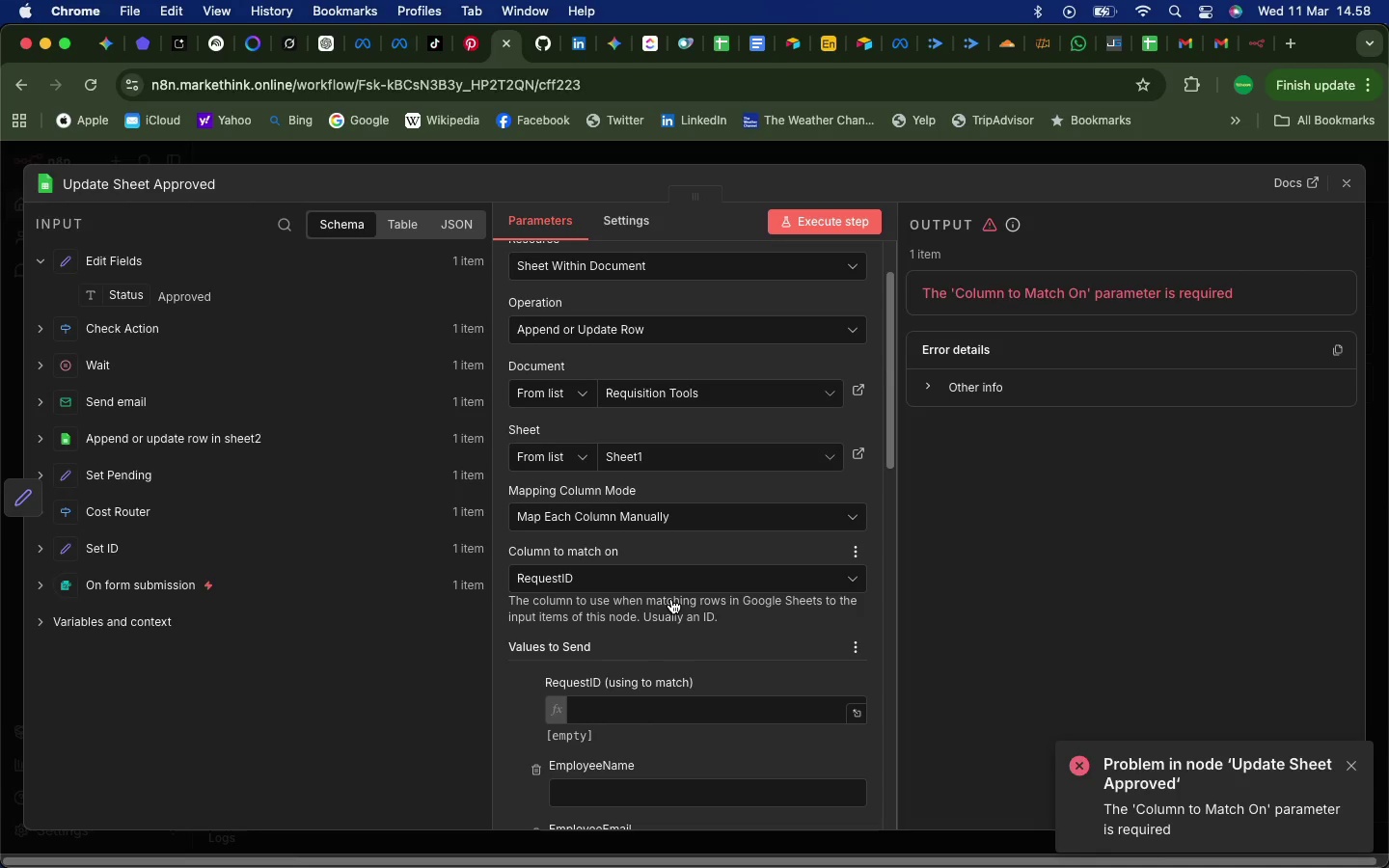 
wait(9.34)
 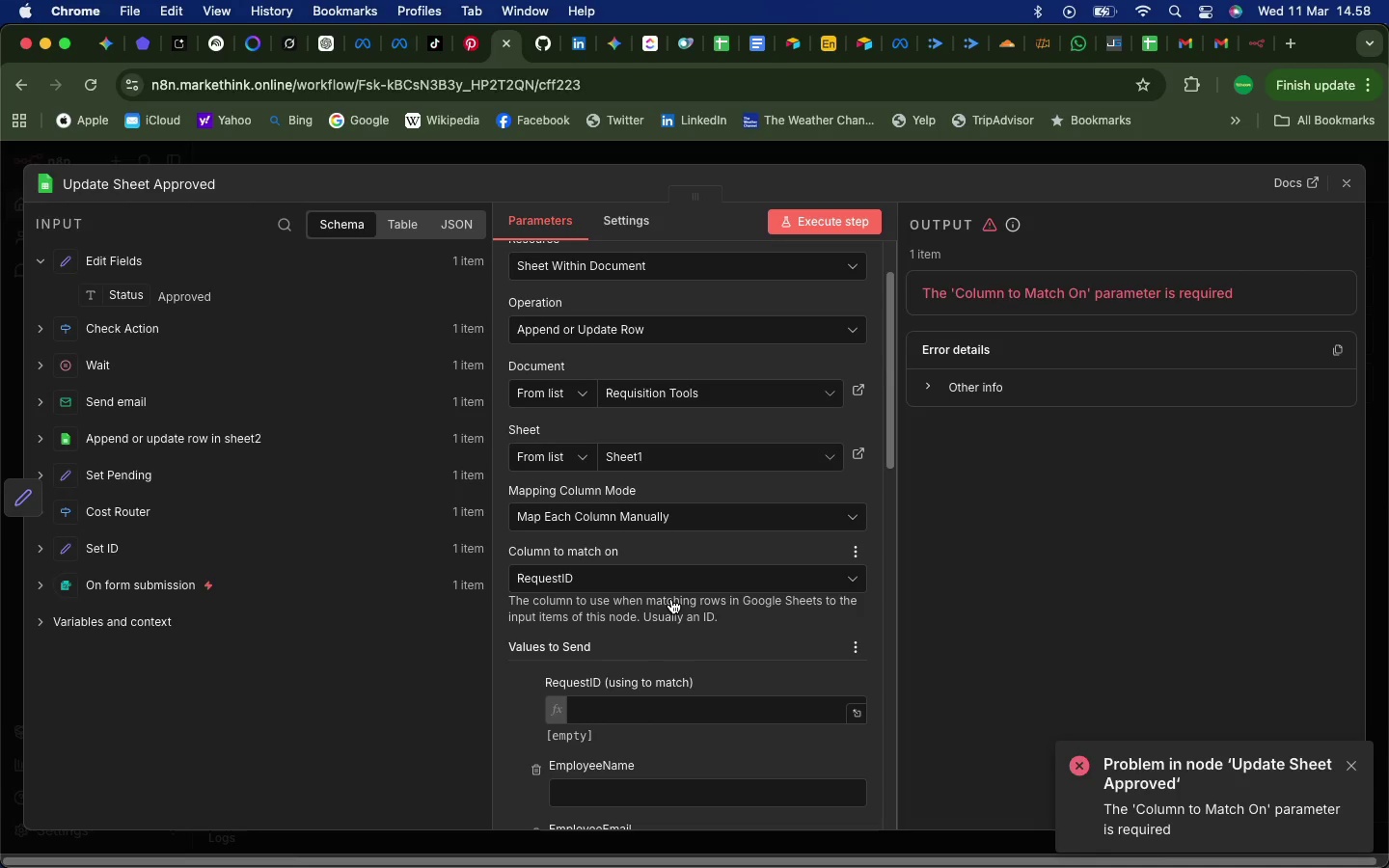 
scroll: coordinate [614, 684], scroll_direction: down, amount: 10.0
 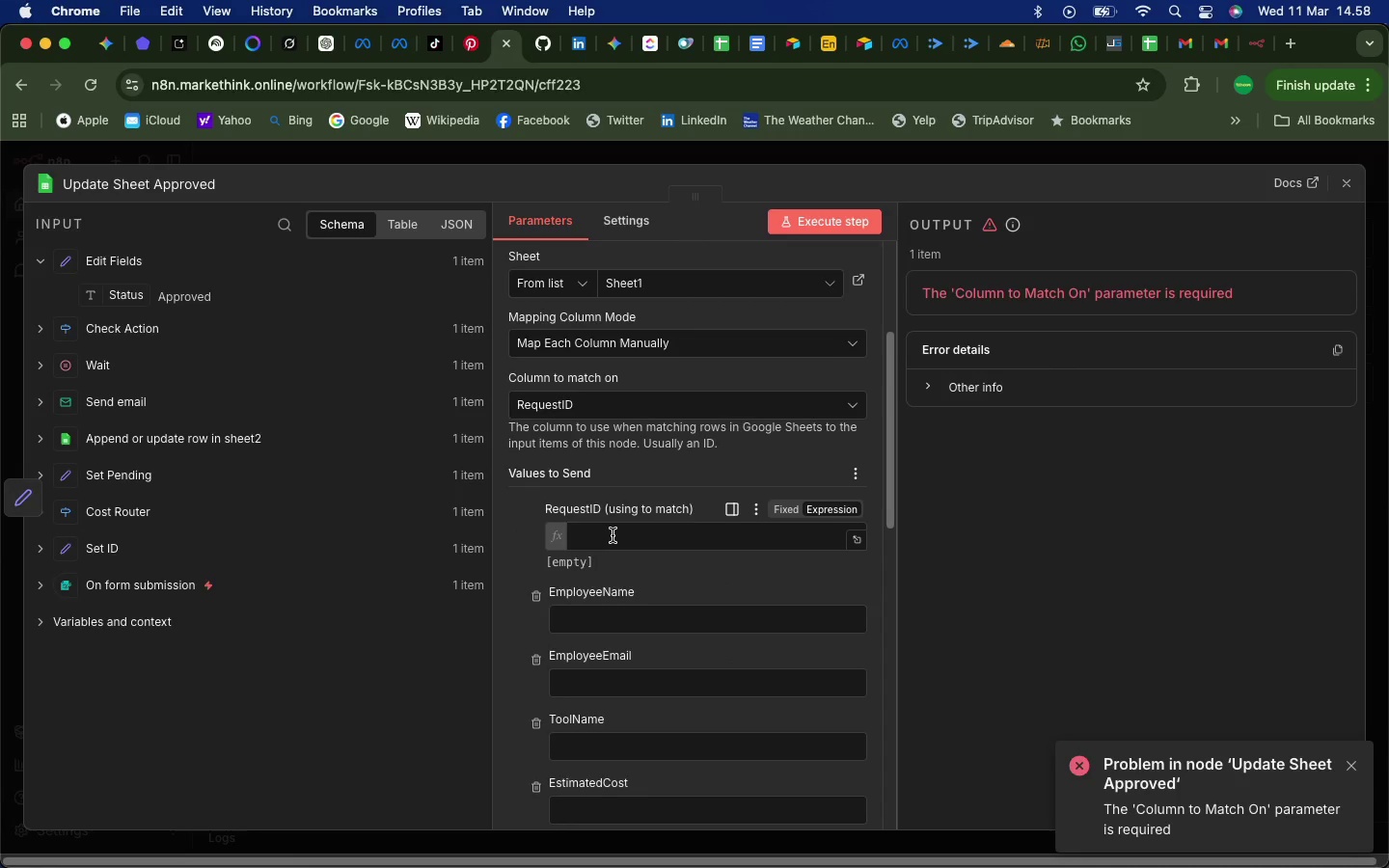 
left_click([613, 535])
 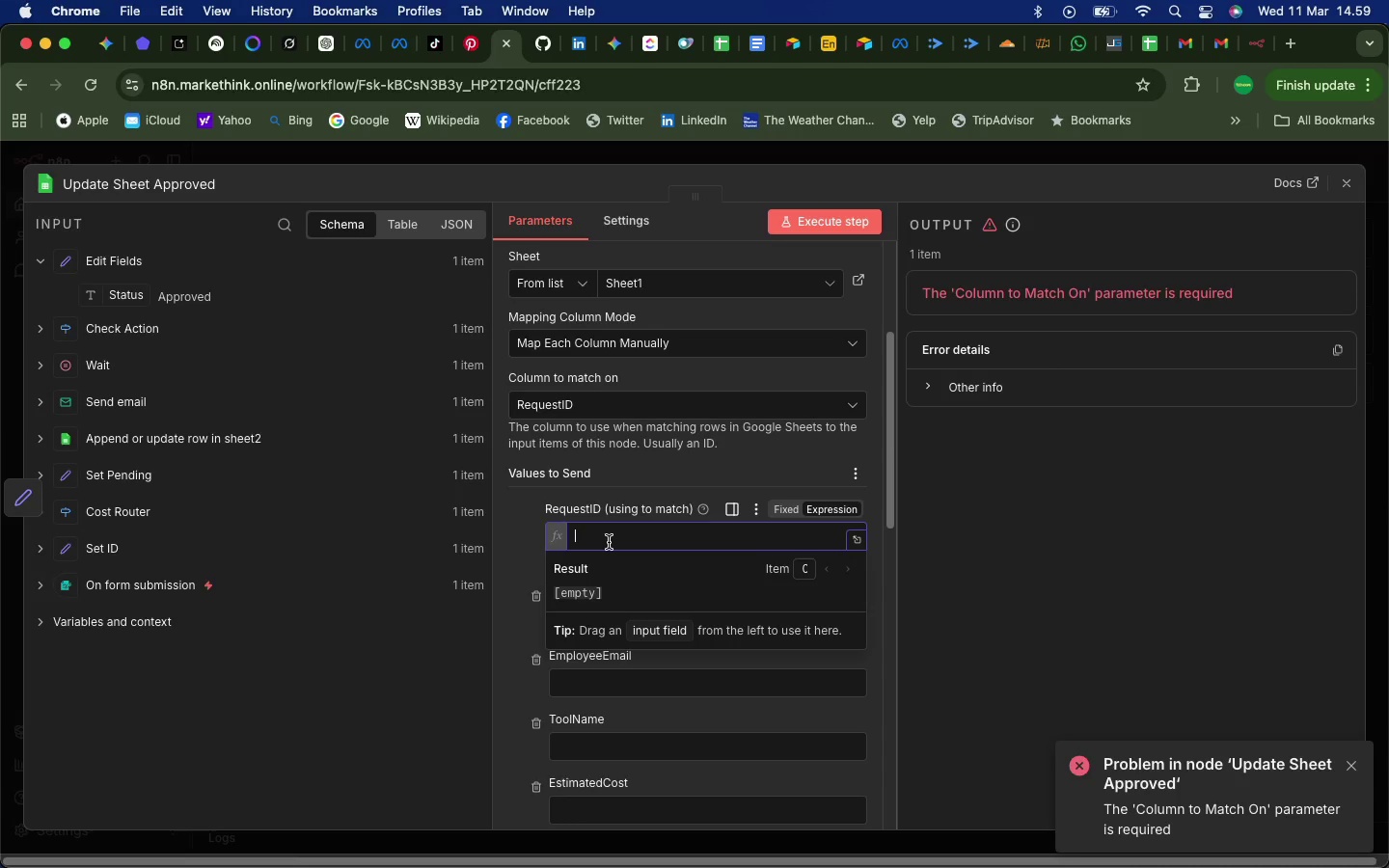 
wait(39.84)
 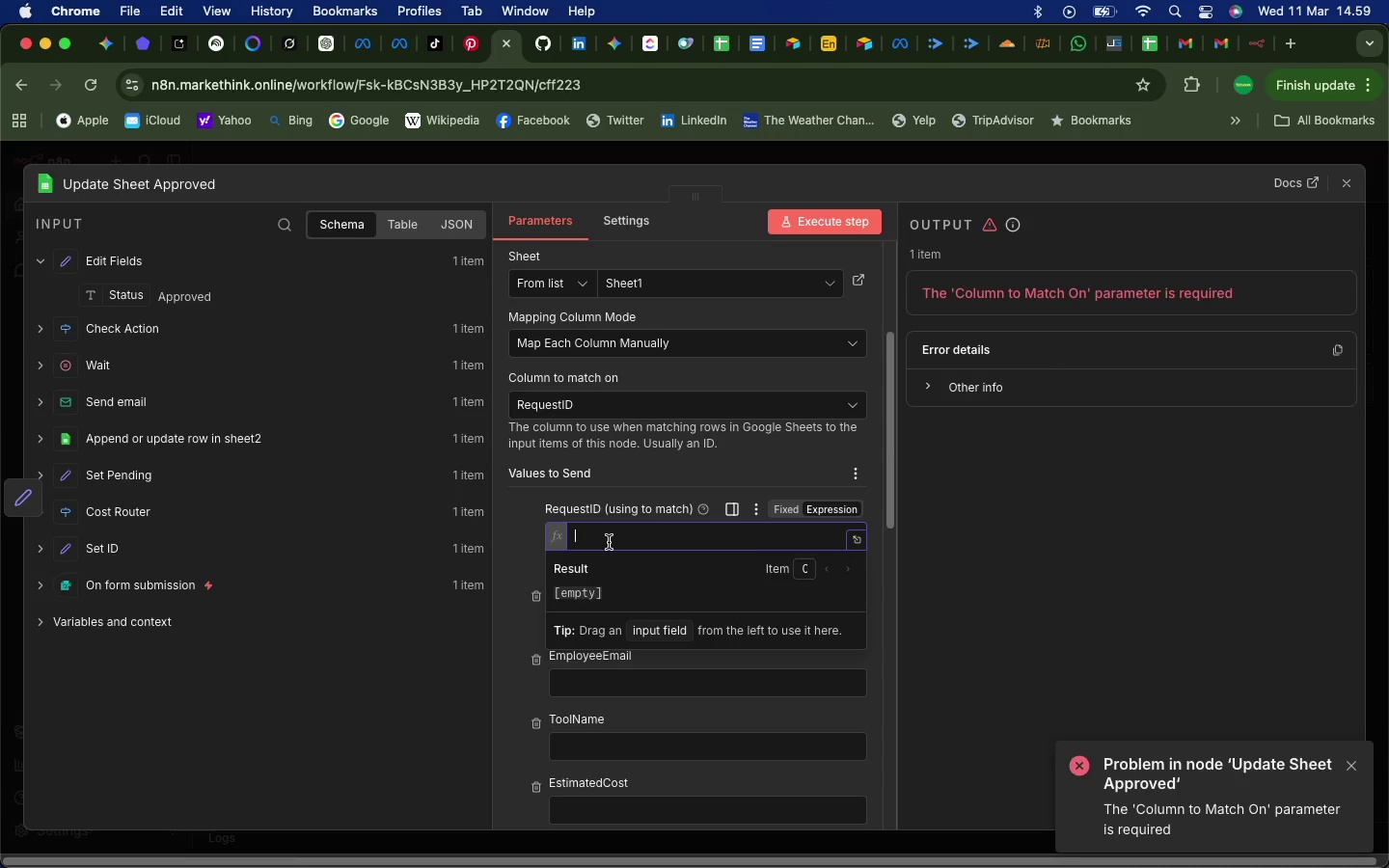 
left_click([512, 536])
 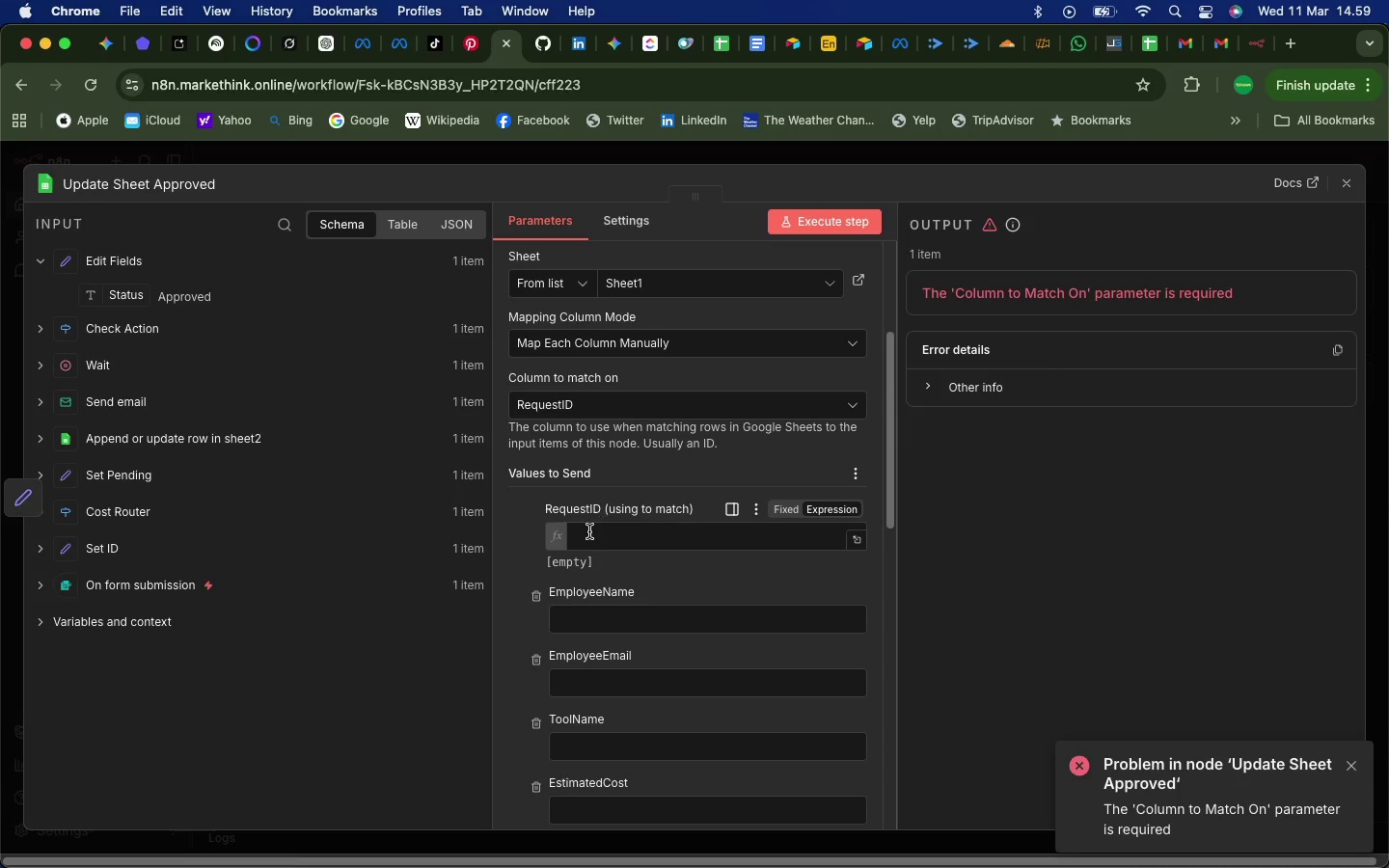 
wait(9.23)
 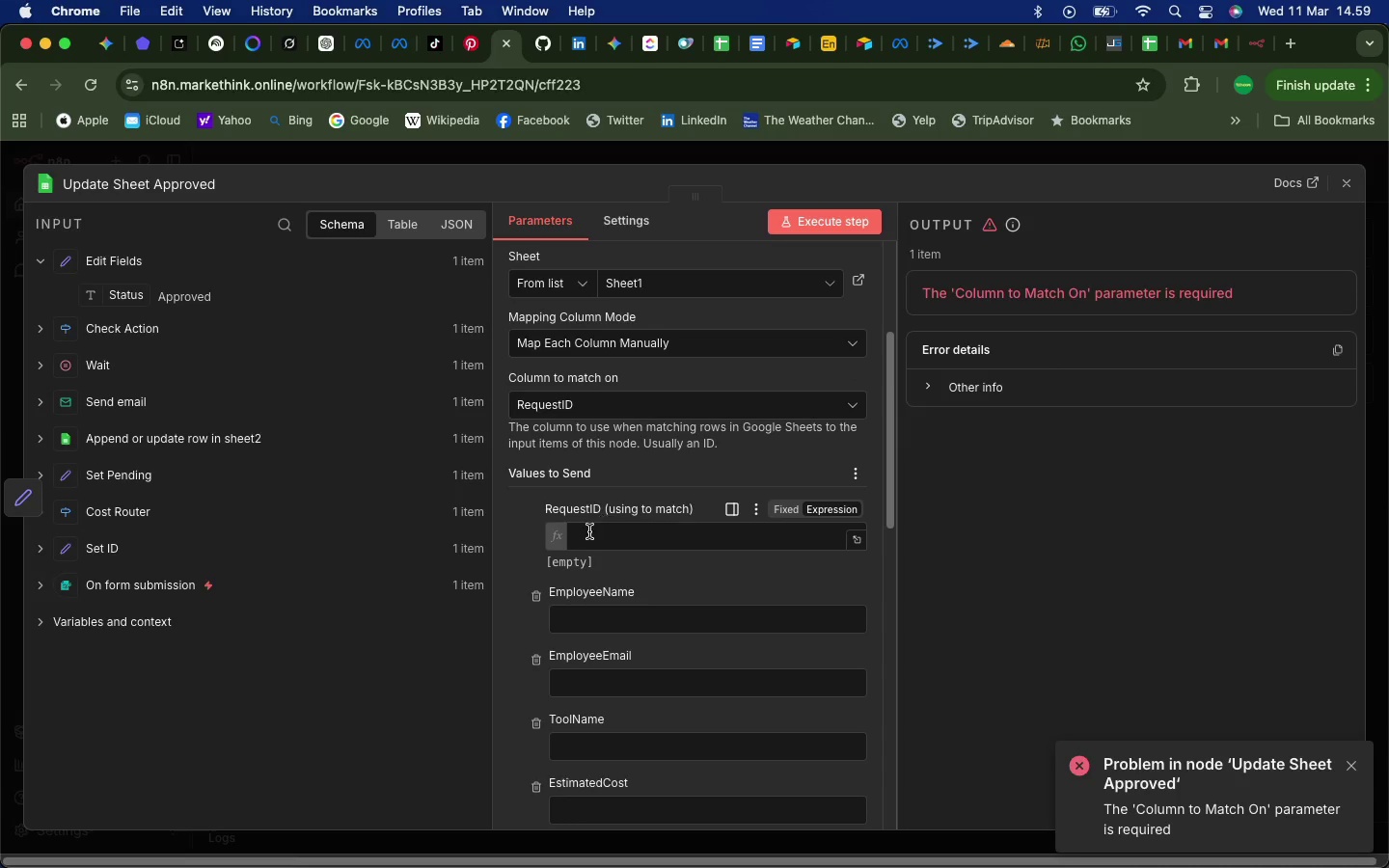 
left_click([638, 542])
 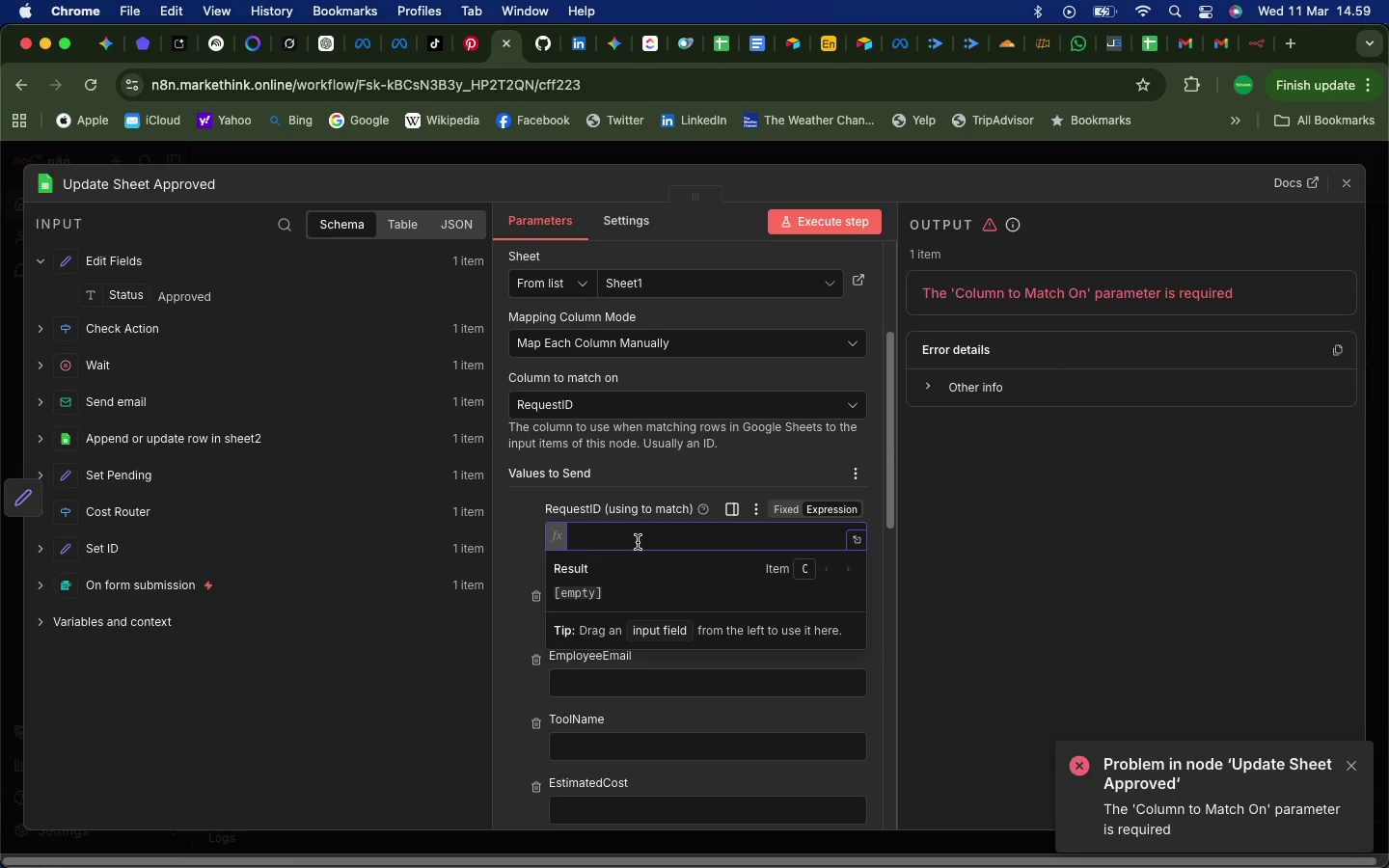 
wait(11.17)
 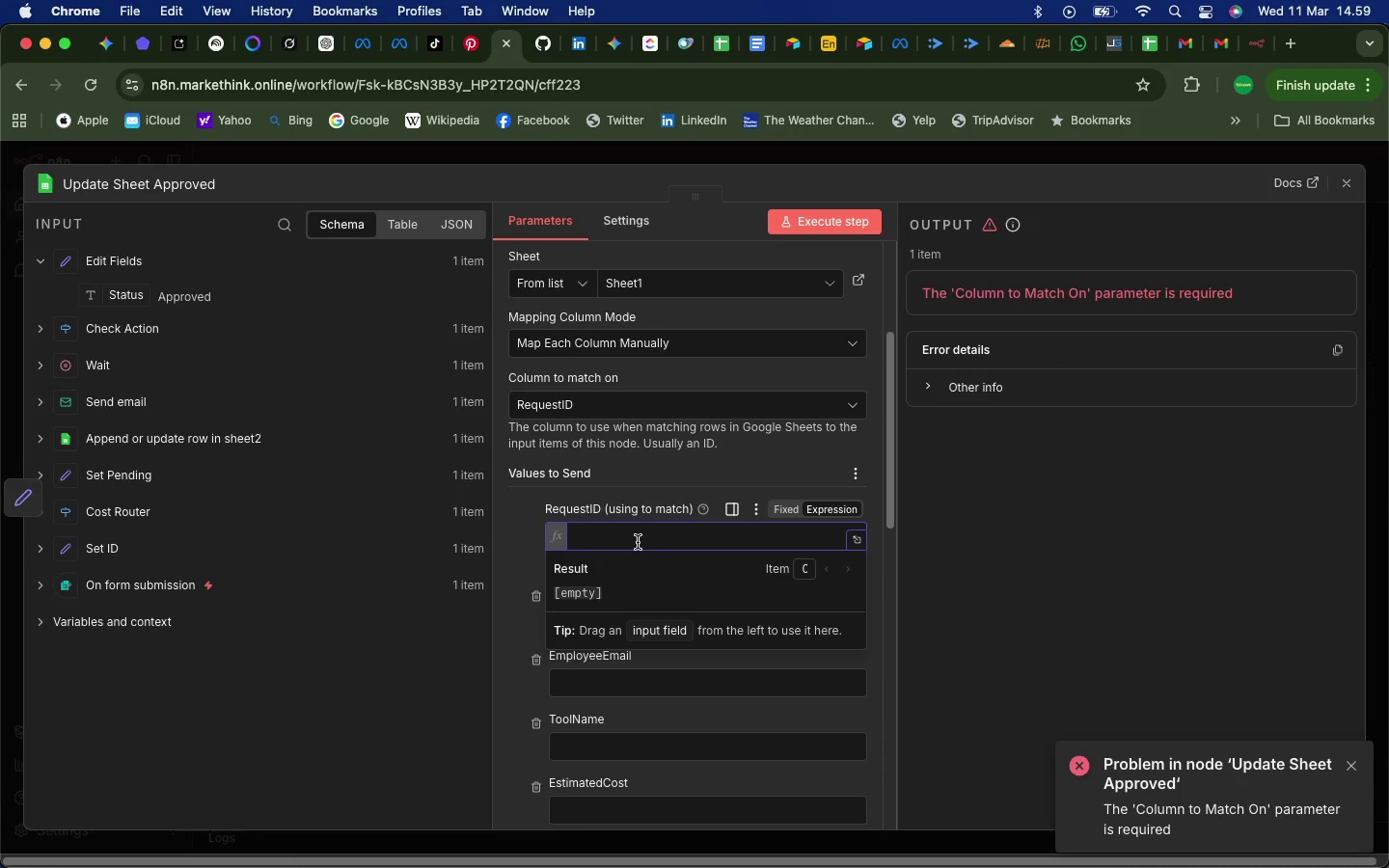 
left_click([45, 261])
 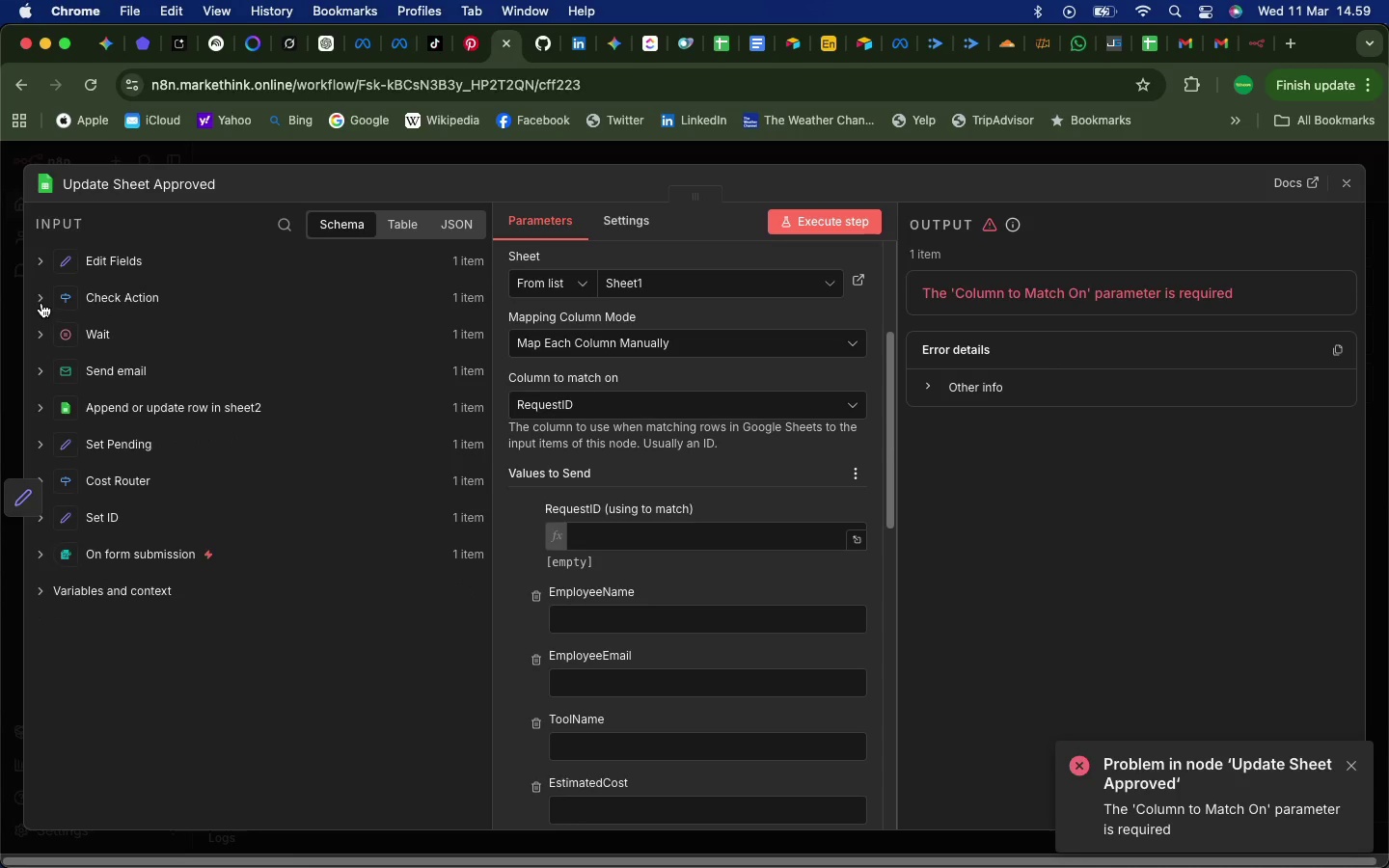 
left_click([41, 298])
 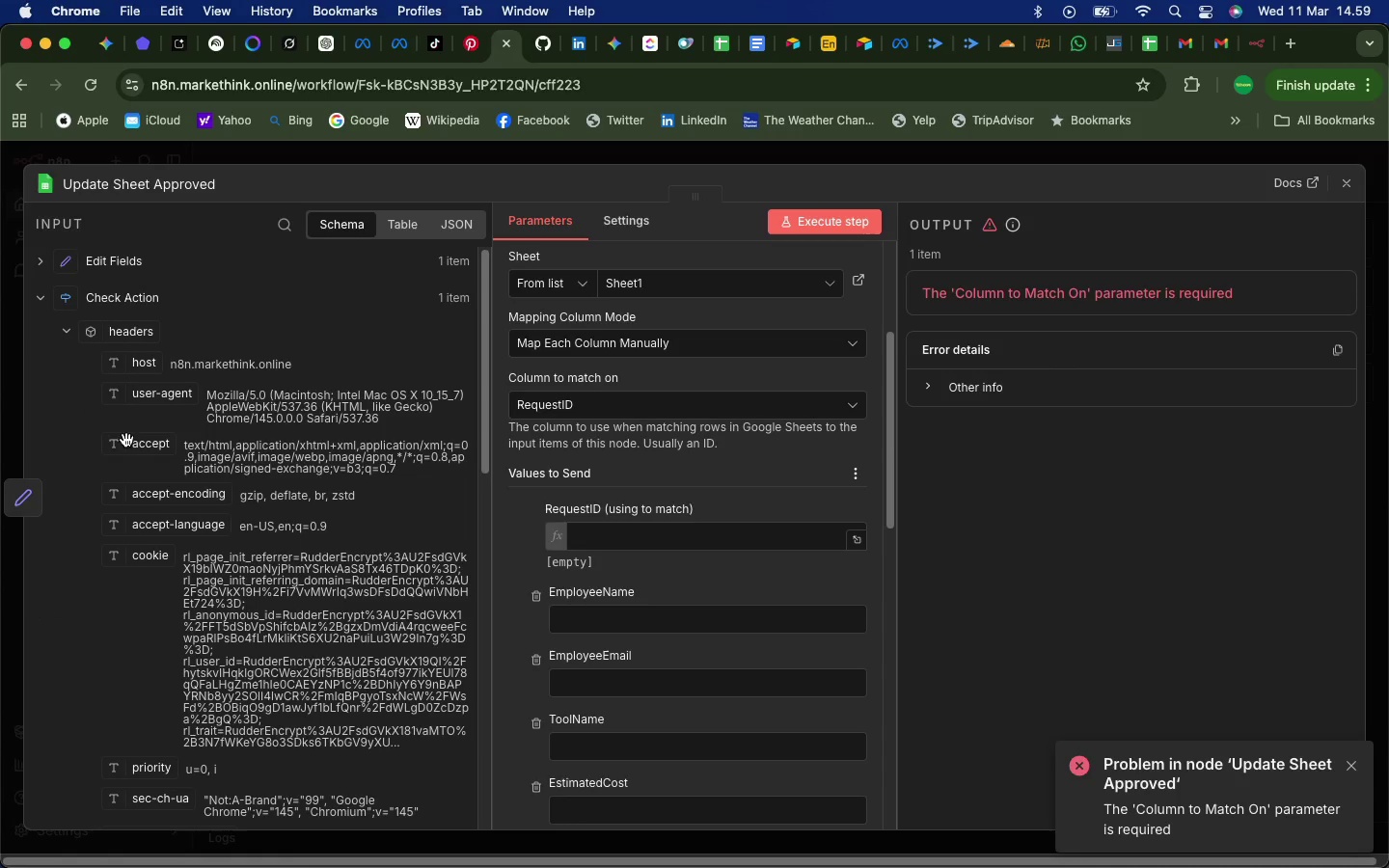 
scroll: coordinate [192, 685], scroll_direction: down, amount: 97.0
 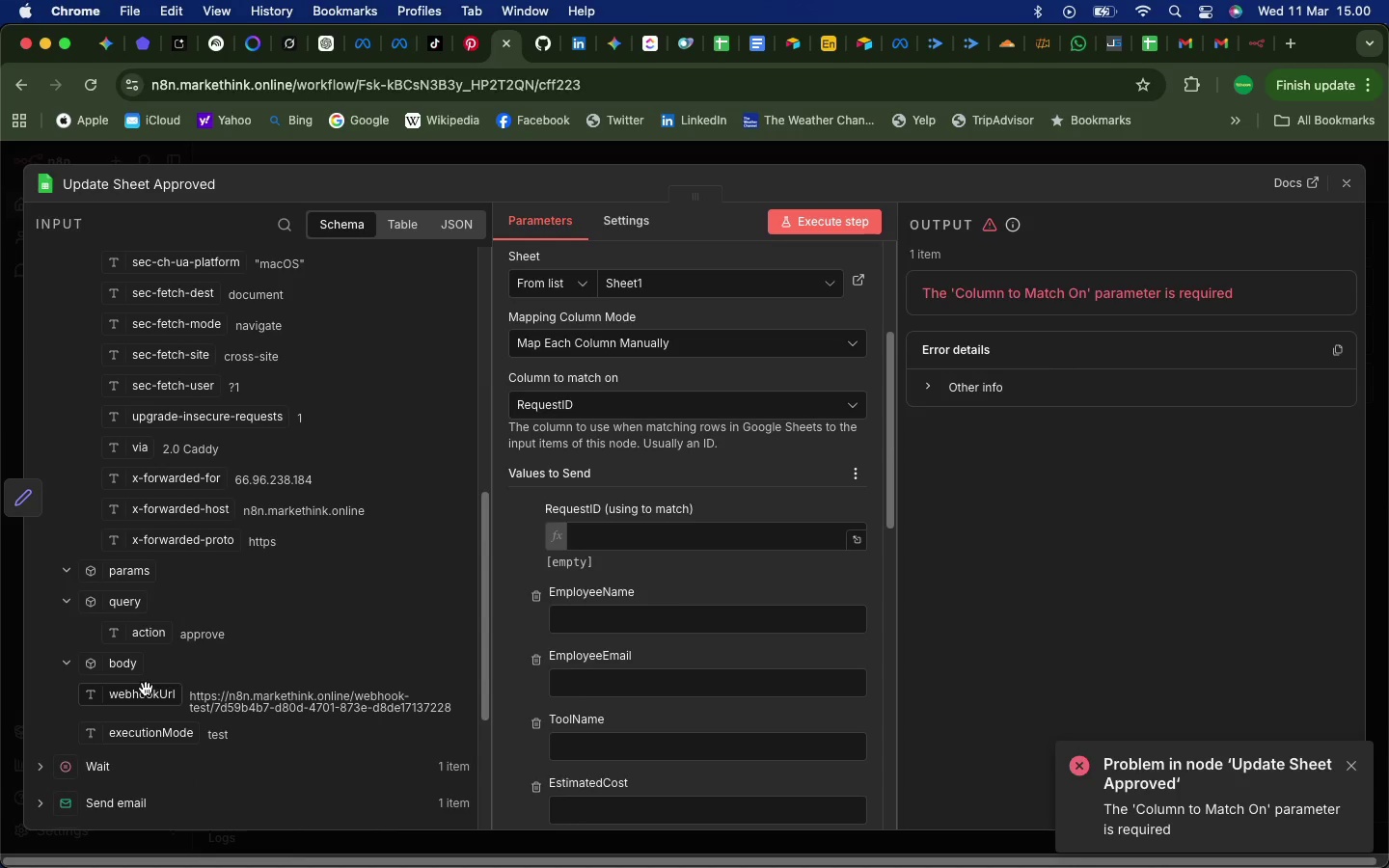 
scroll: coordinate [183, 671], scroll_direction: up, amount: 35.0
 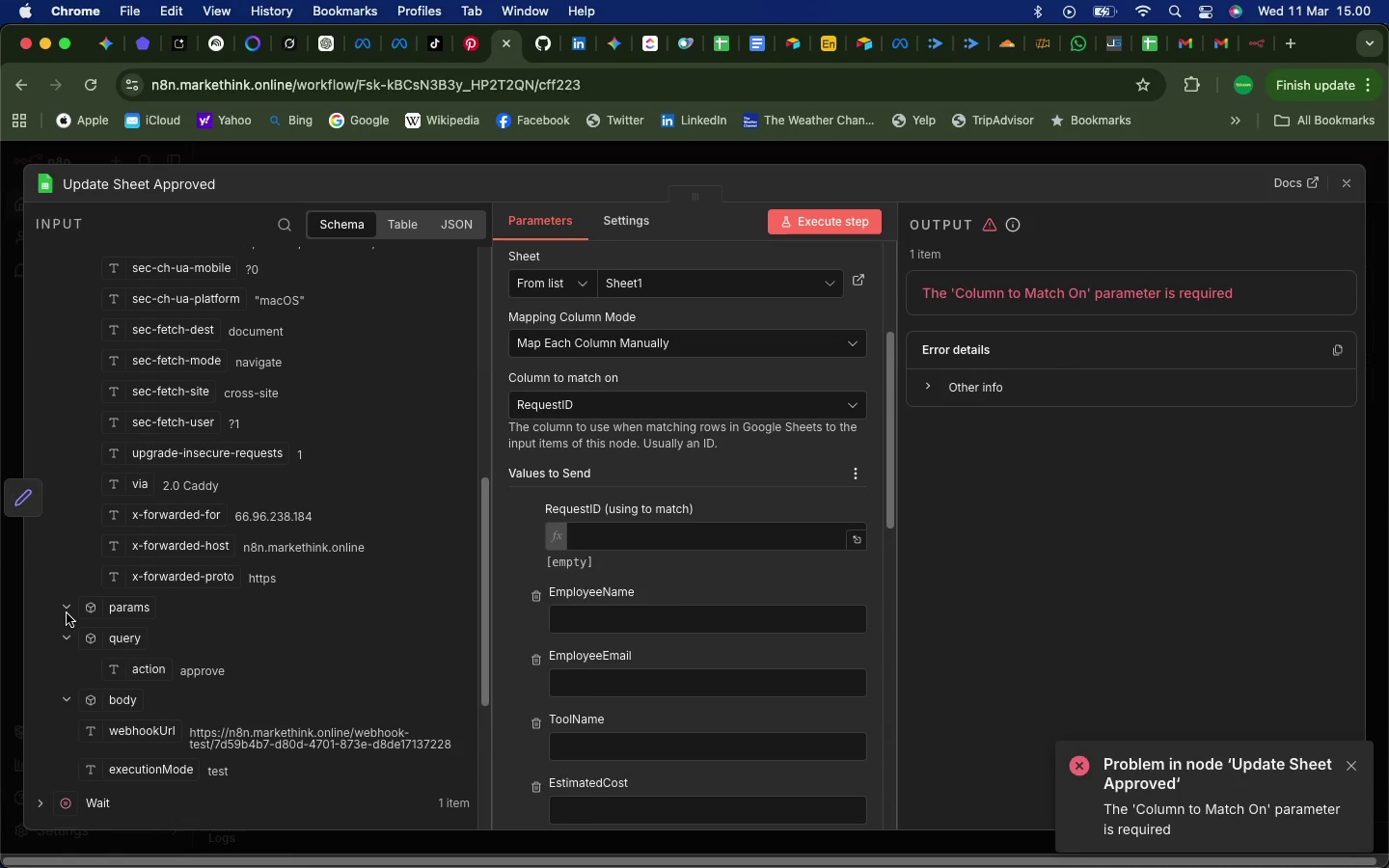 
left_click([67, 613])
 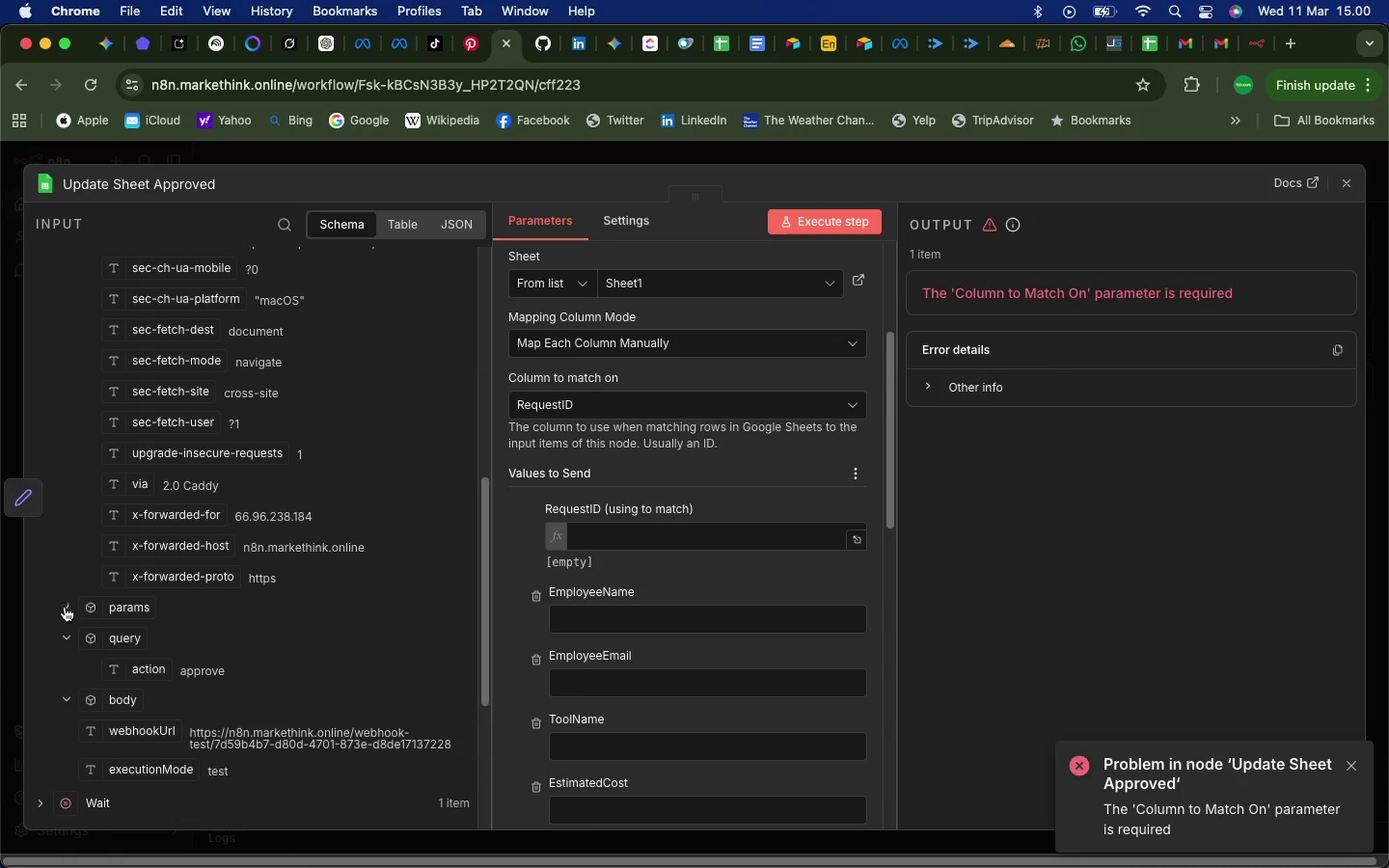 
left_click([65, 607])
 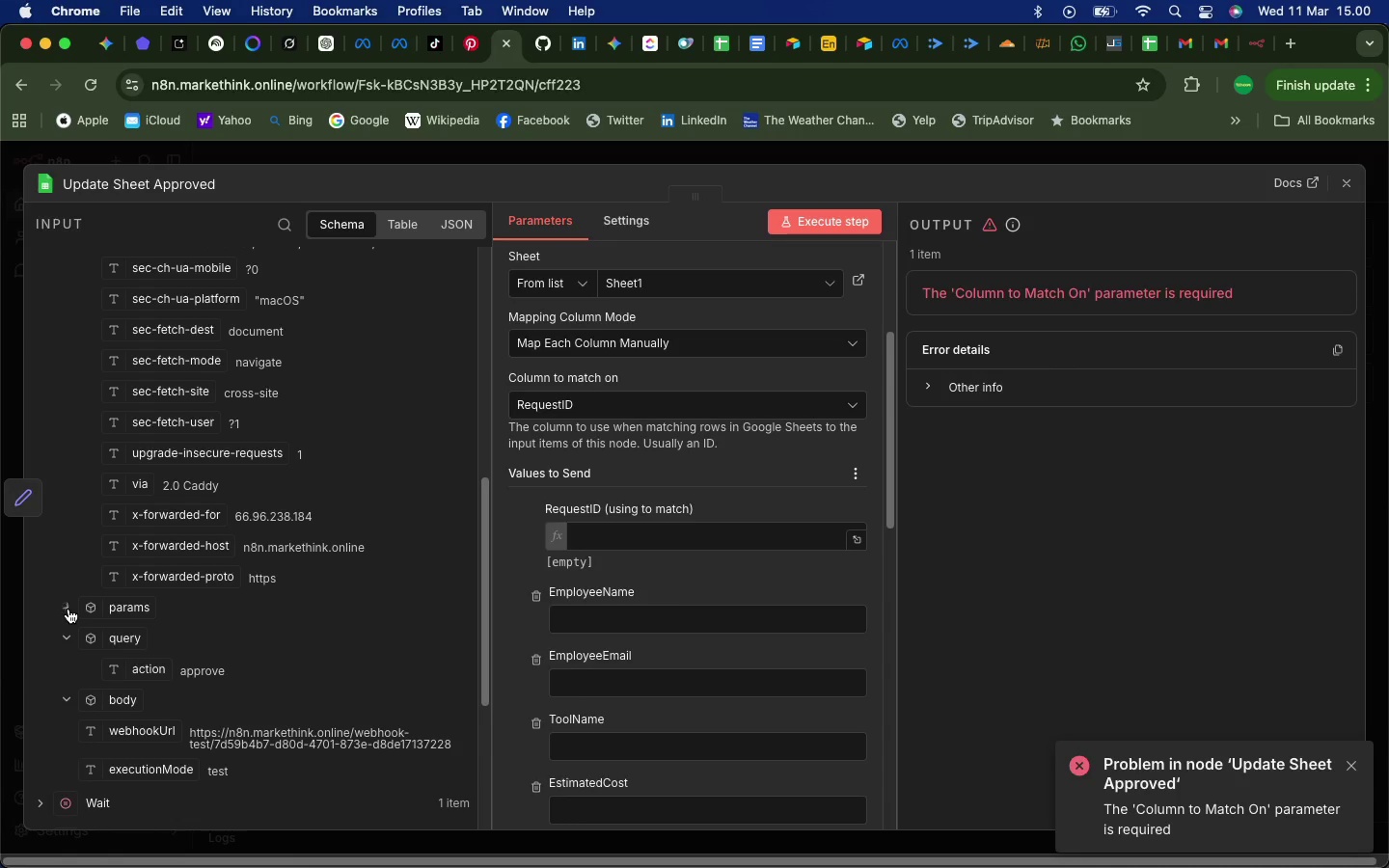 
left_click([68, 609])
 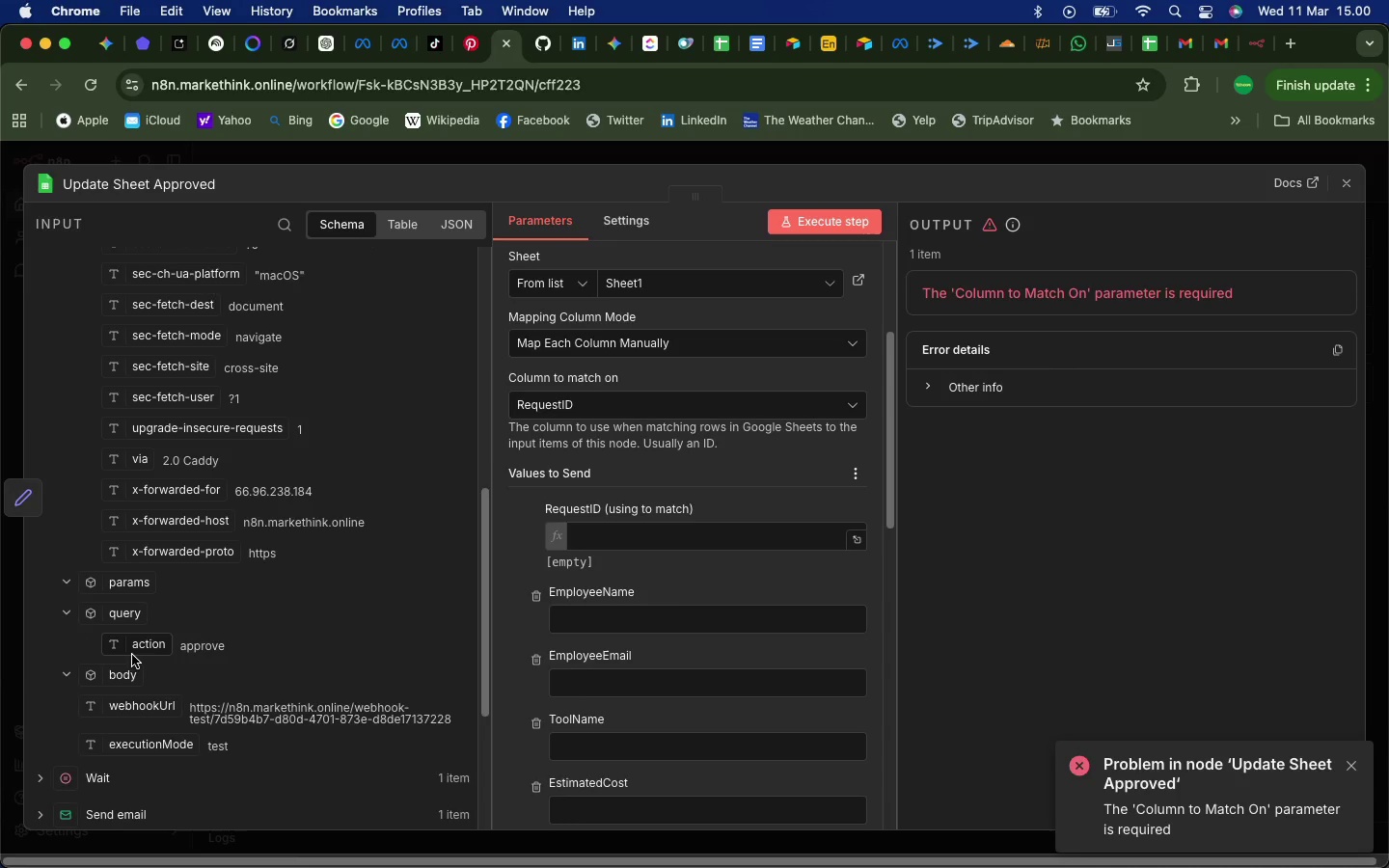 
scroll: coordinate [130, 694], scroll_direction: down, amount: 20.0
 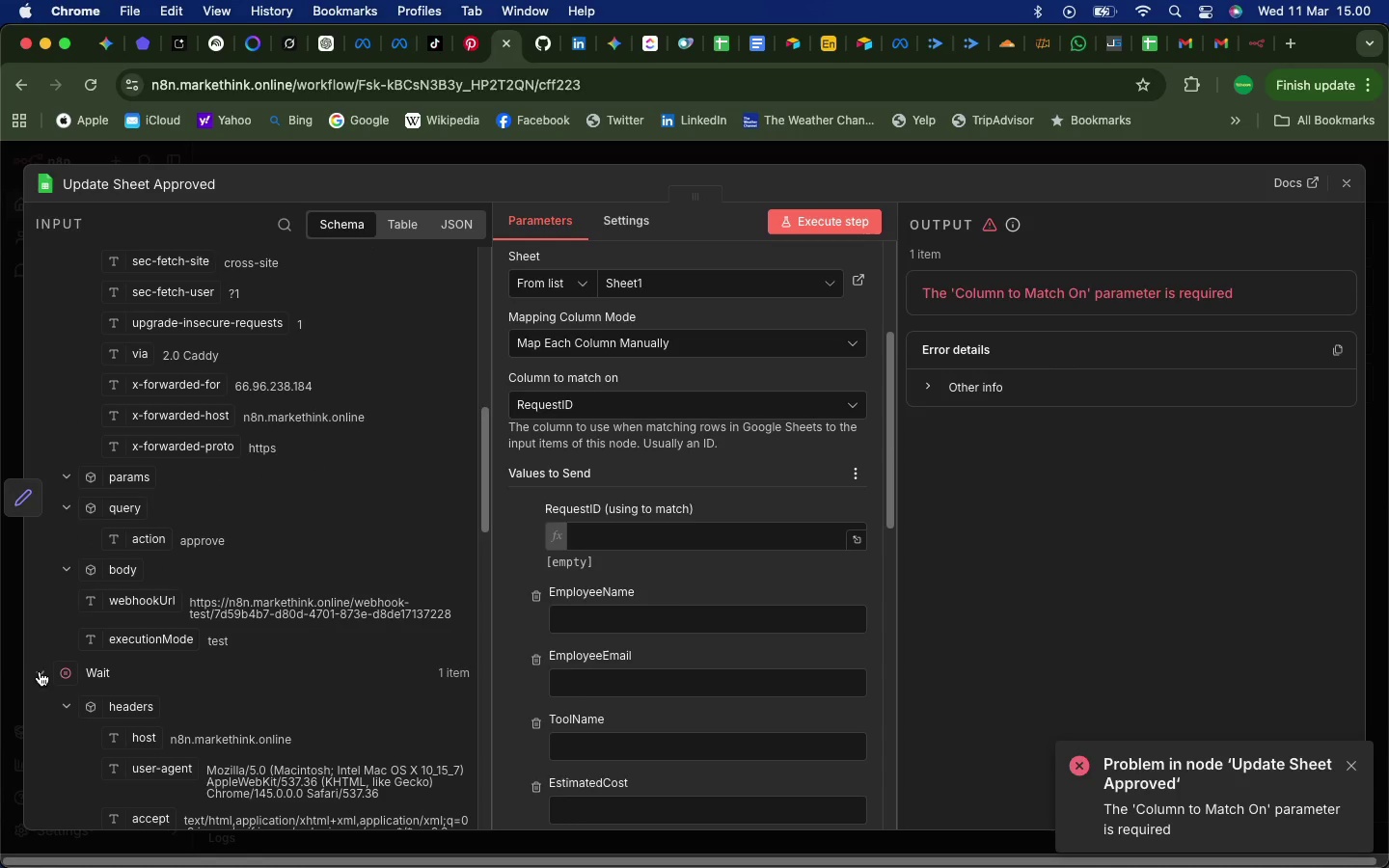 
left_click([40, 671])
 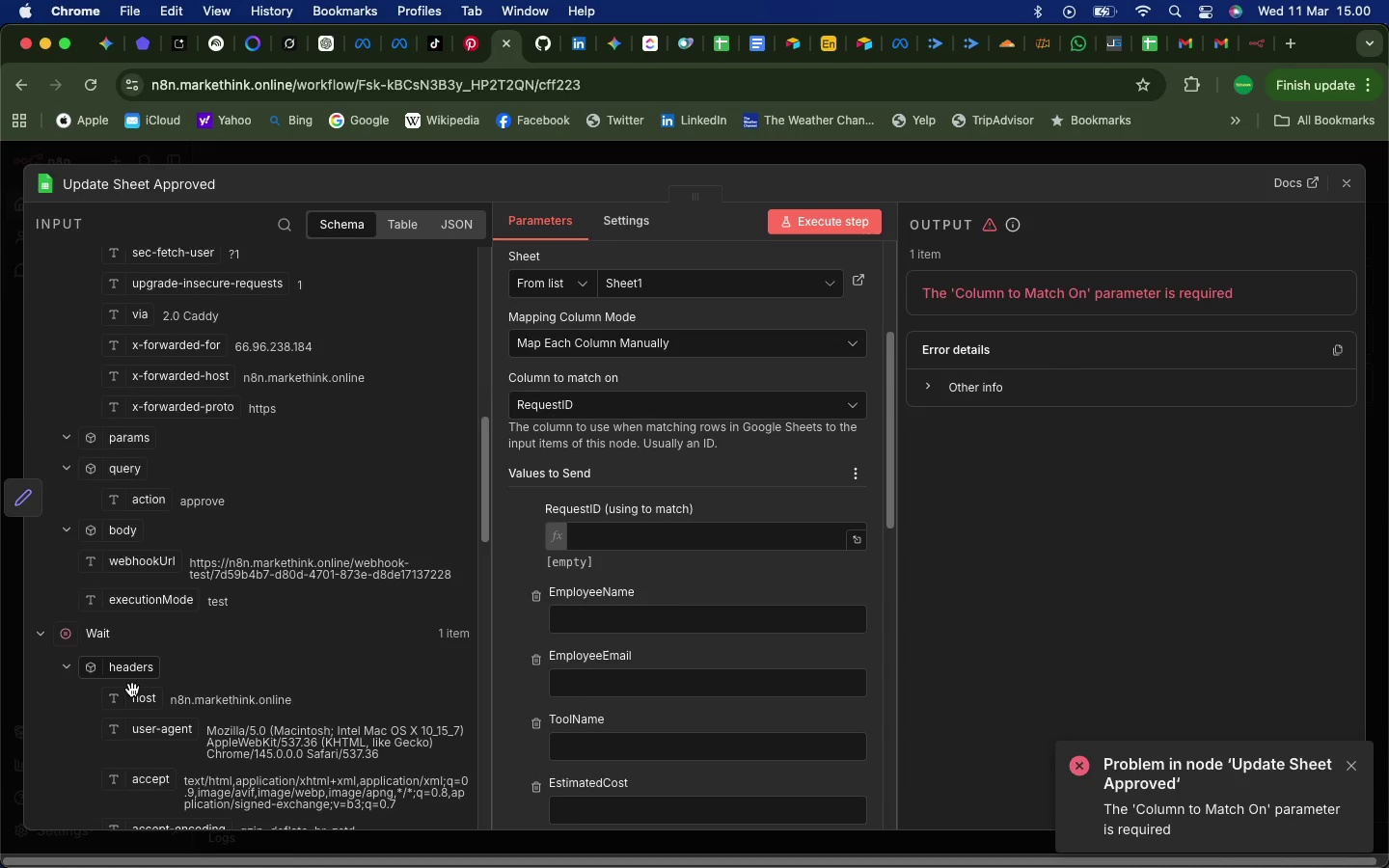 
scroll: coordinate [113, 710], scroll_direction: down, amount: 159.0
 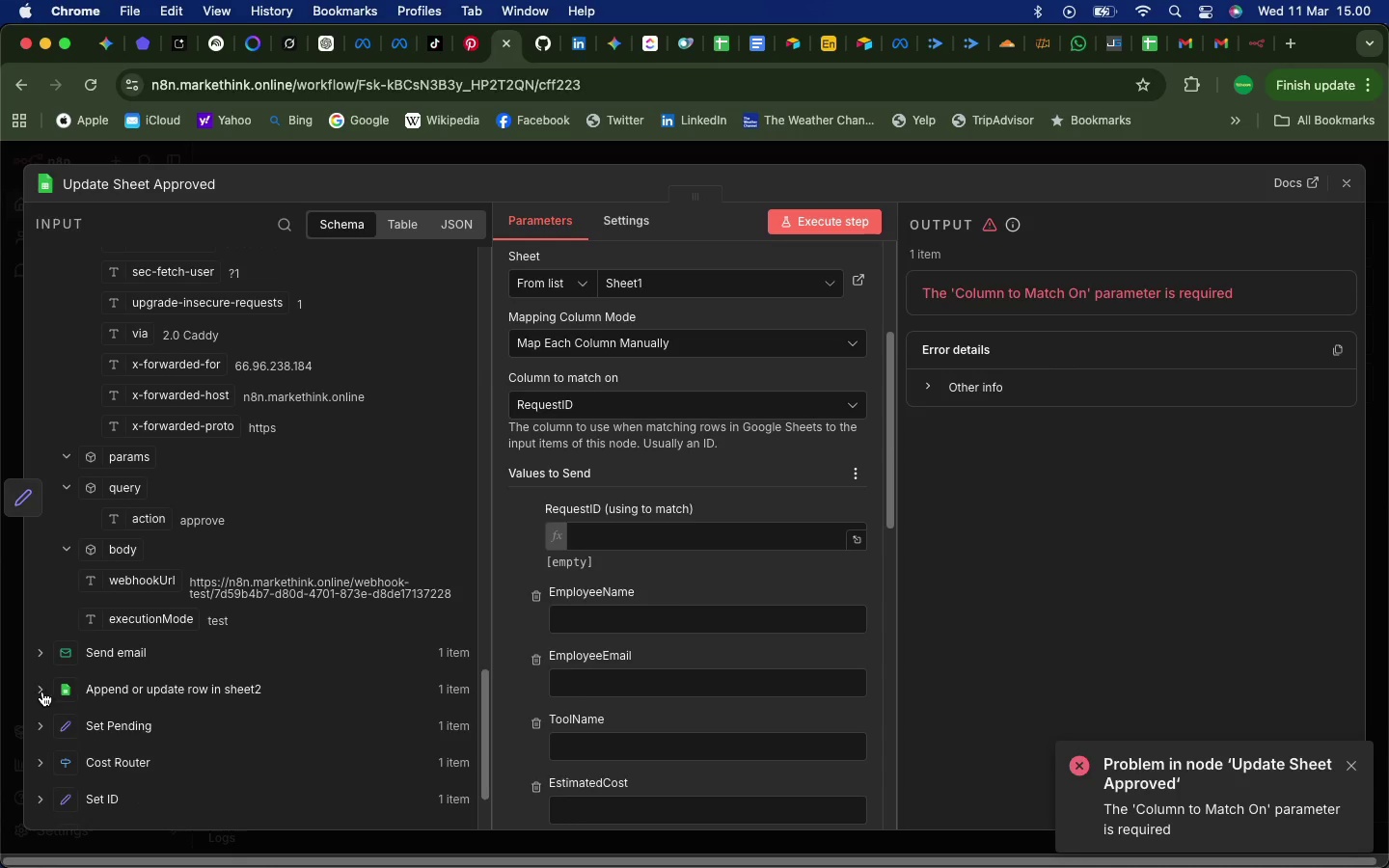 
left_click([44, 692])
 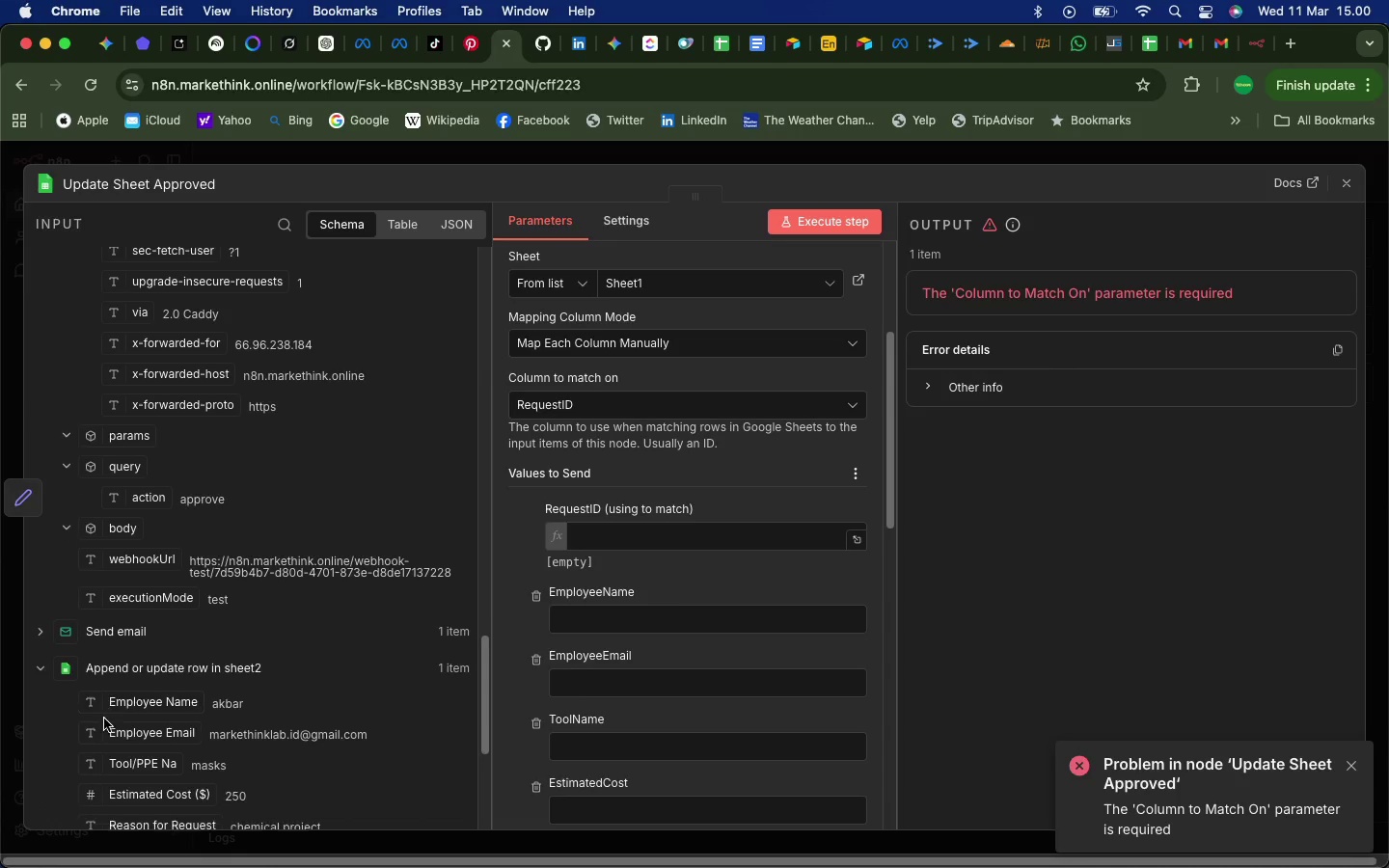 
scroll: coordinate [242, 752], scroll_direction: down, amount: 31.0
 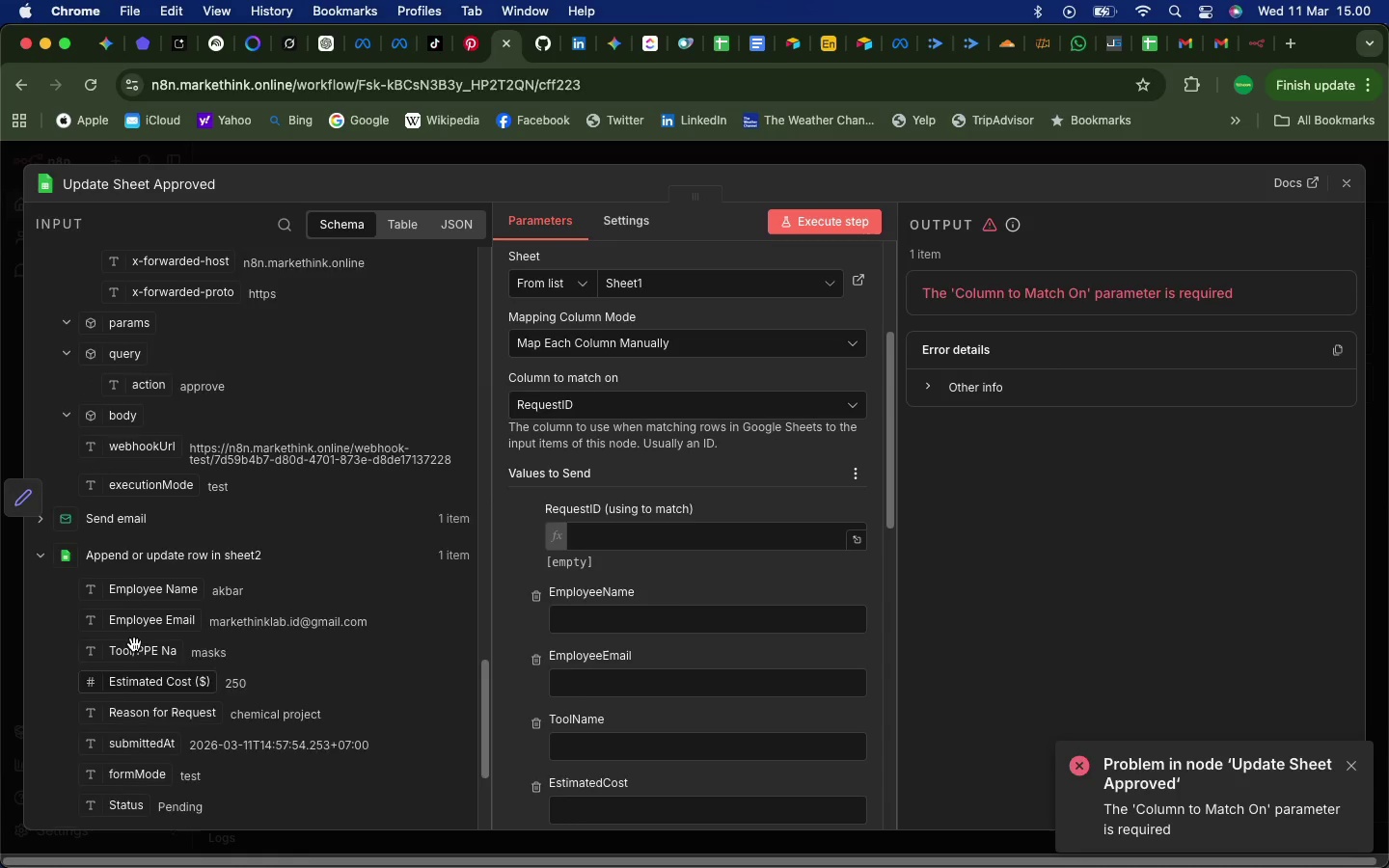 
scroll: coordinate [135, 644], scroll_direction: up, amount: 13.0
 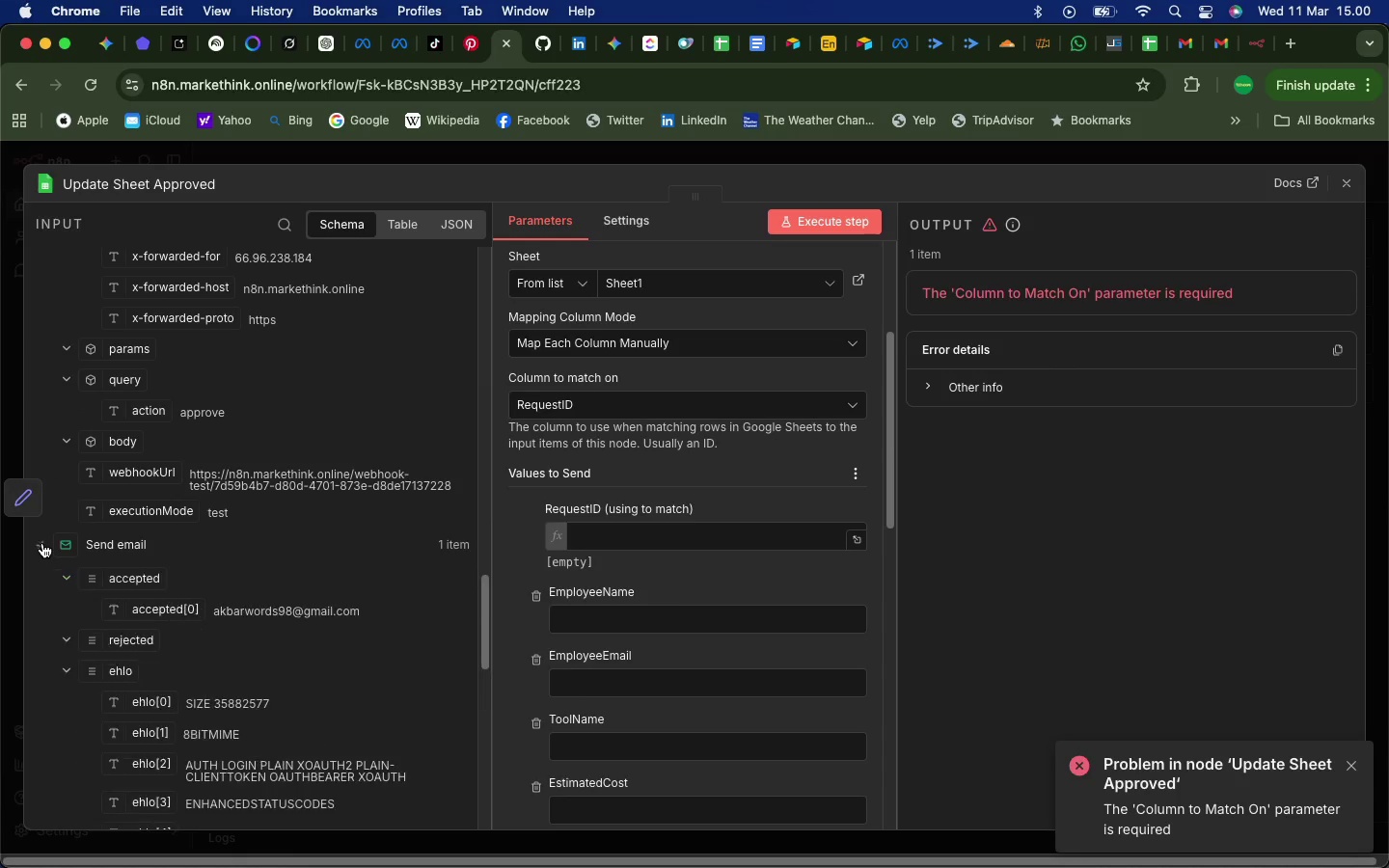 
left_click([42, 543])
 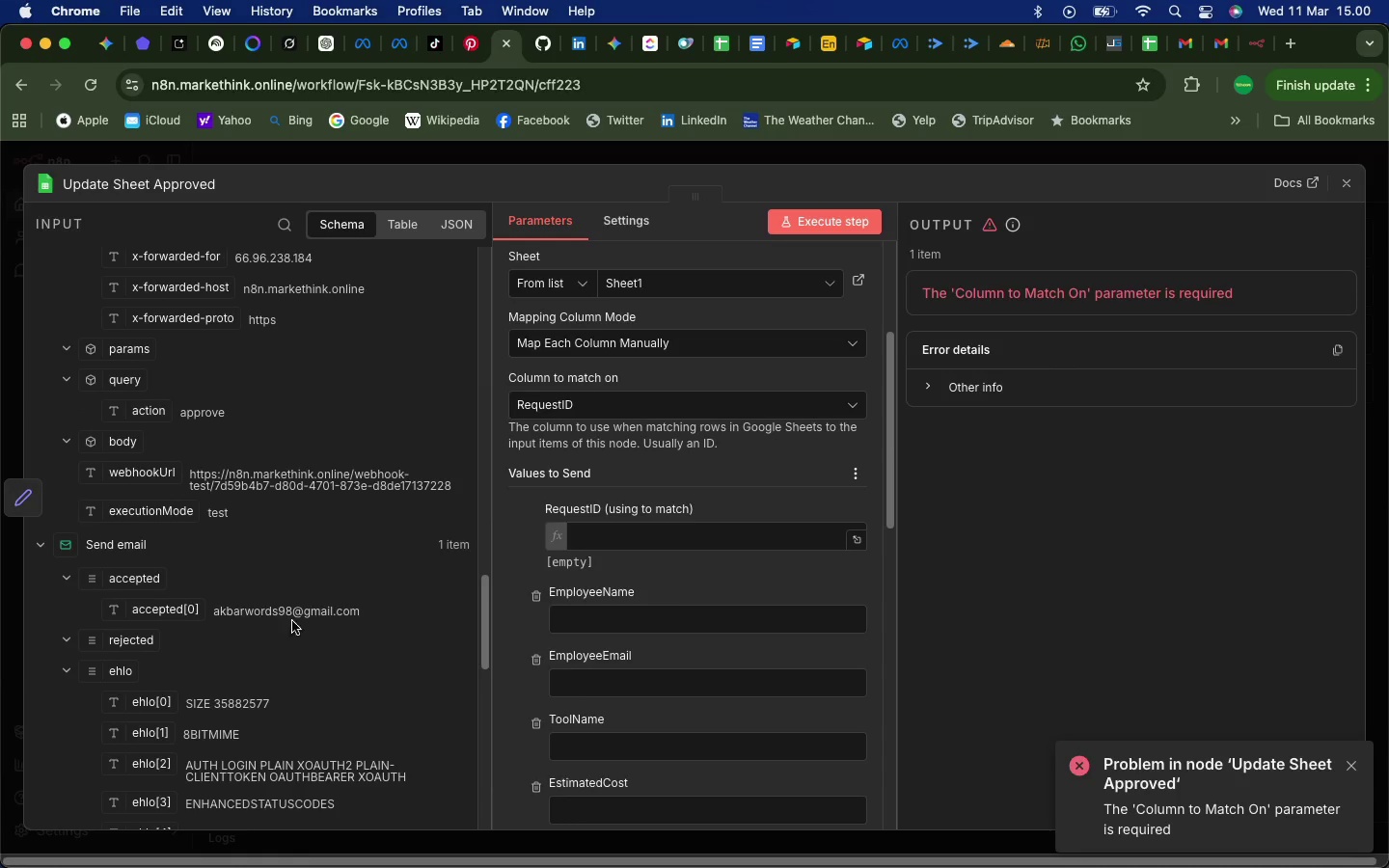 
scroll: coordinate [377, 628], scroll_direction: up, amount: 1.0
 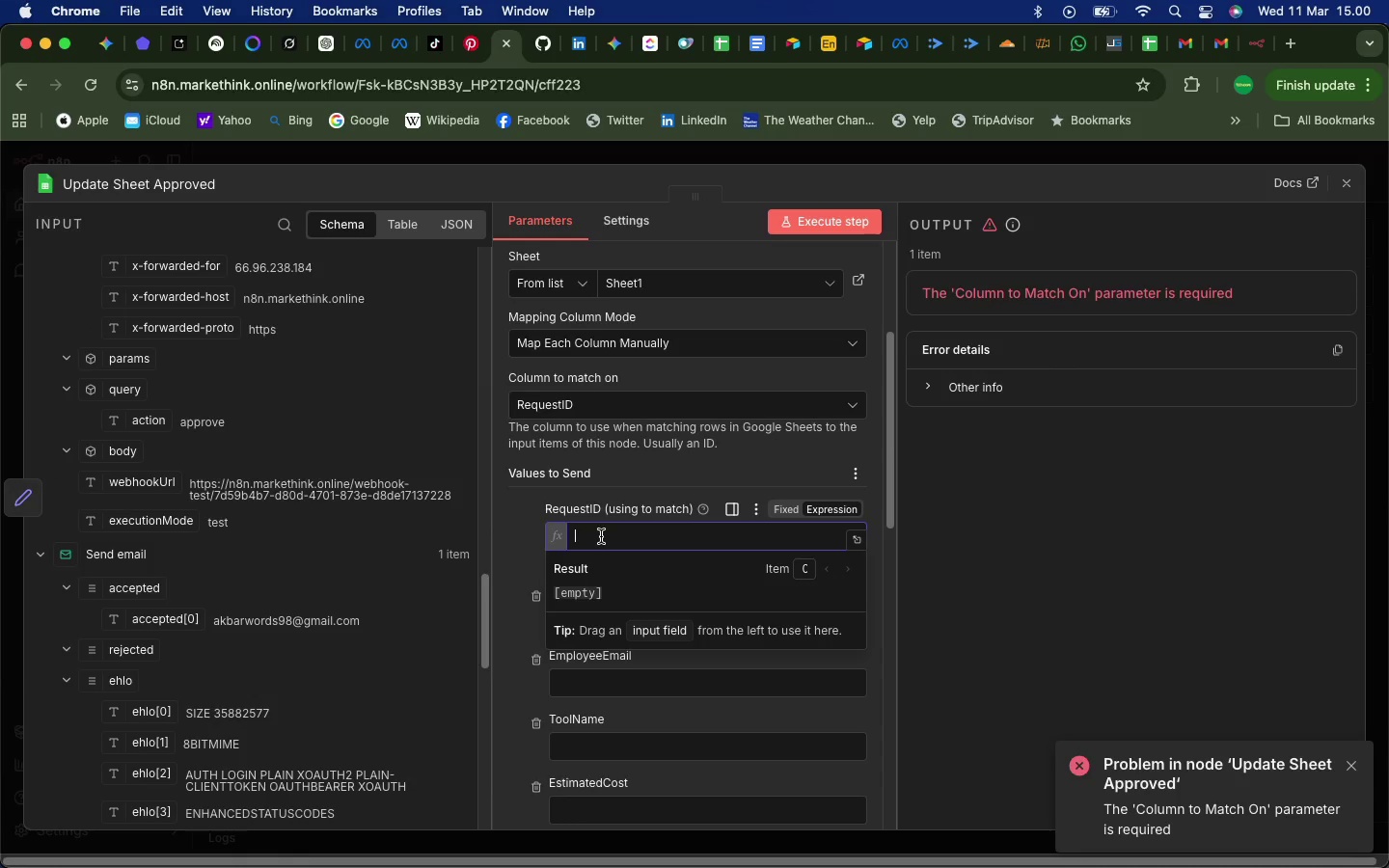 
left_click([601, 536])
 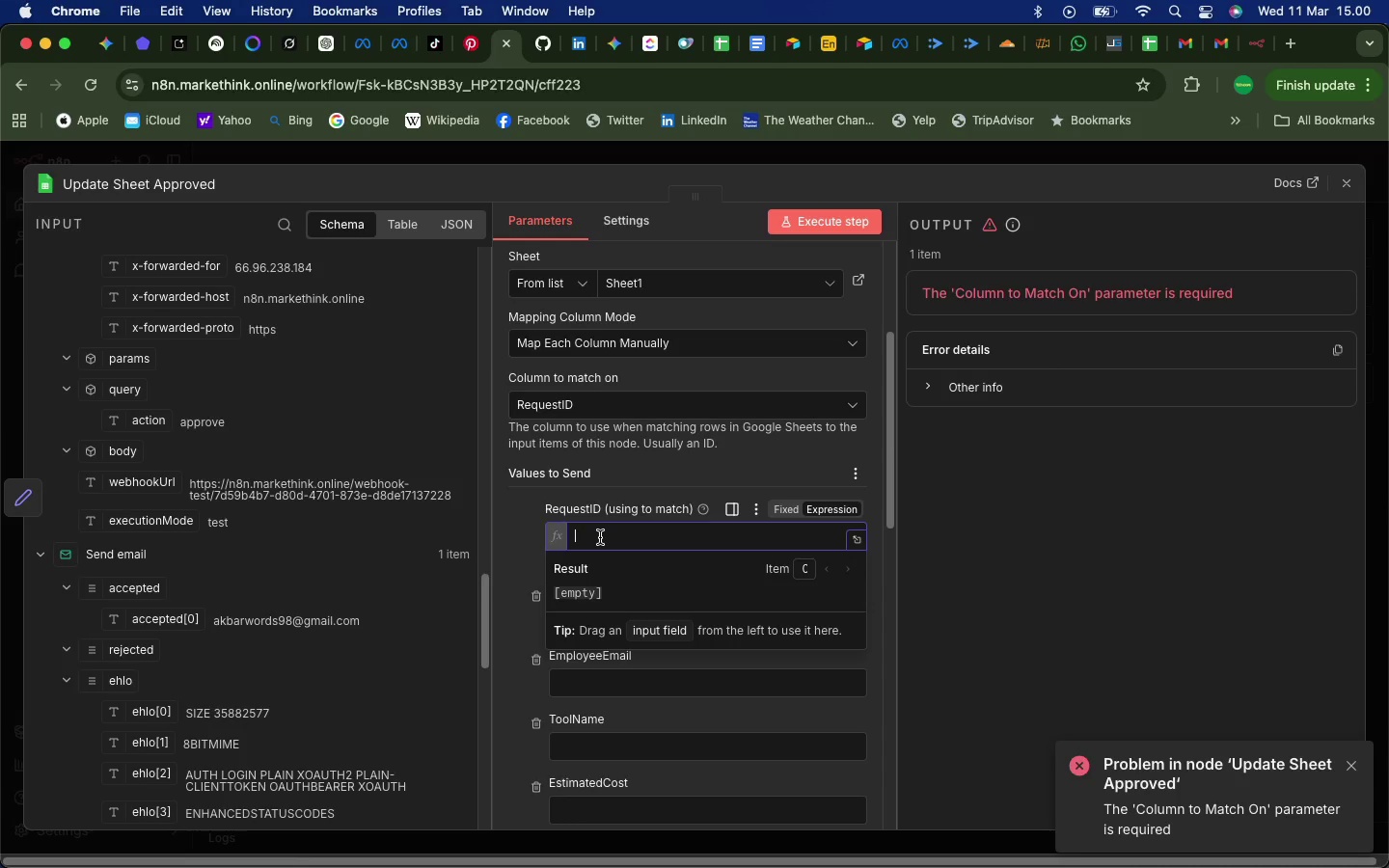 
wait(15.03)
 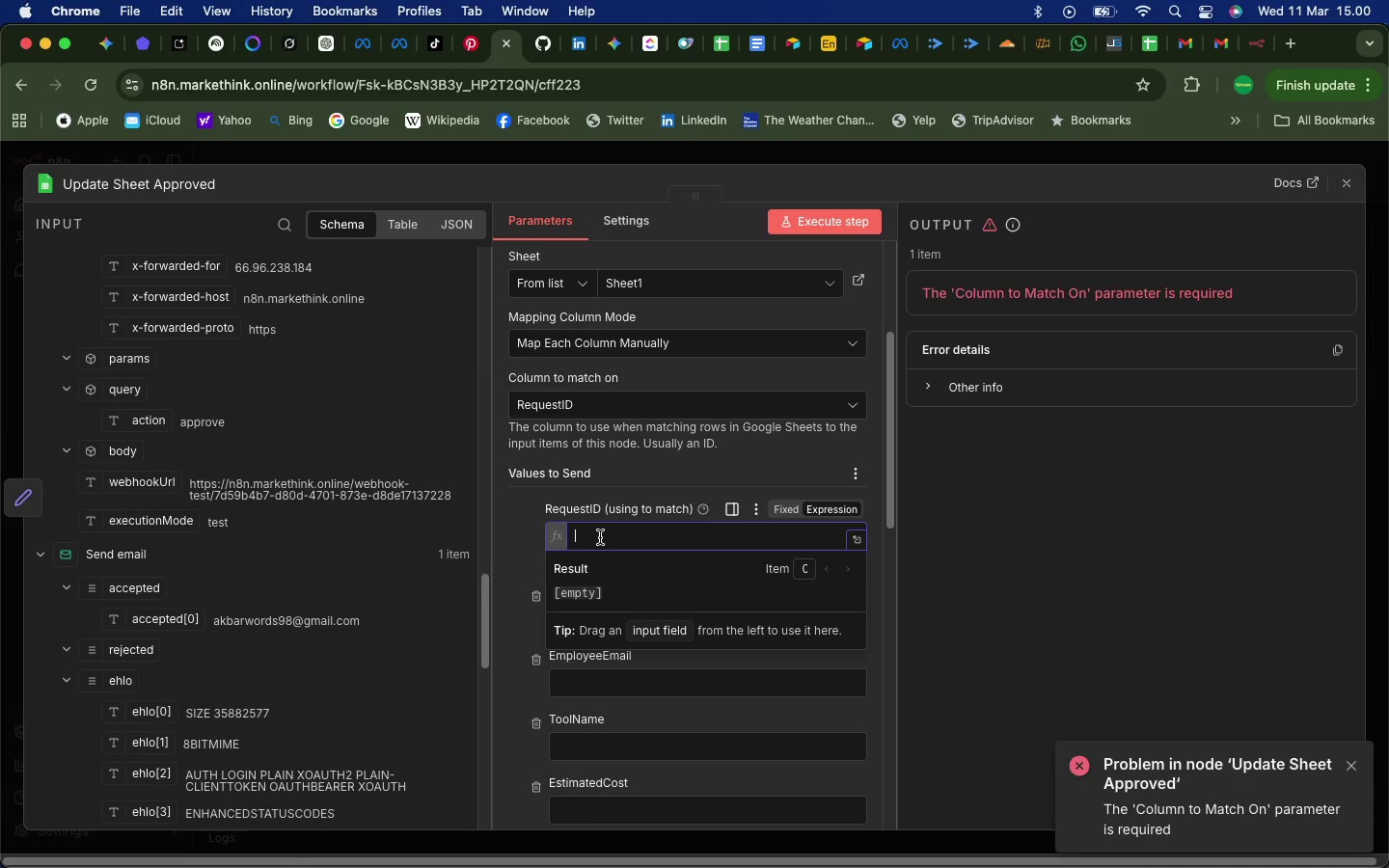 
left_click([532, 524])
 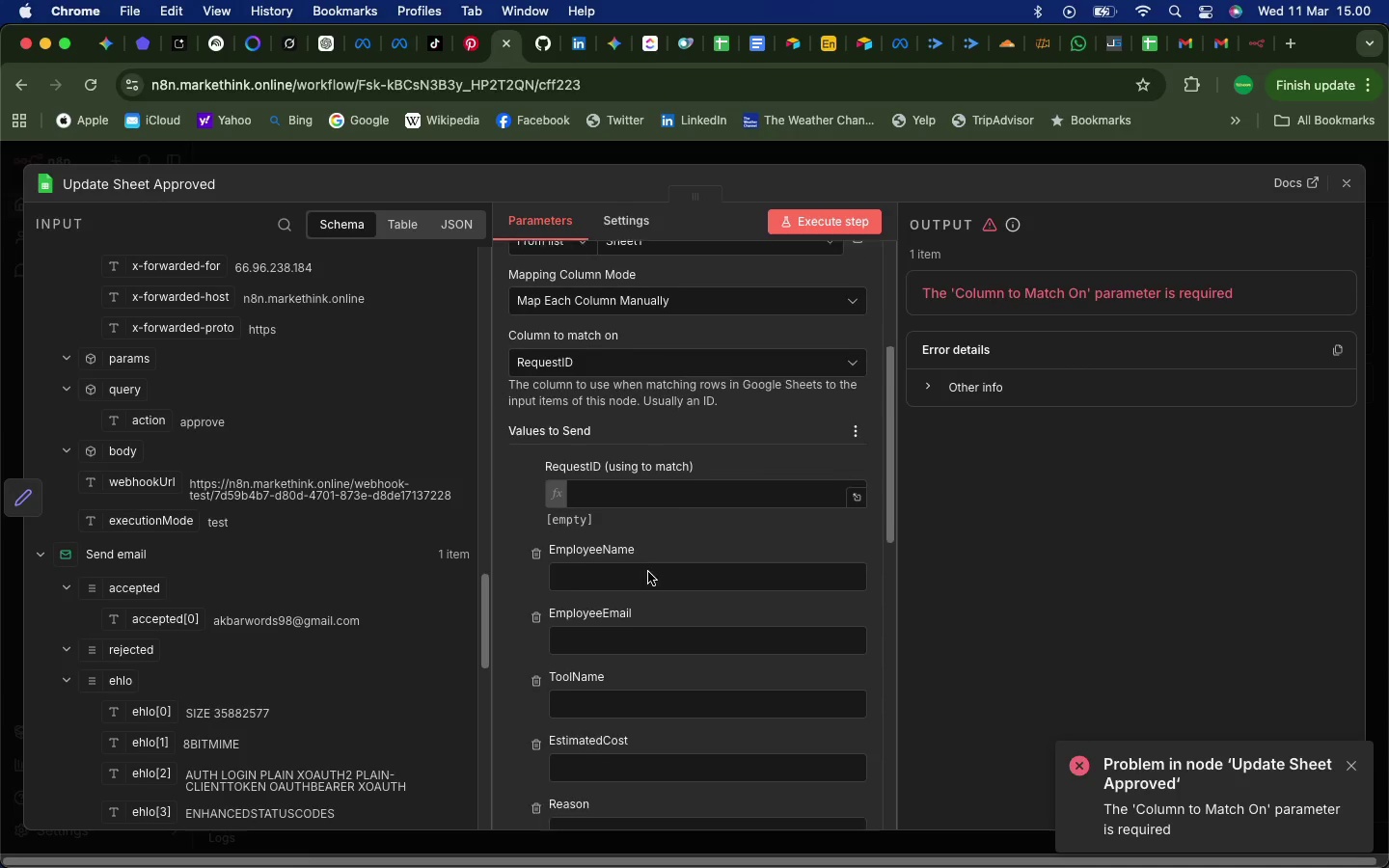 
scroll: coordinate [695, 616], scroll_direction: down, amount: 95.0
 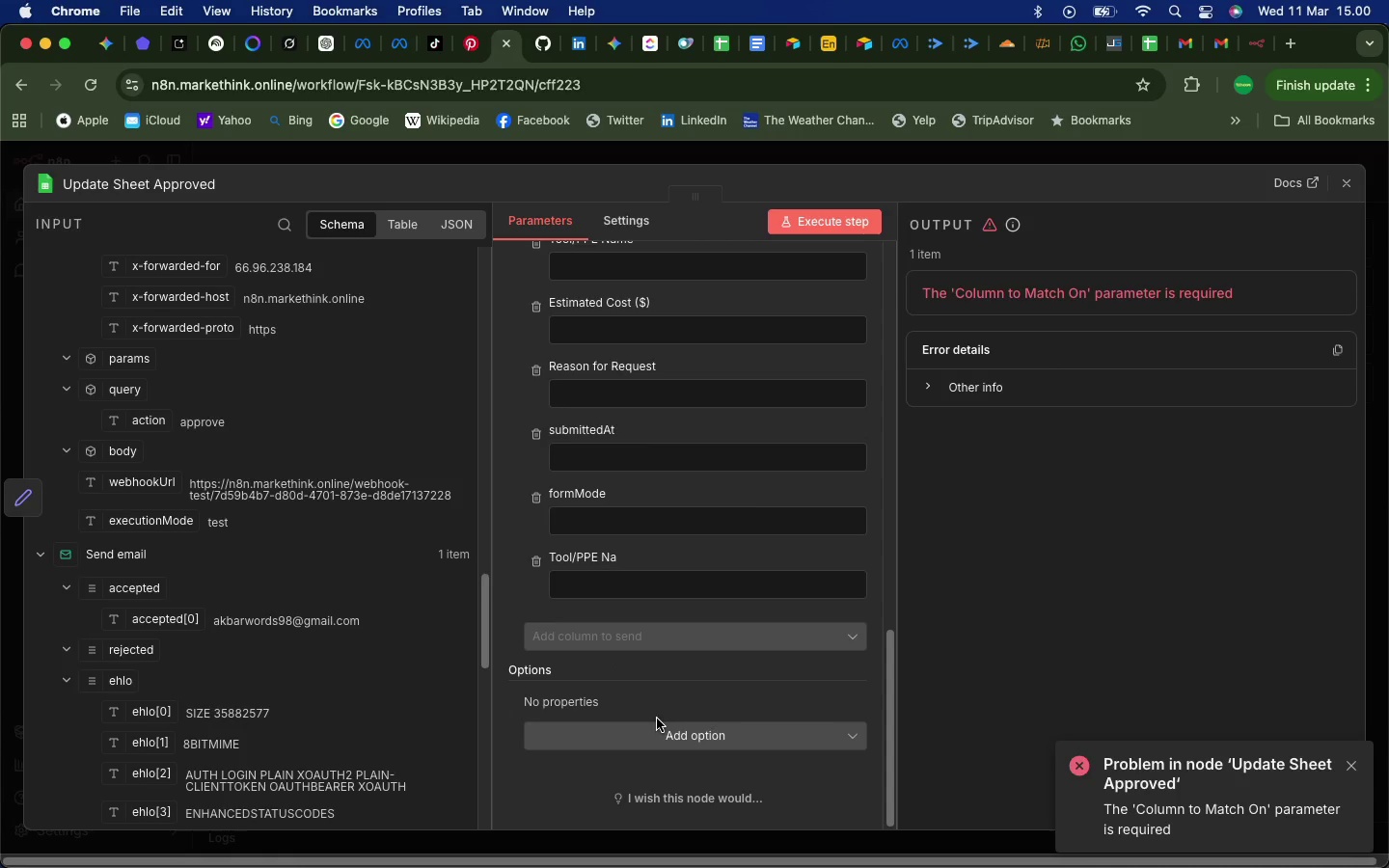 
left_click([661, 733])
 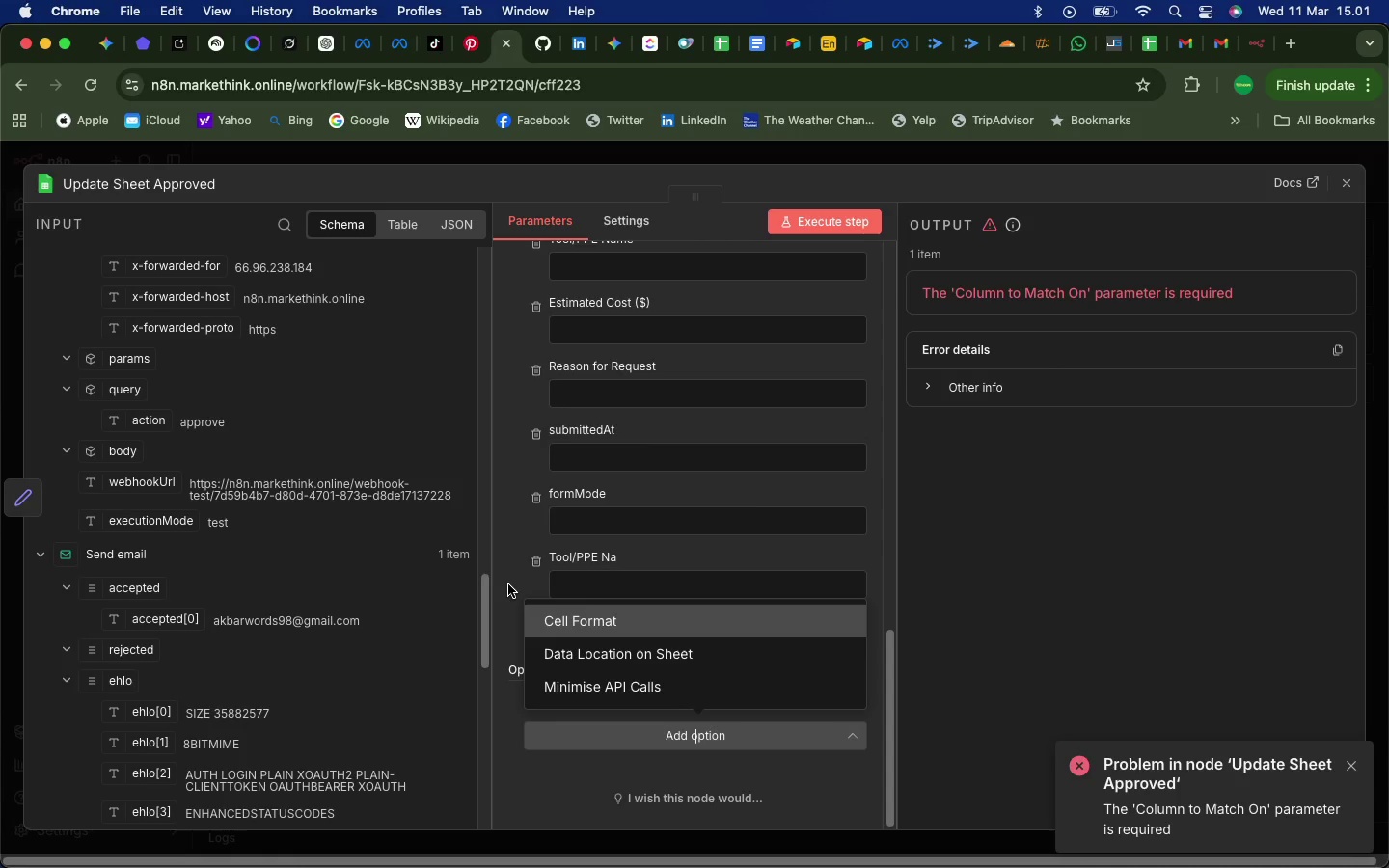 
left_click([508, 583])
 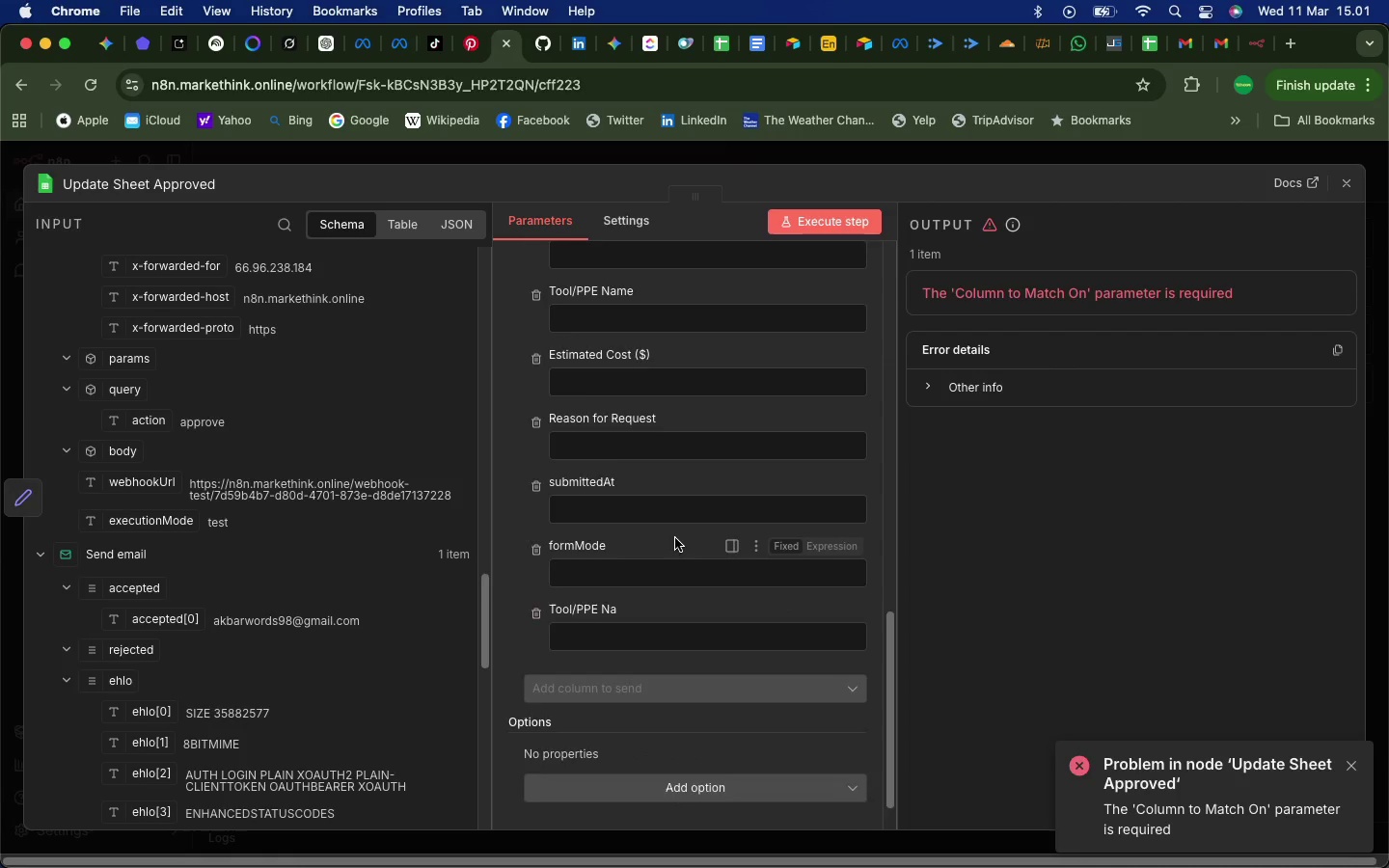 
scroll: coordinate [846, 516], scroll_direction: up, amount: 28.0
 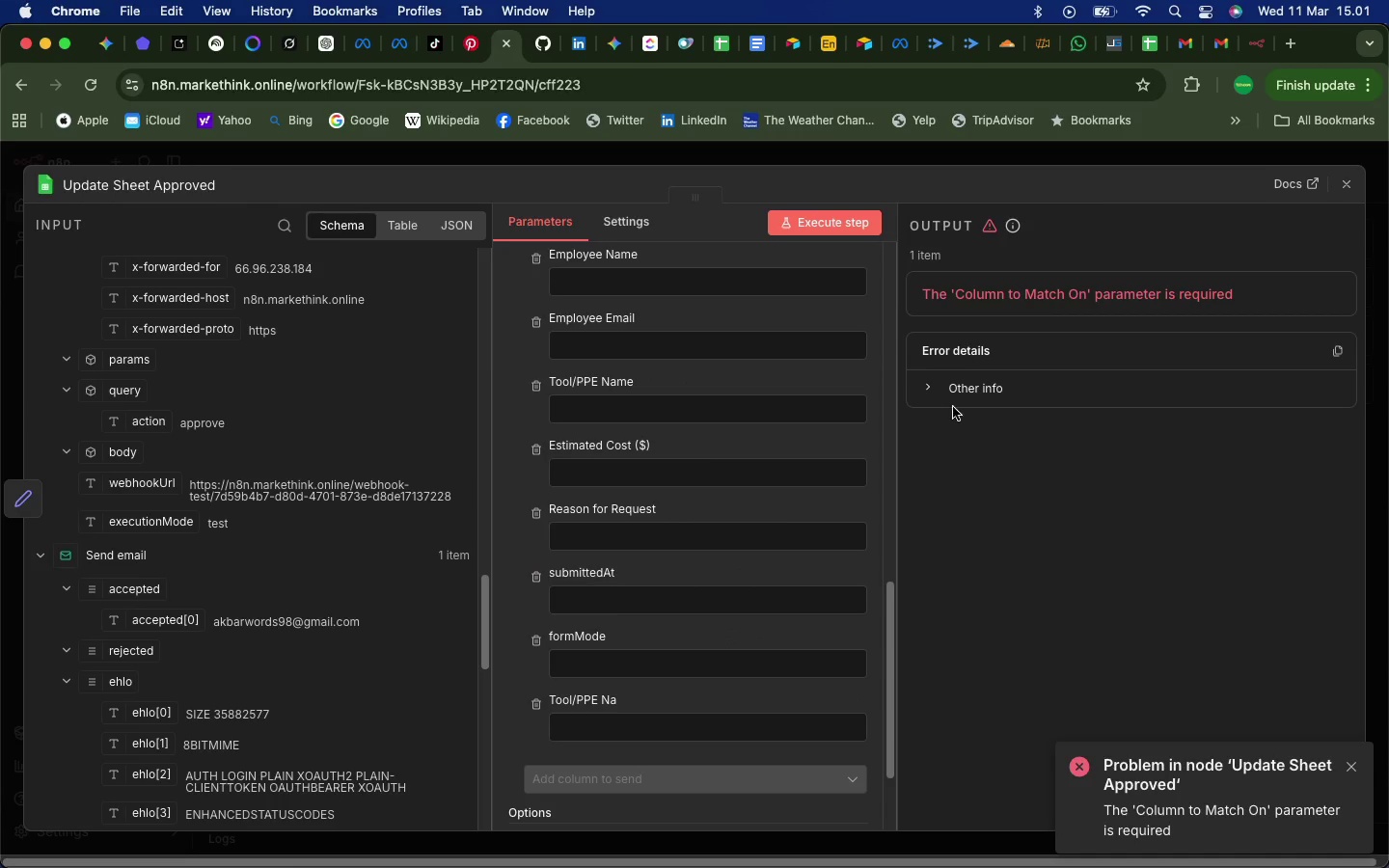 
left_click([928, 388])
 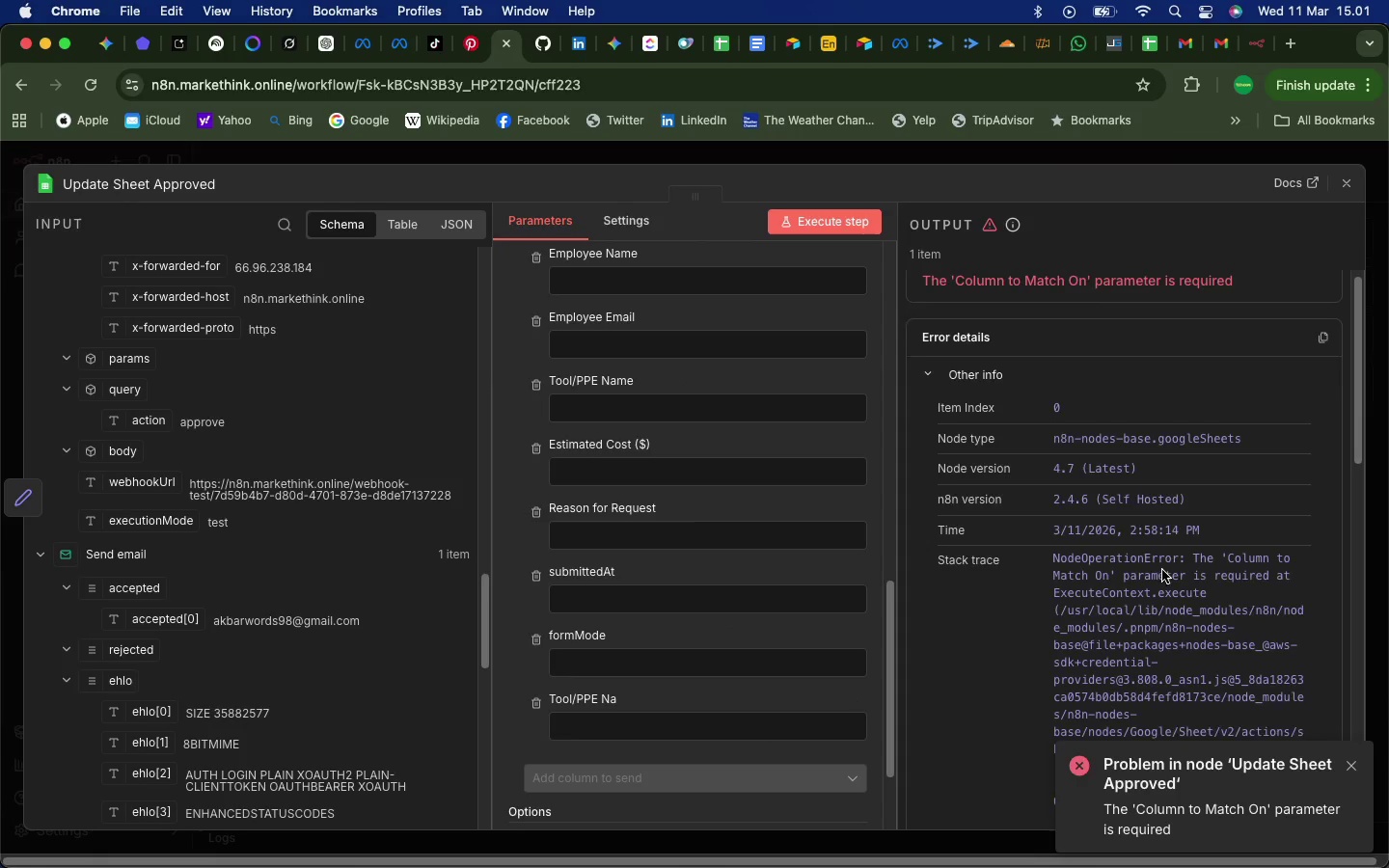 
scroll: coordinate [977, 428], scroll_direction: up, amount: 1.0
 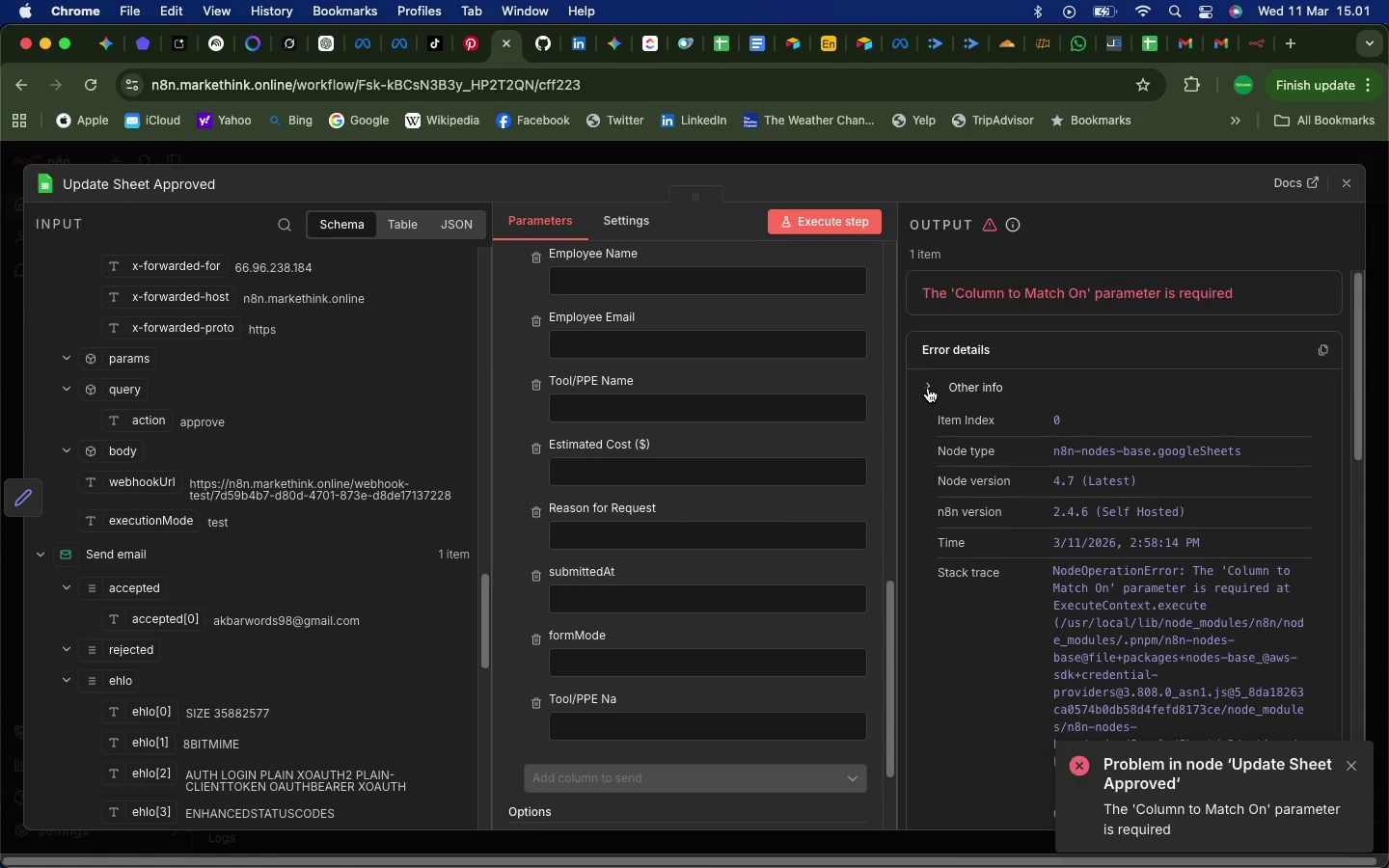 
scroll: coordinate [1196, 571], scroll_direction: down, amount: 2.0
 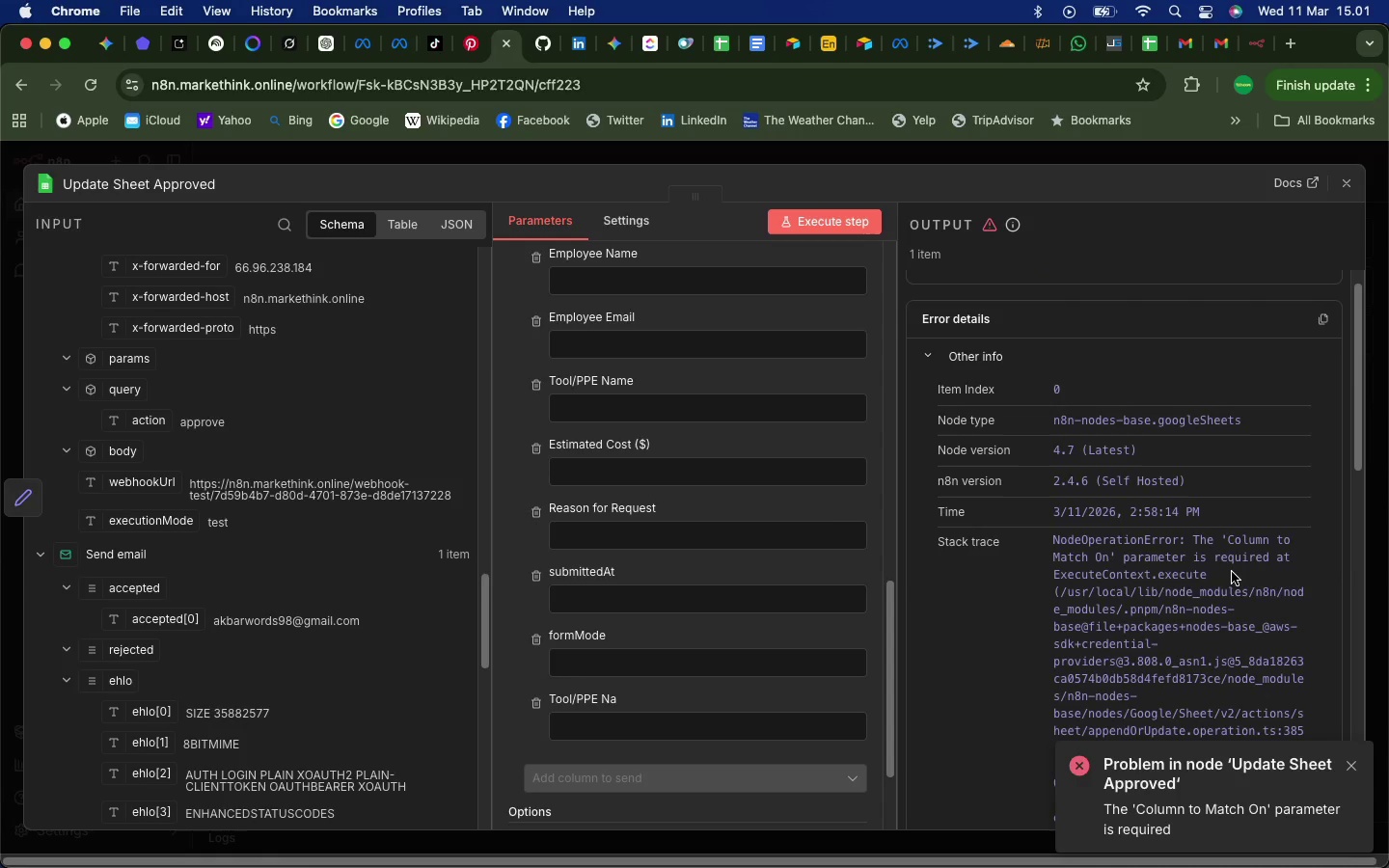 
scroll: coordinate [693, 481], scroll_direction: up, amount: 96.0
 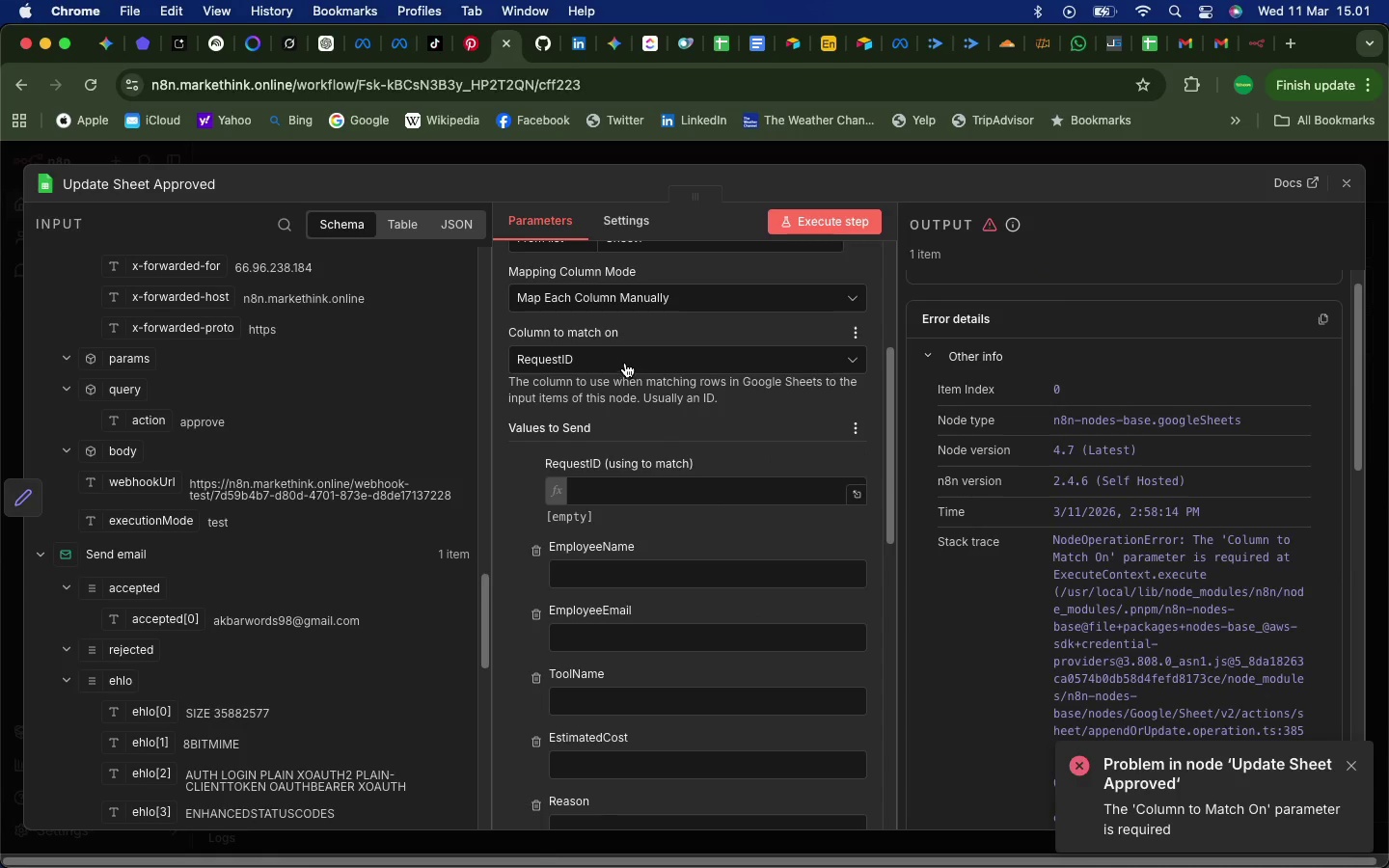 
left_click([625, 362])
 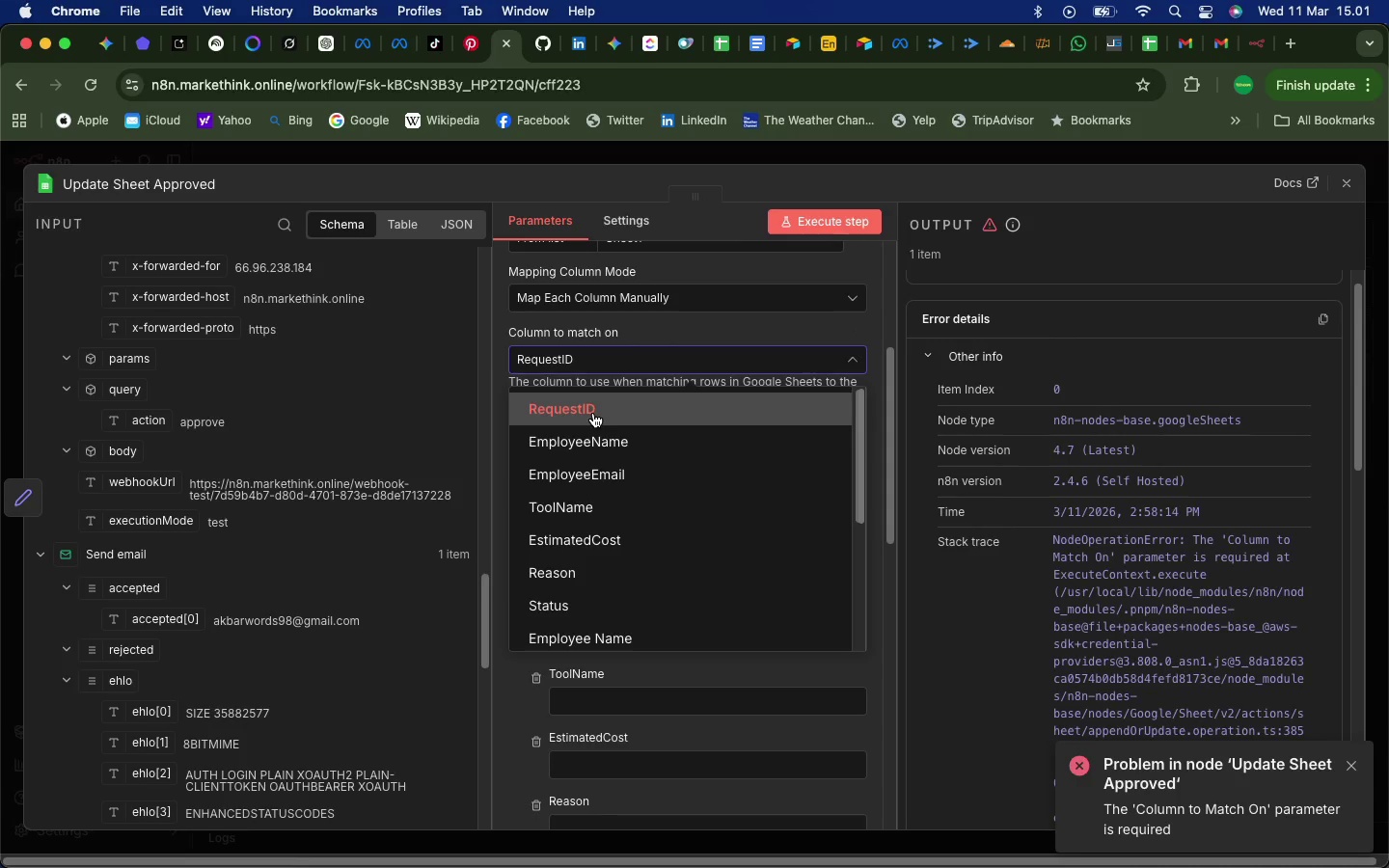 
left_click([586, 412])
 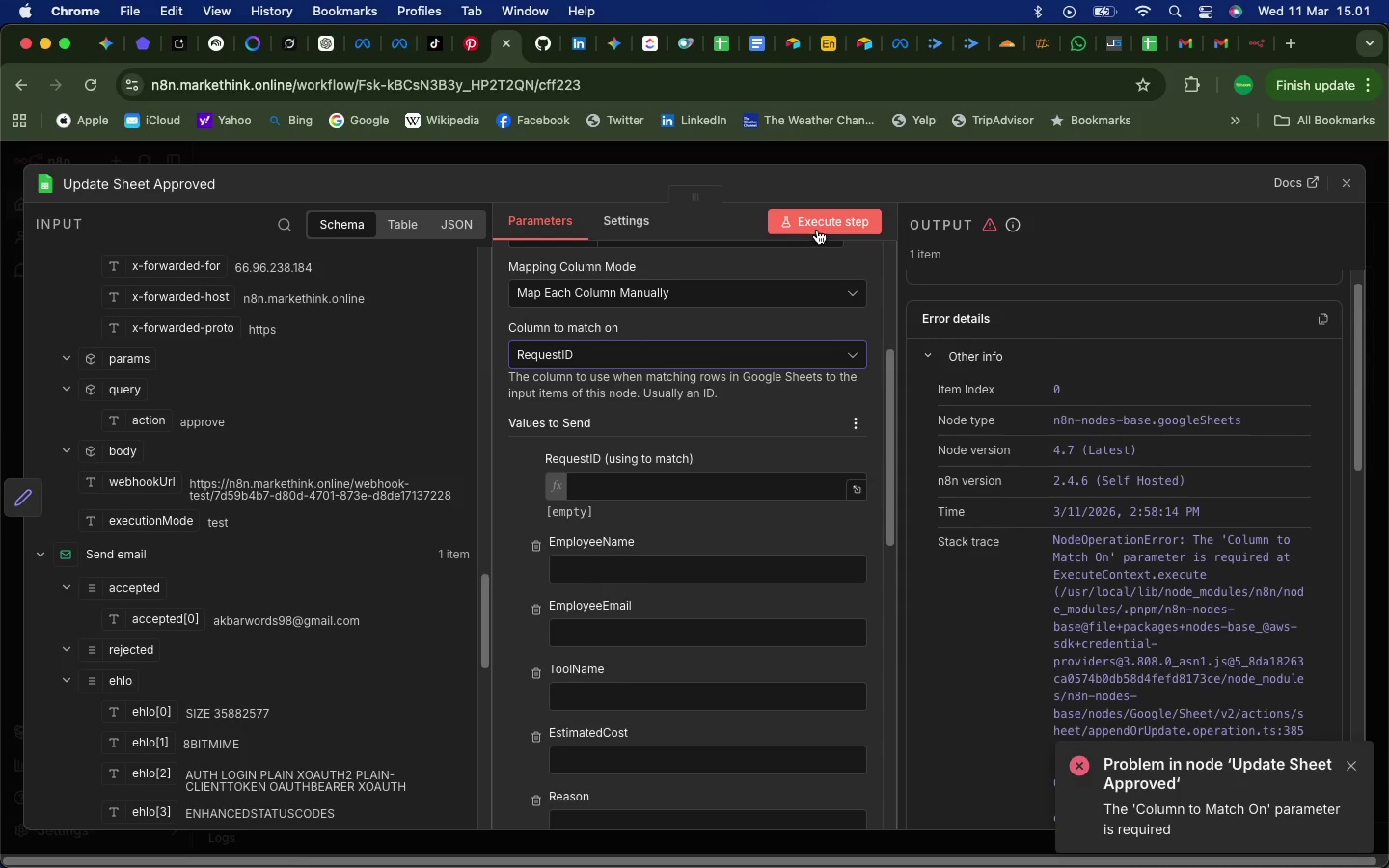 
left_click([817, 223])
 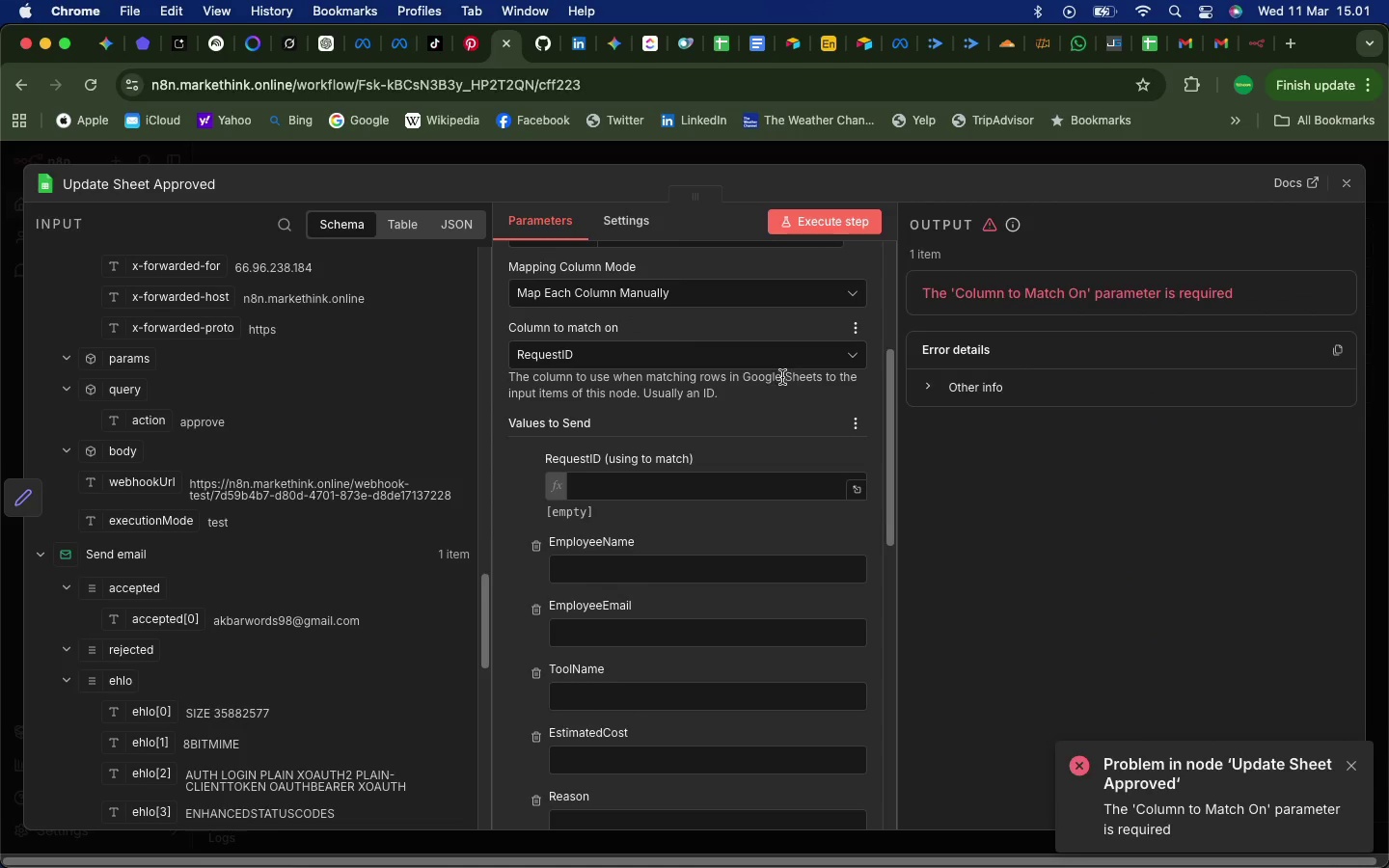 
left_click([613, 483])
 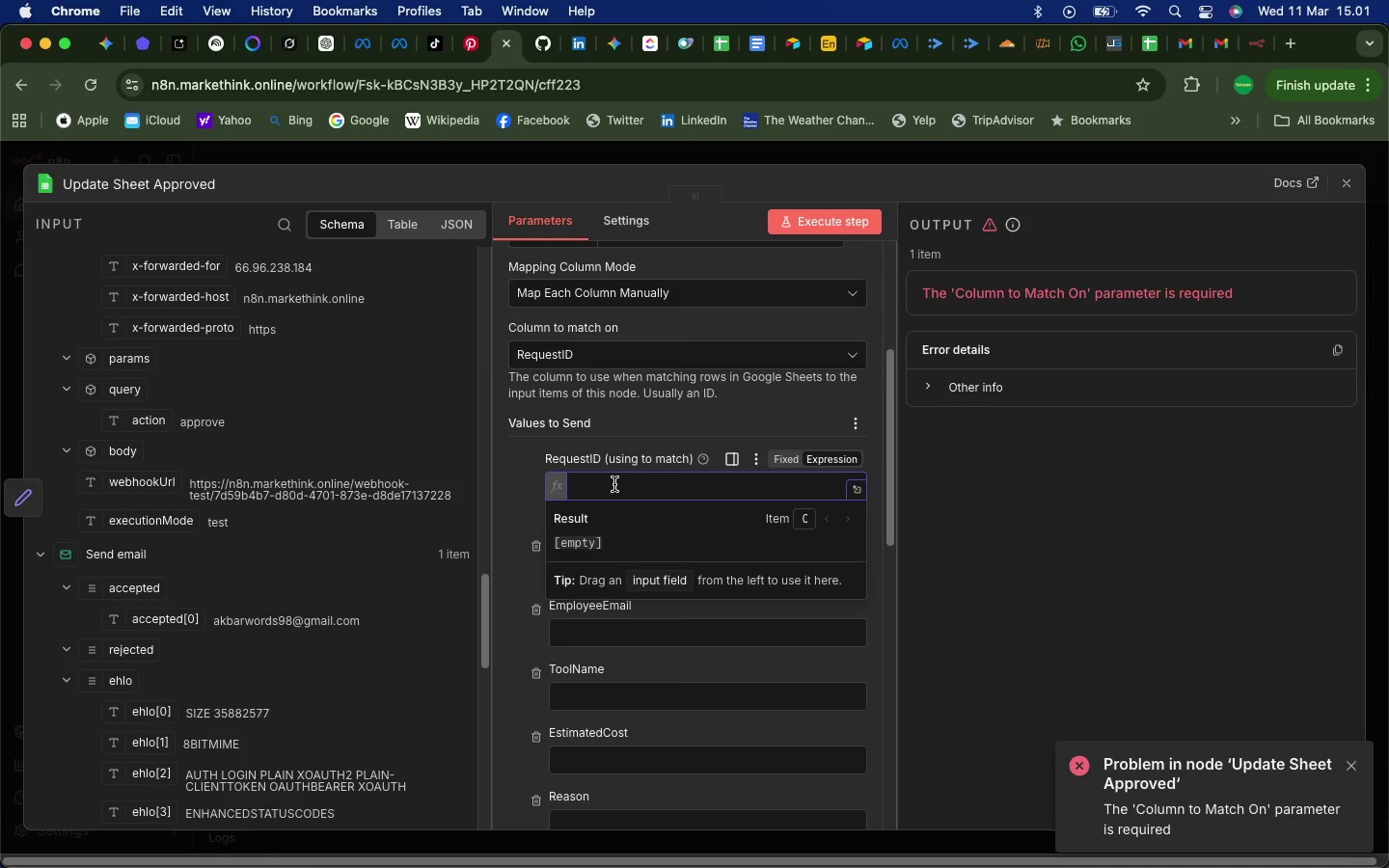 
type({{$json.RequestID)
 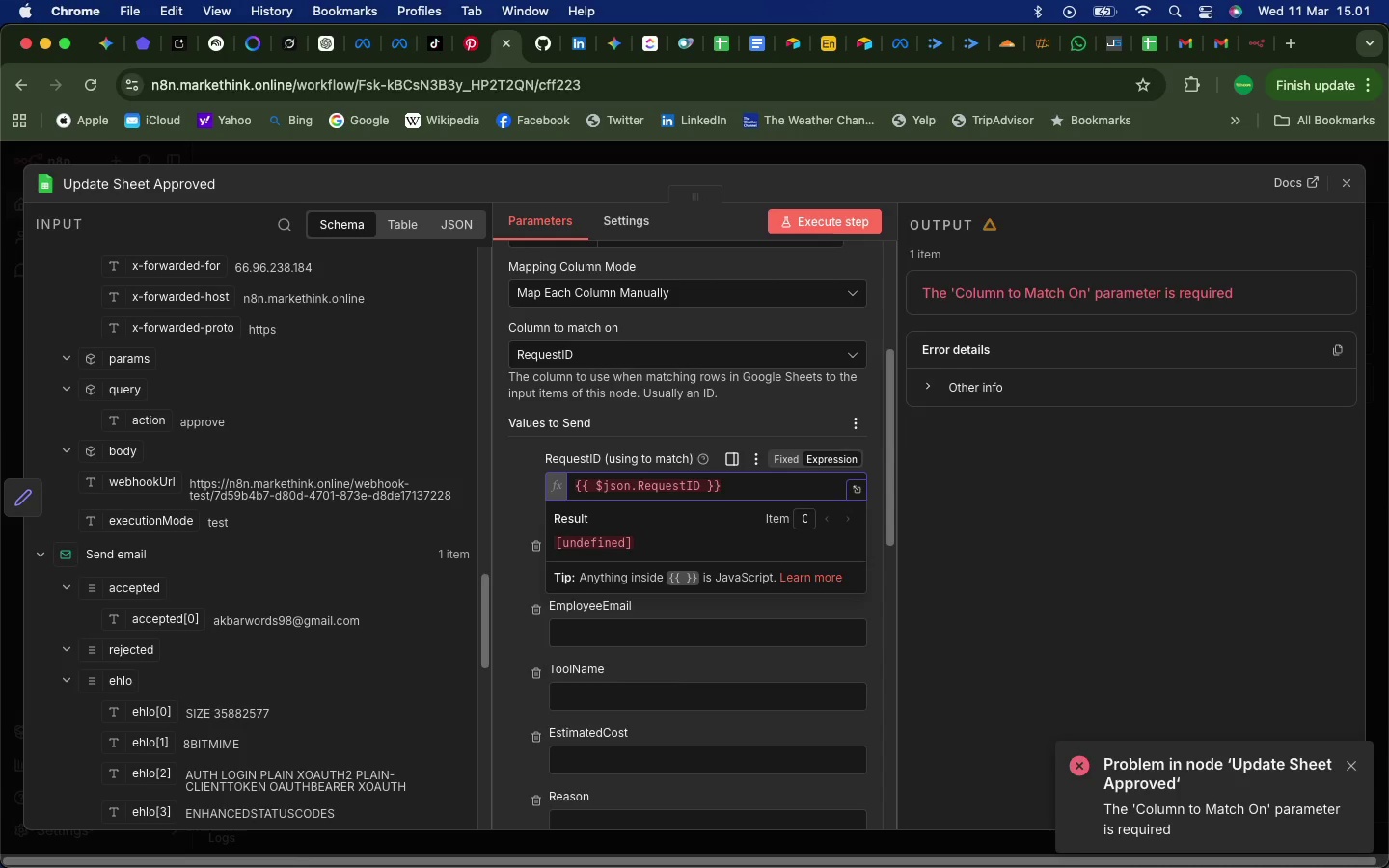 
wait(12.06)
 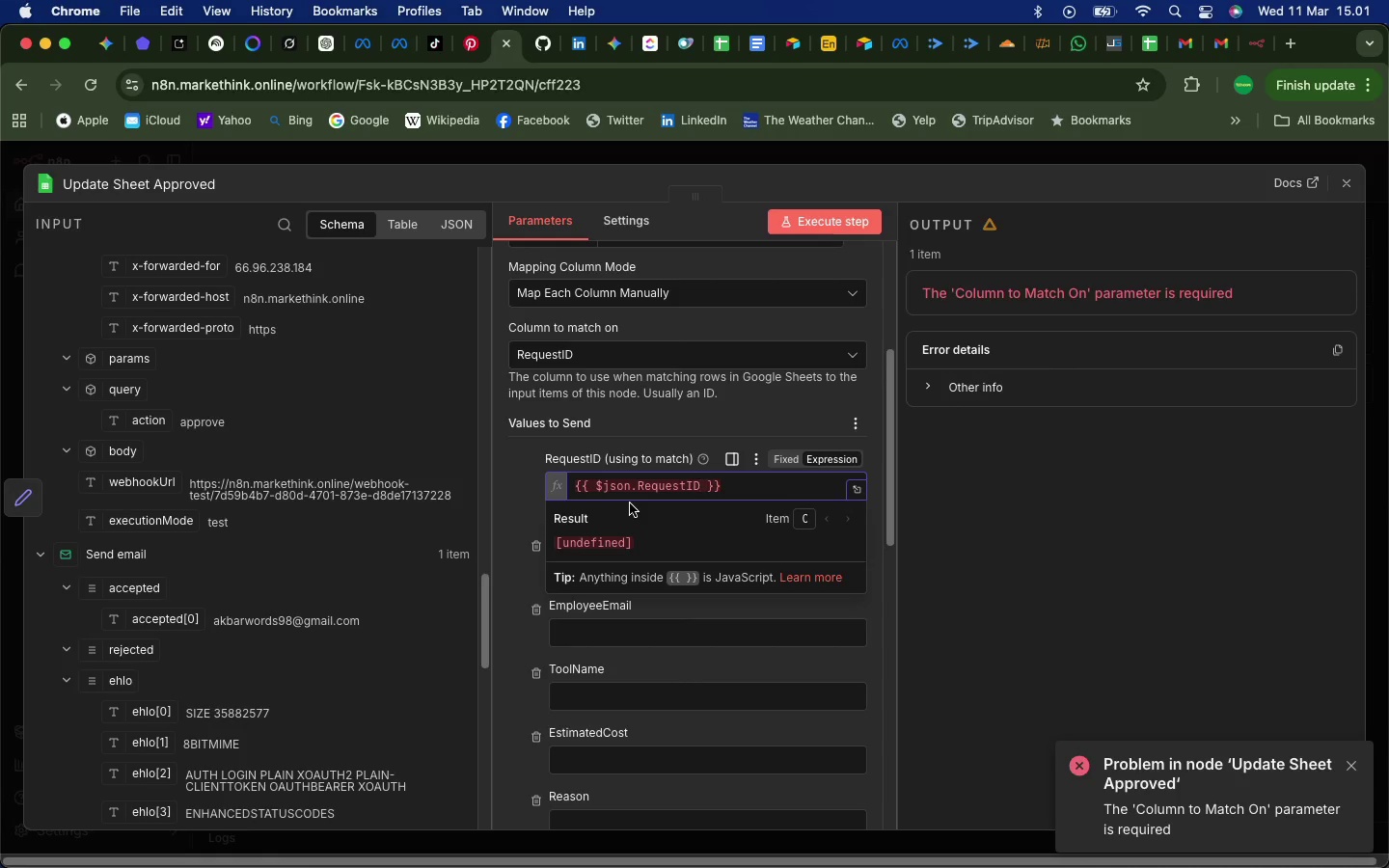 
left_click([731, 490])
 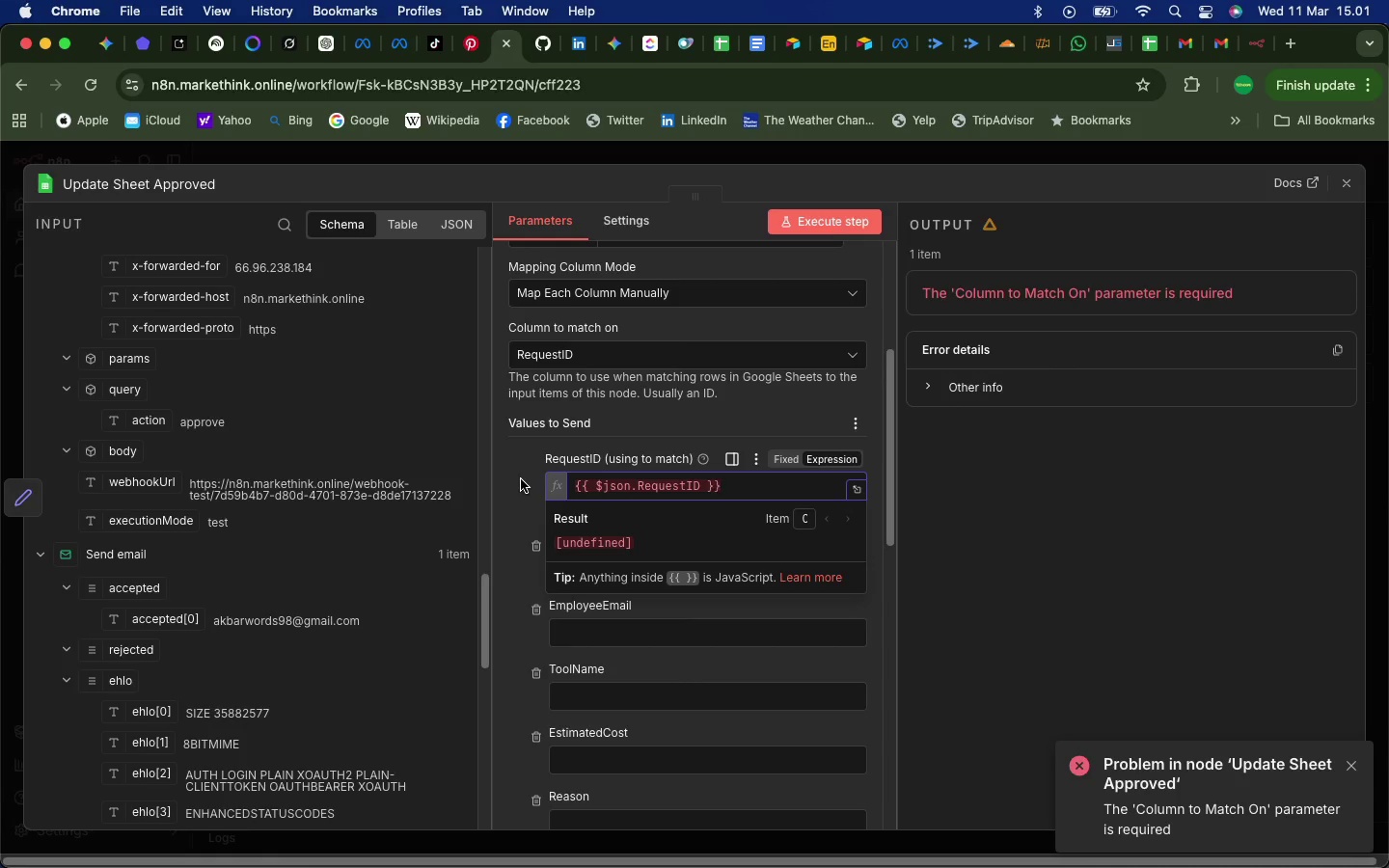 
left_click([521, 479])
 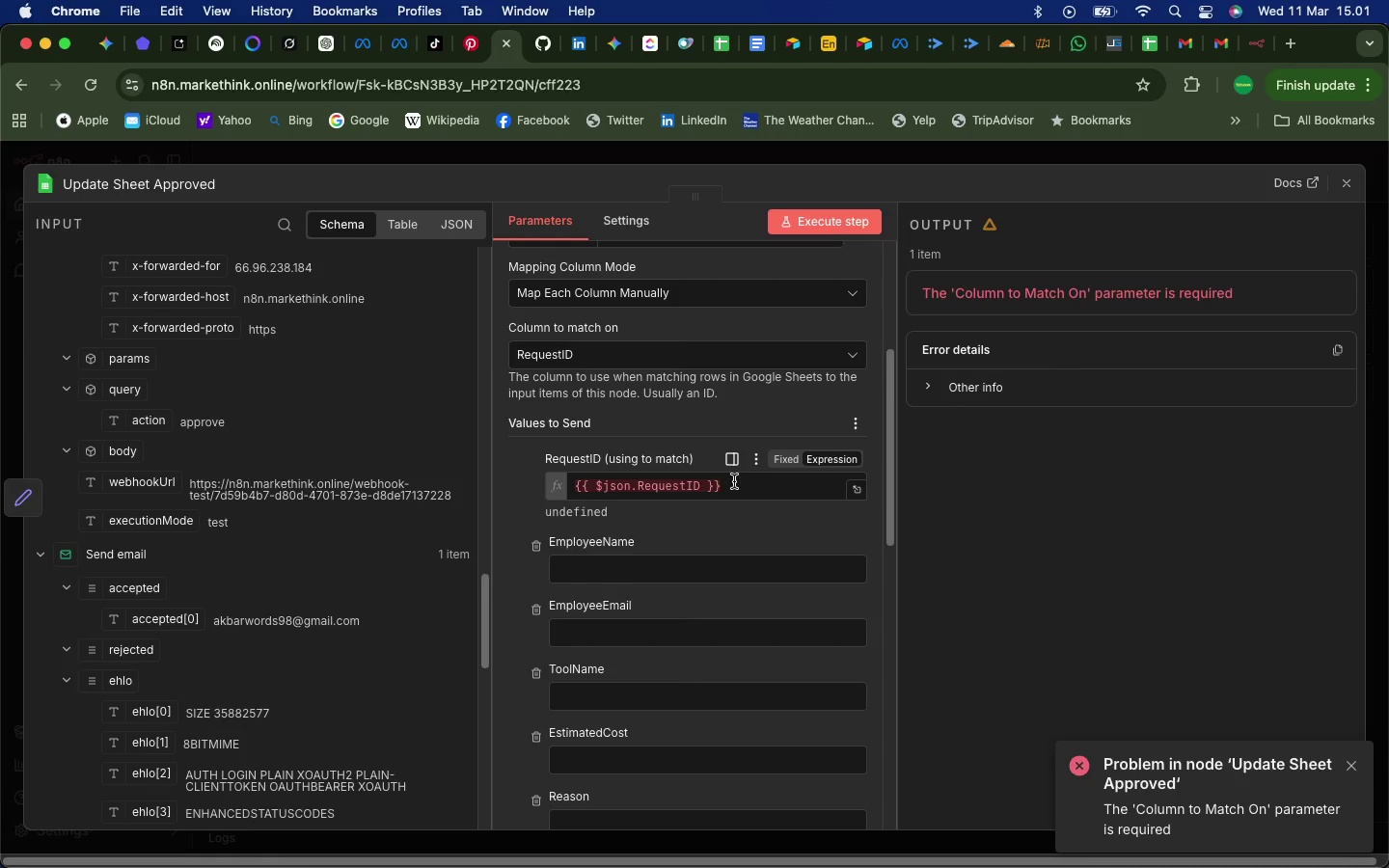 
left_click_drag(start_coordinate=[734, 488], to_coordinate=[575, 483])
 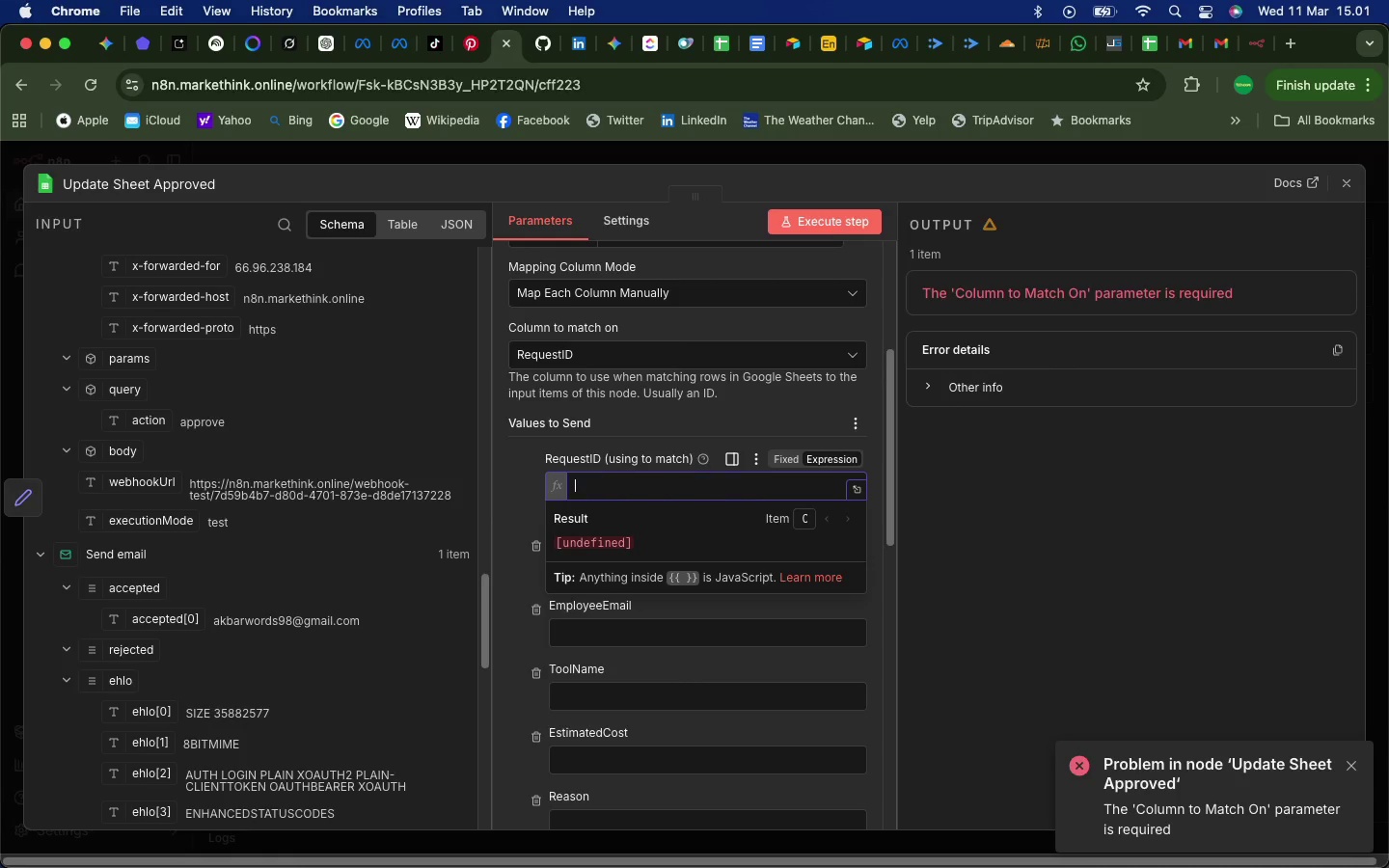 
key(Backspace)
 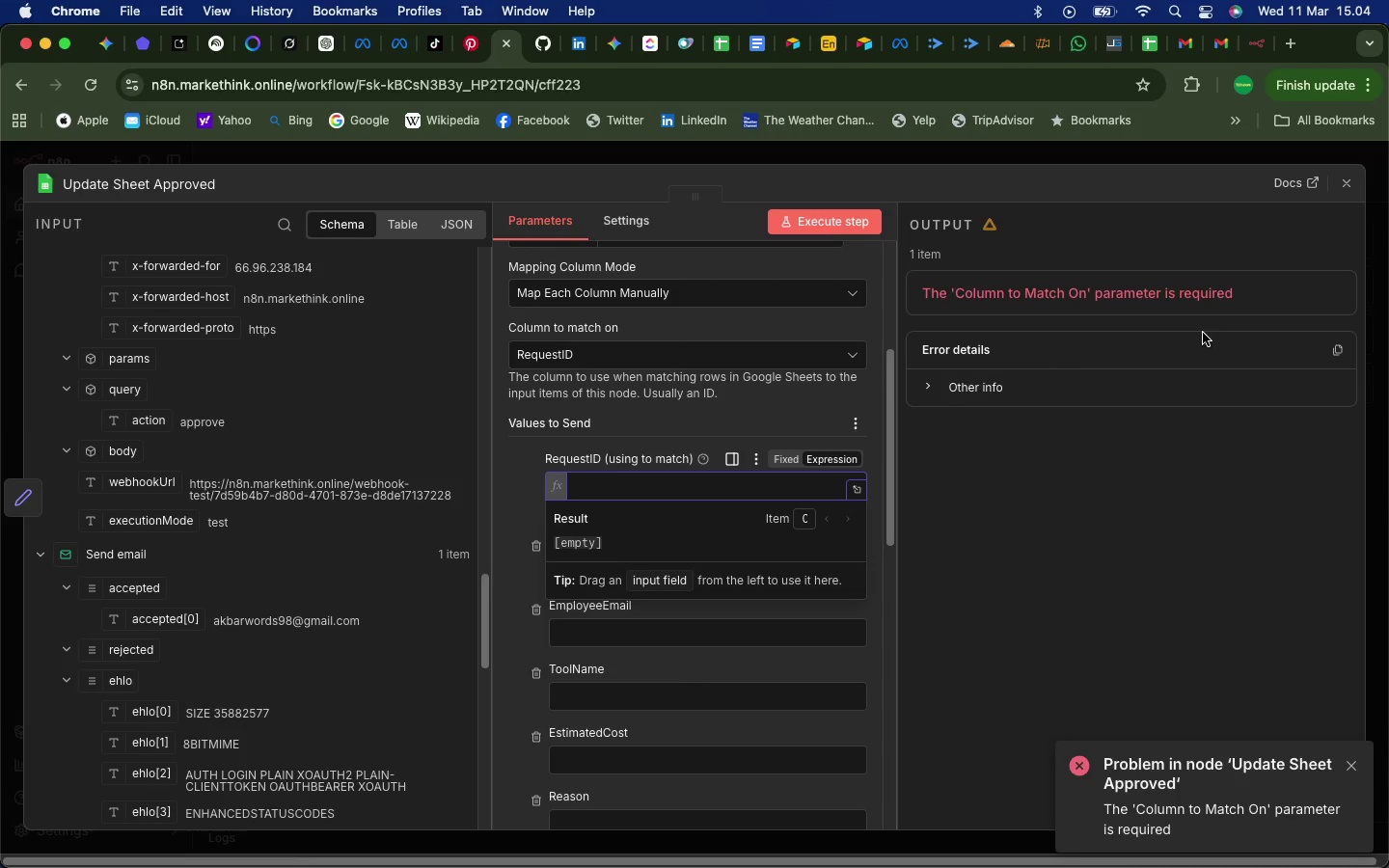 
wait(128.3)
 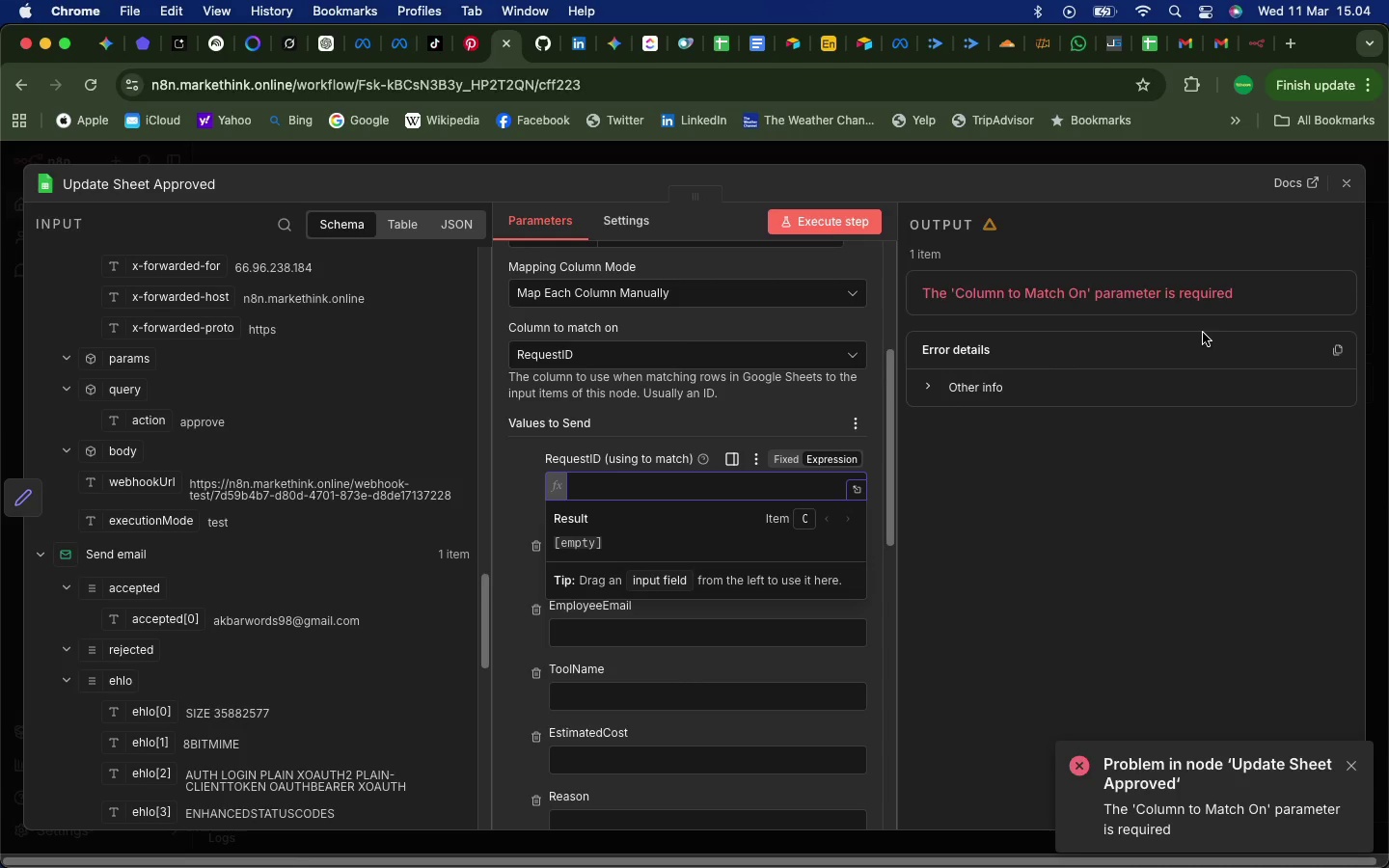 
left_click([503, 477])
 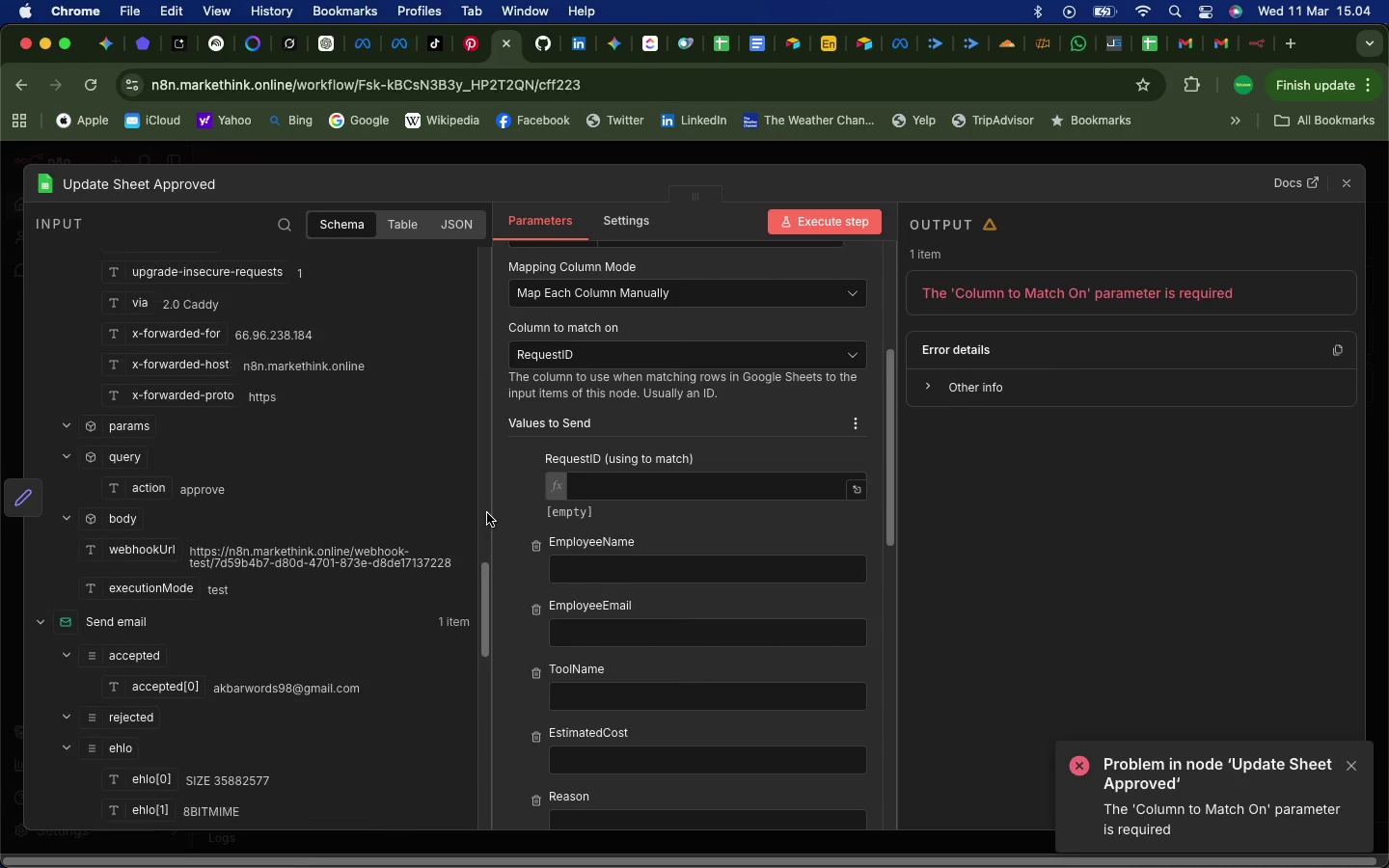 
scroll: coordinate [808, 420], scroll_direction: up, amount: 61.0
 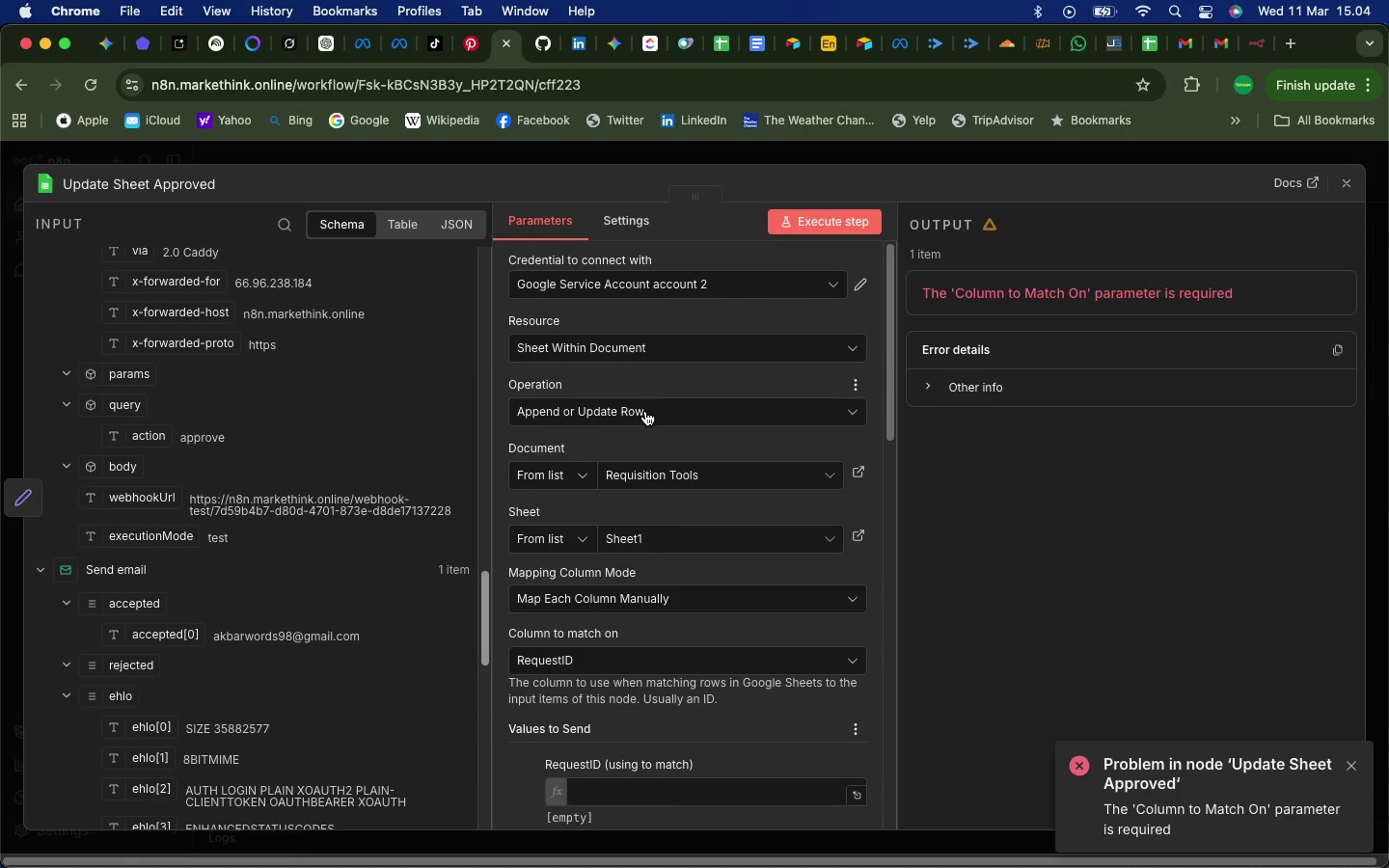 
left_click([645, 411])
 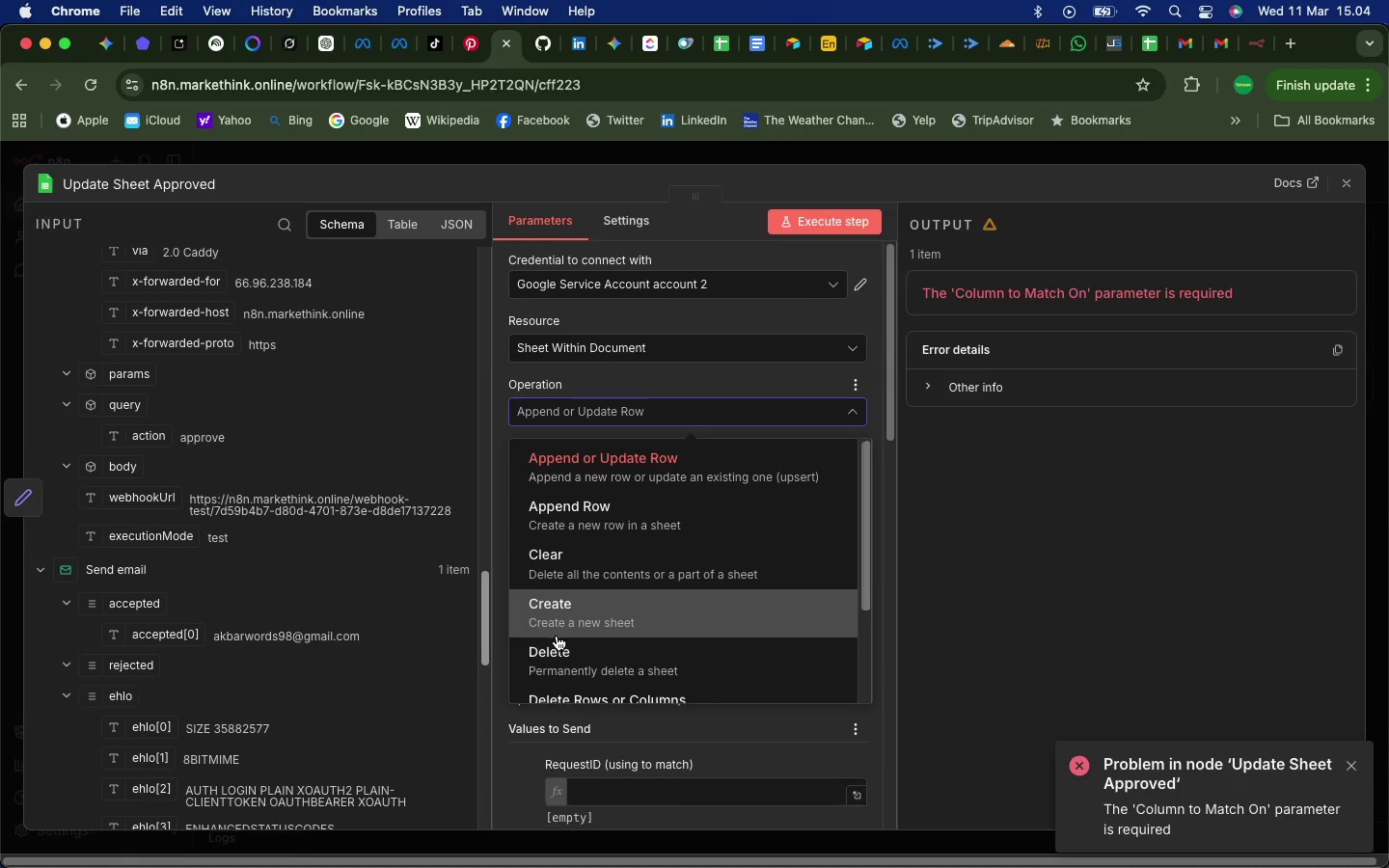 
scroll: coordinate [557, 636], scroll_direction: down, amount: 26.0
 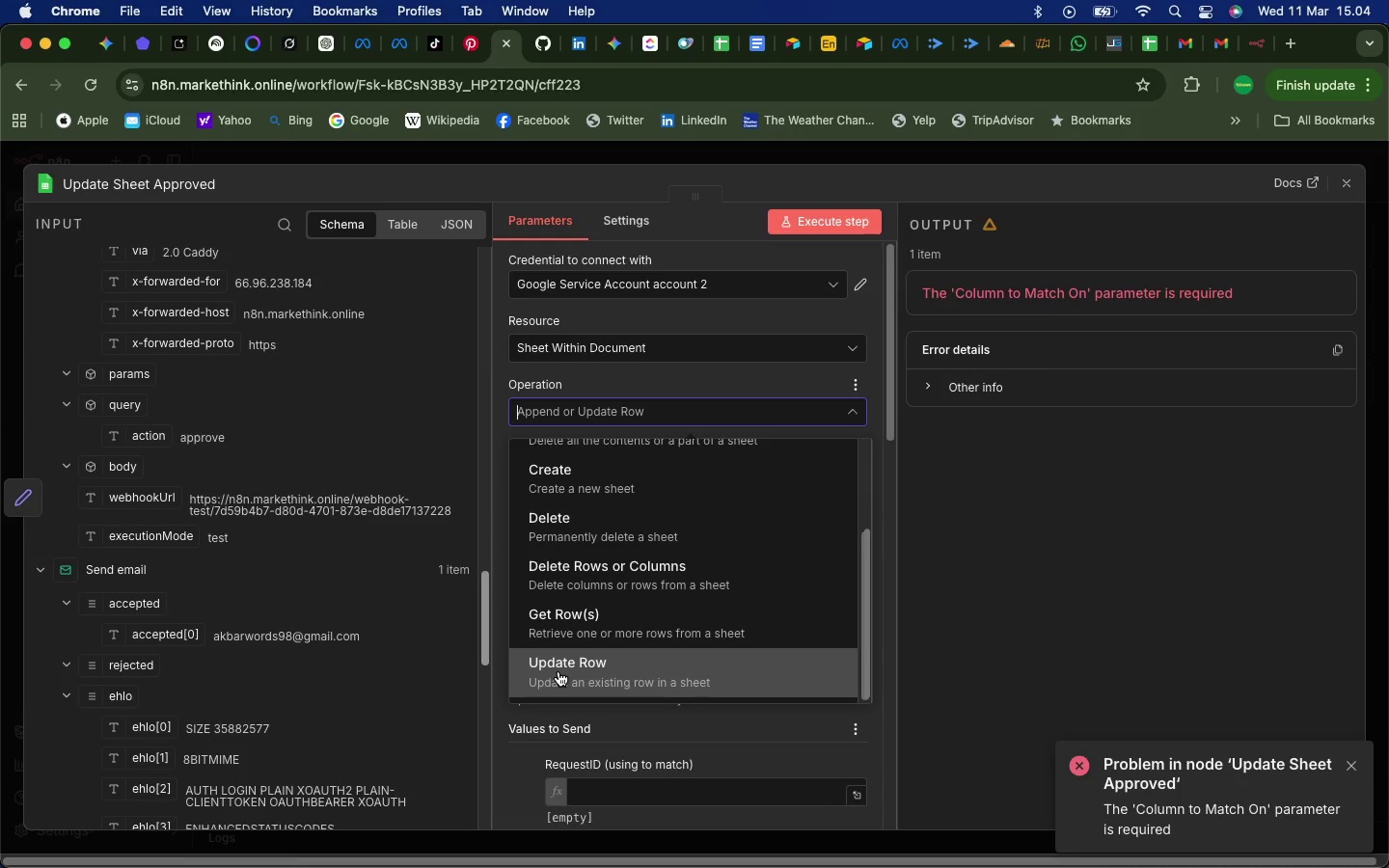 
wait(6.44)
 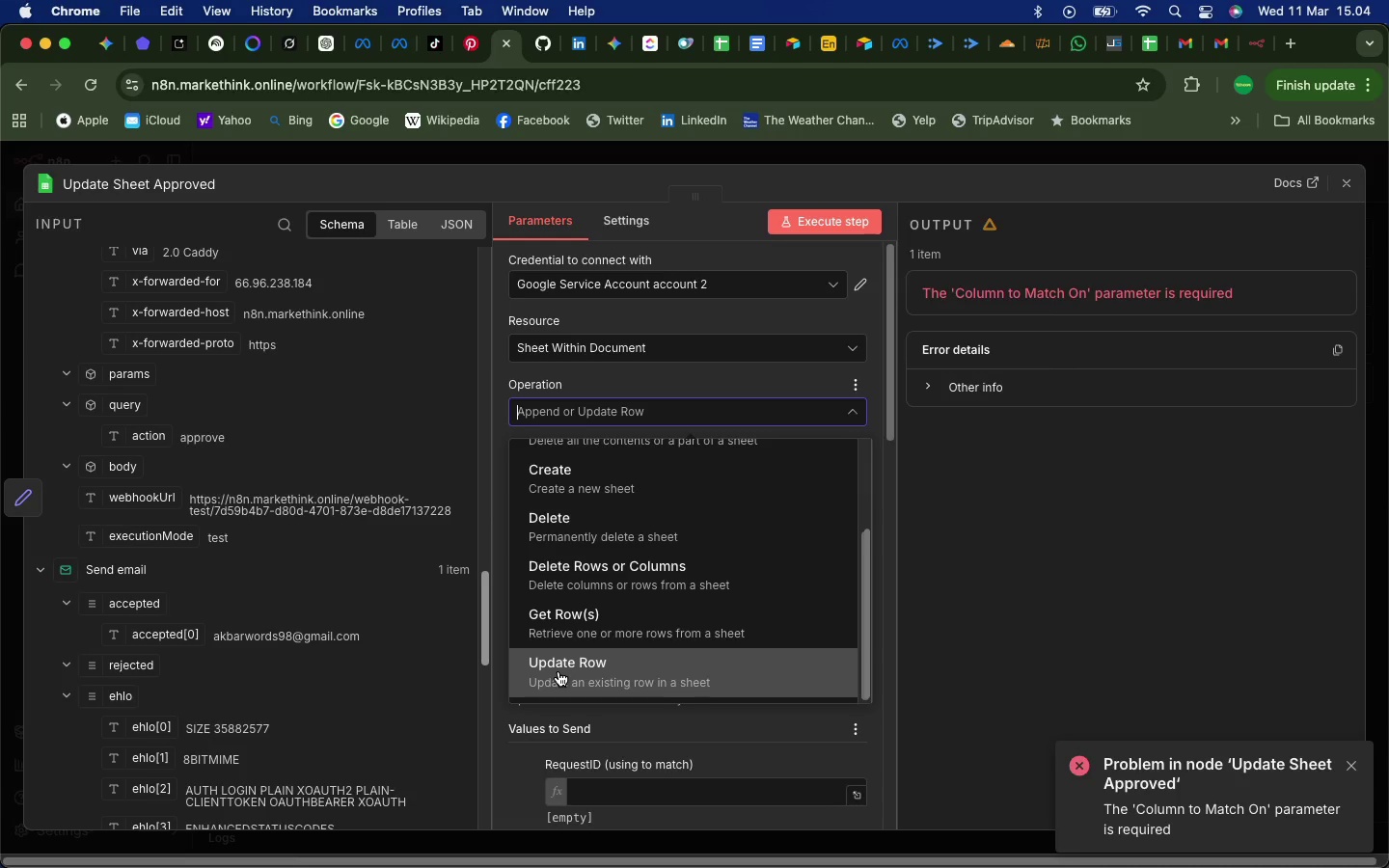 
left_click([558, 671])
 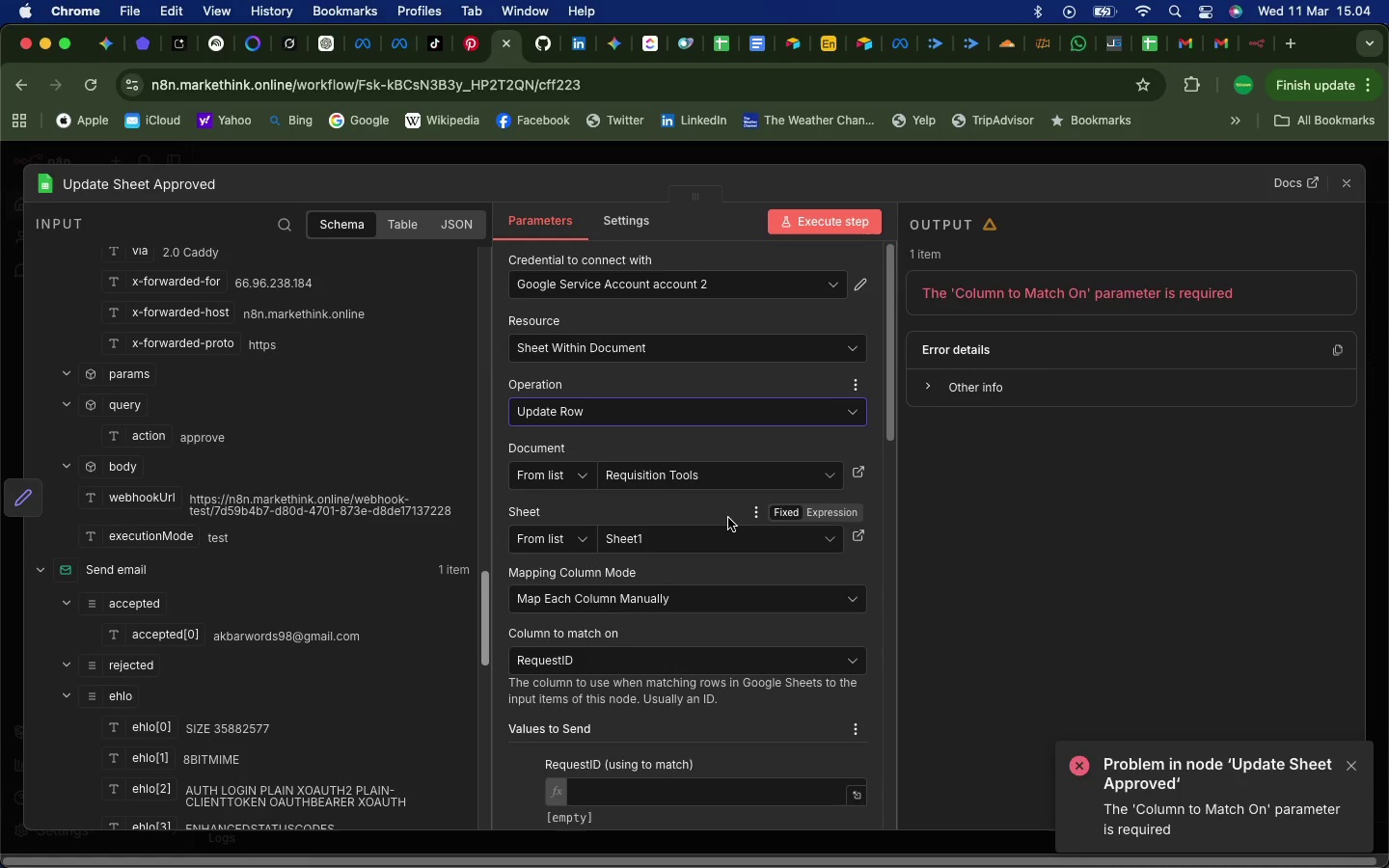 
wait(8.1)
 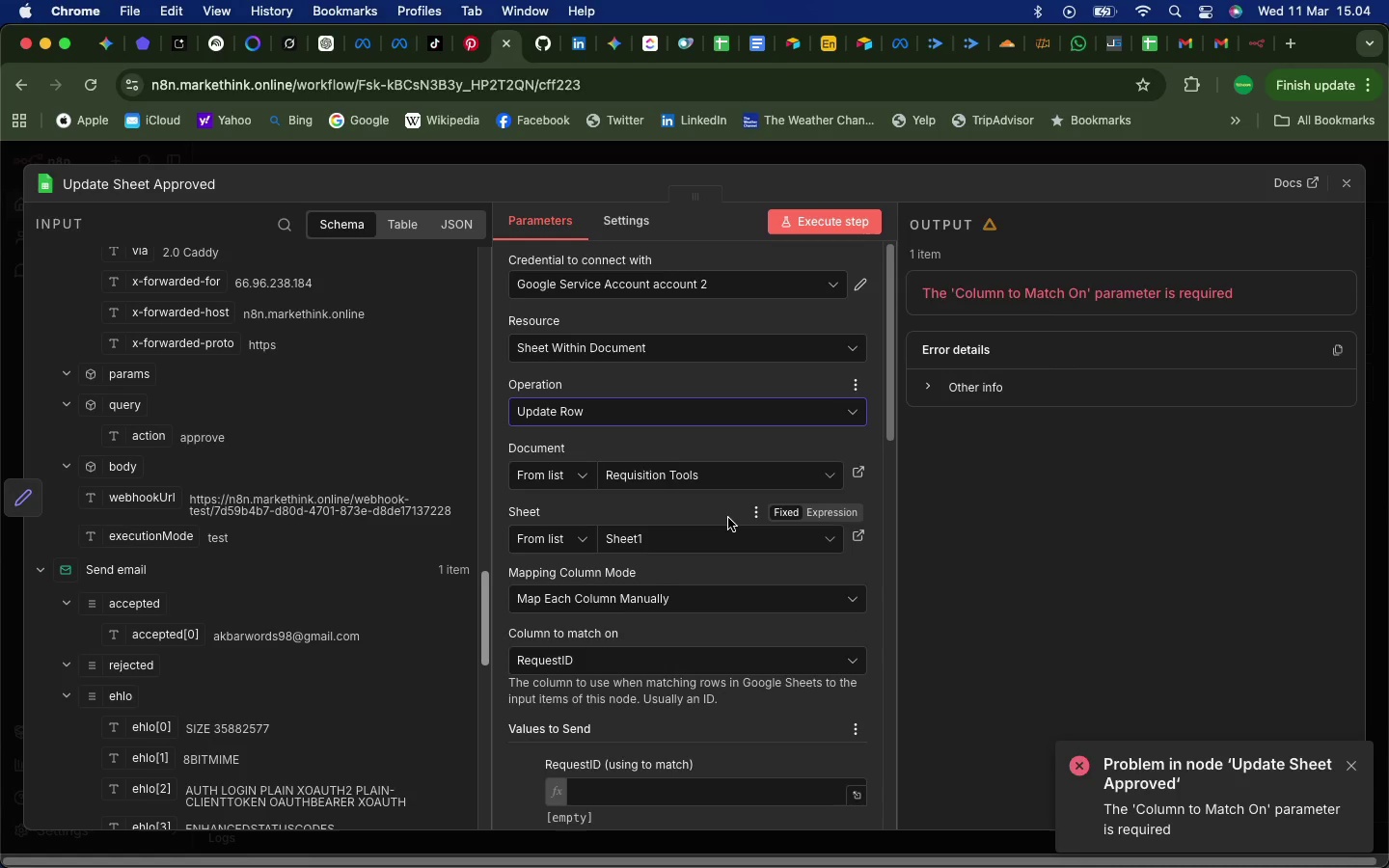 
left_click([593, 660])
 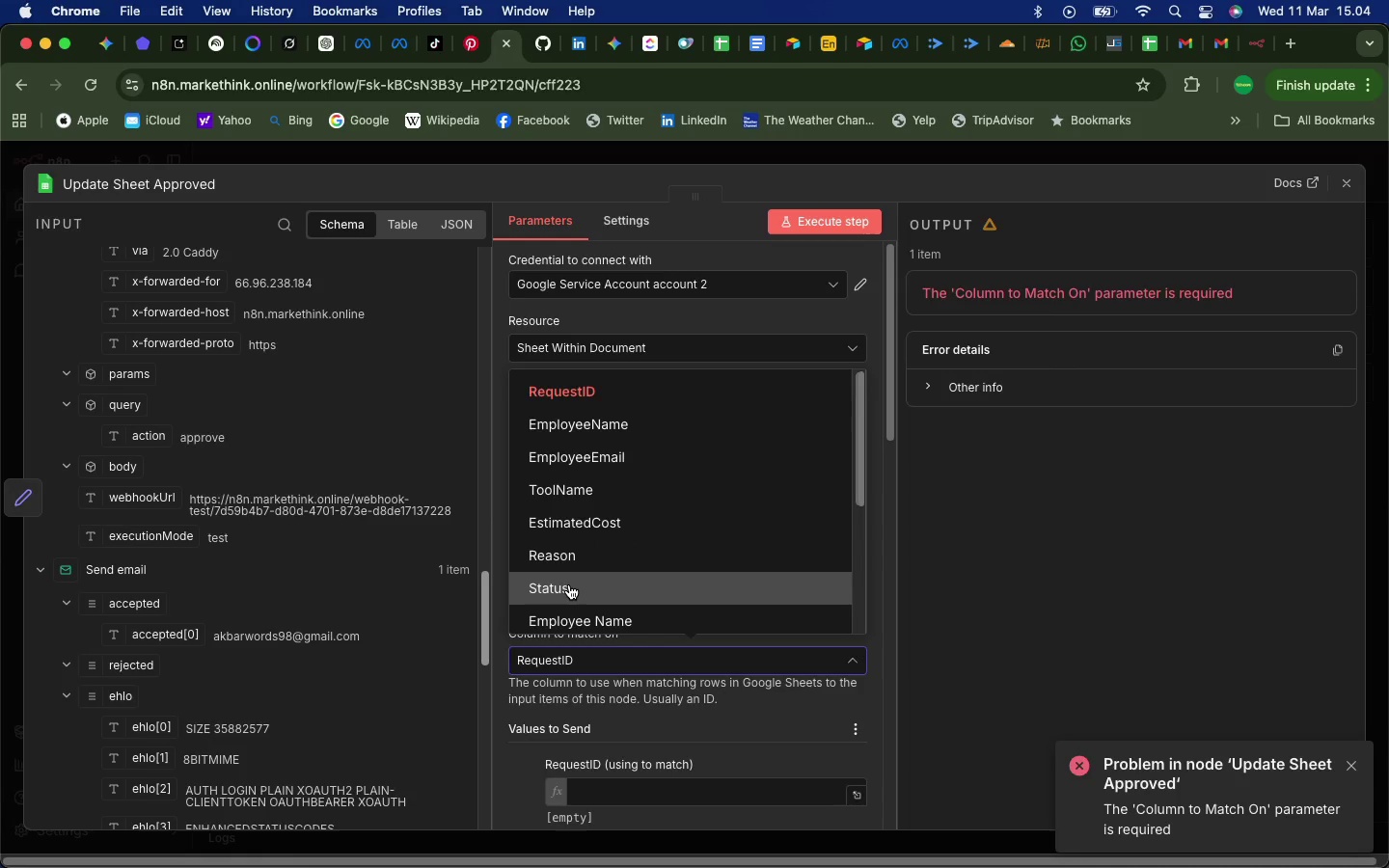 
left_click([569, 584])
 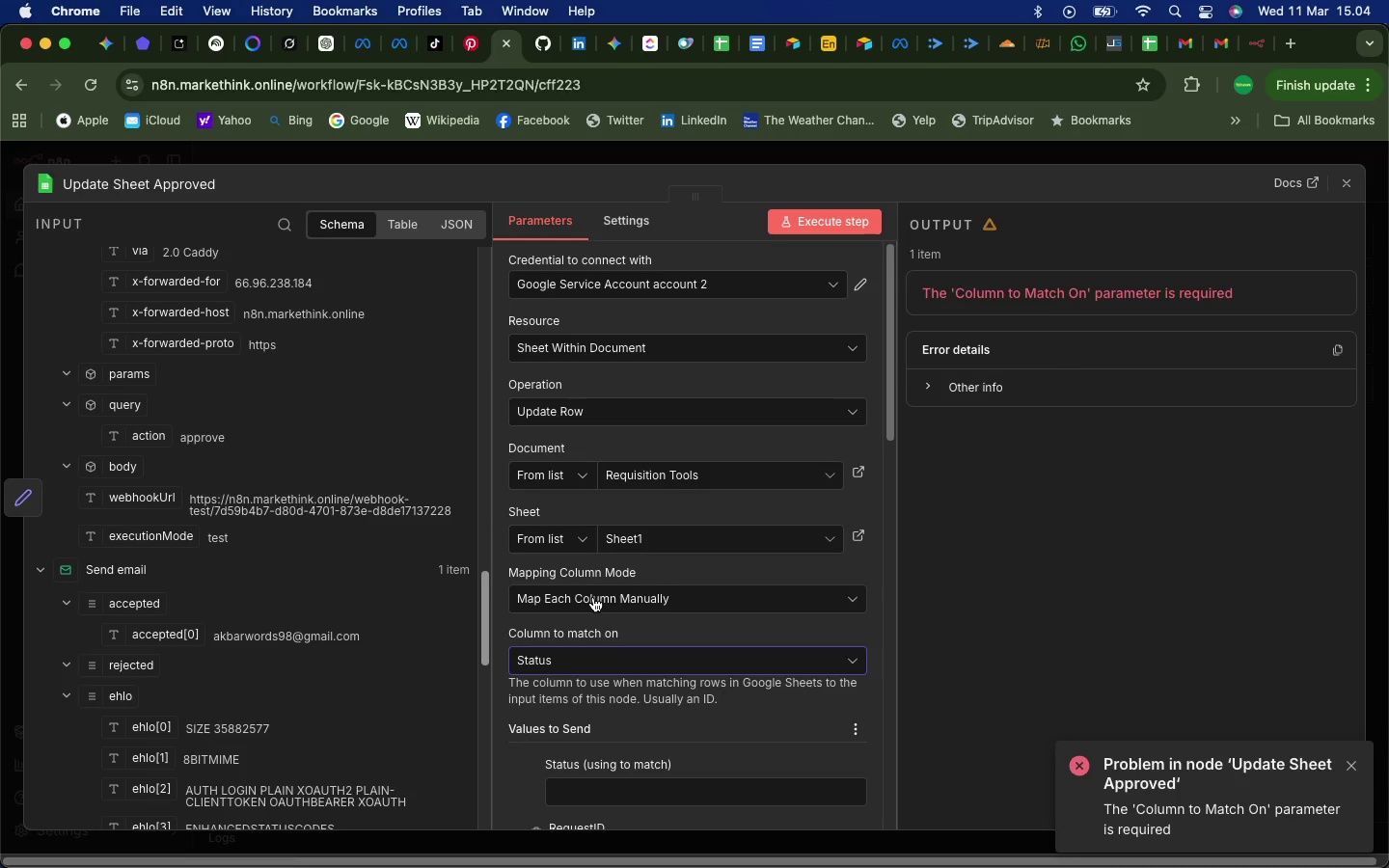 
wait(12.18)
 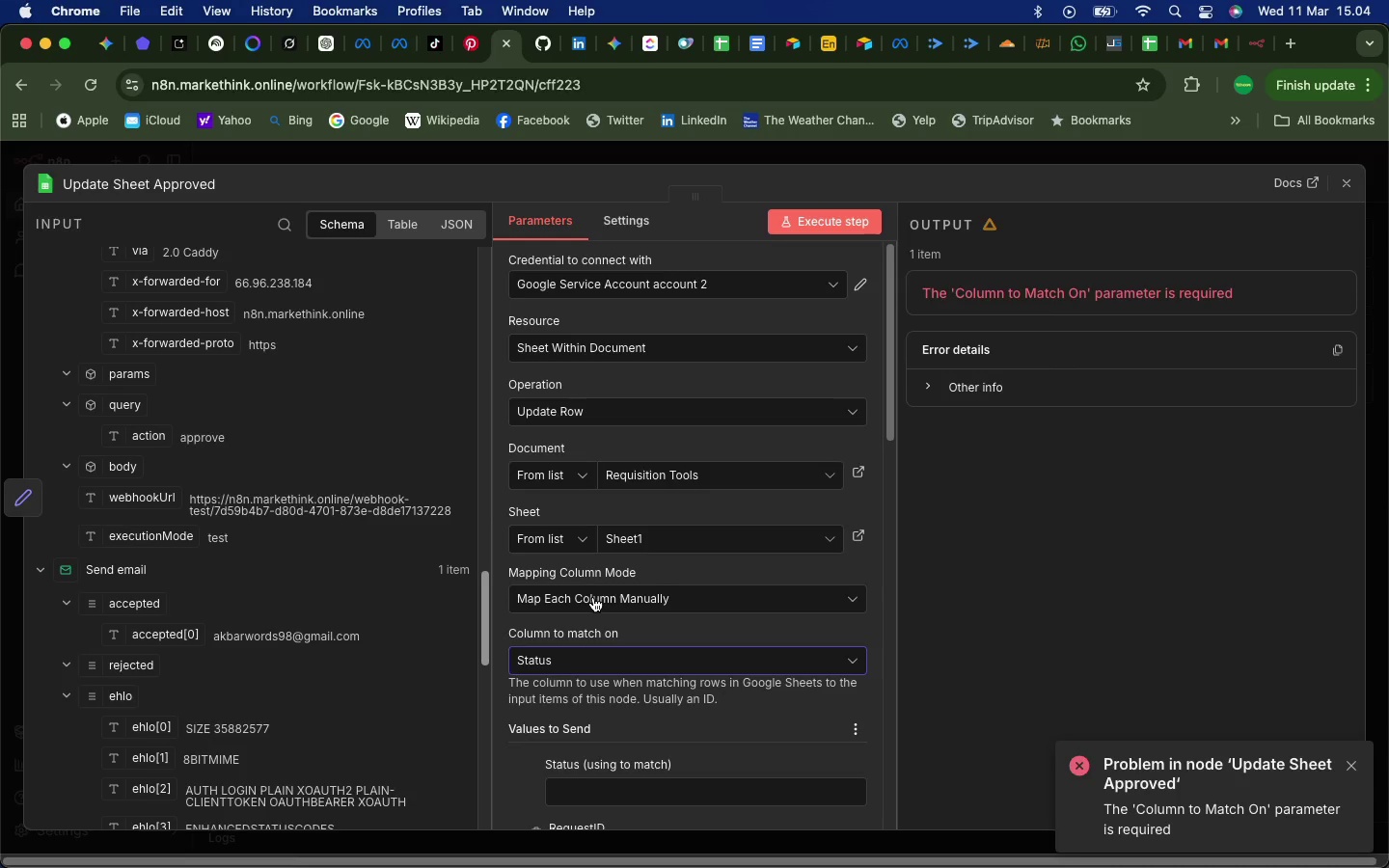 
scroll: coordinate [678, 631], scroll_direction: down, amount: 11.0
 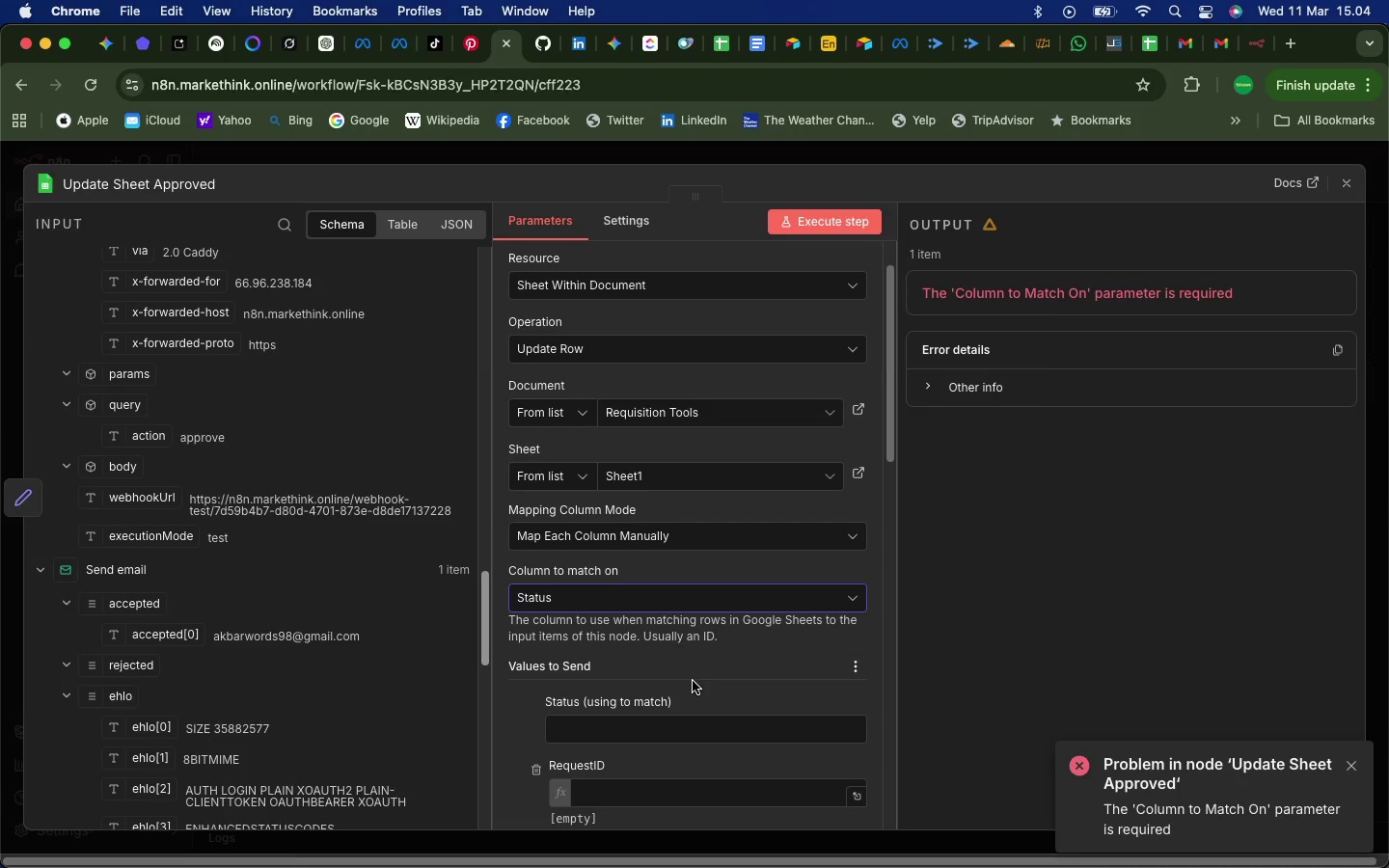 
left_click([597, 722])
 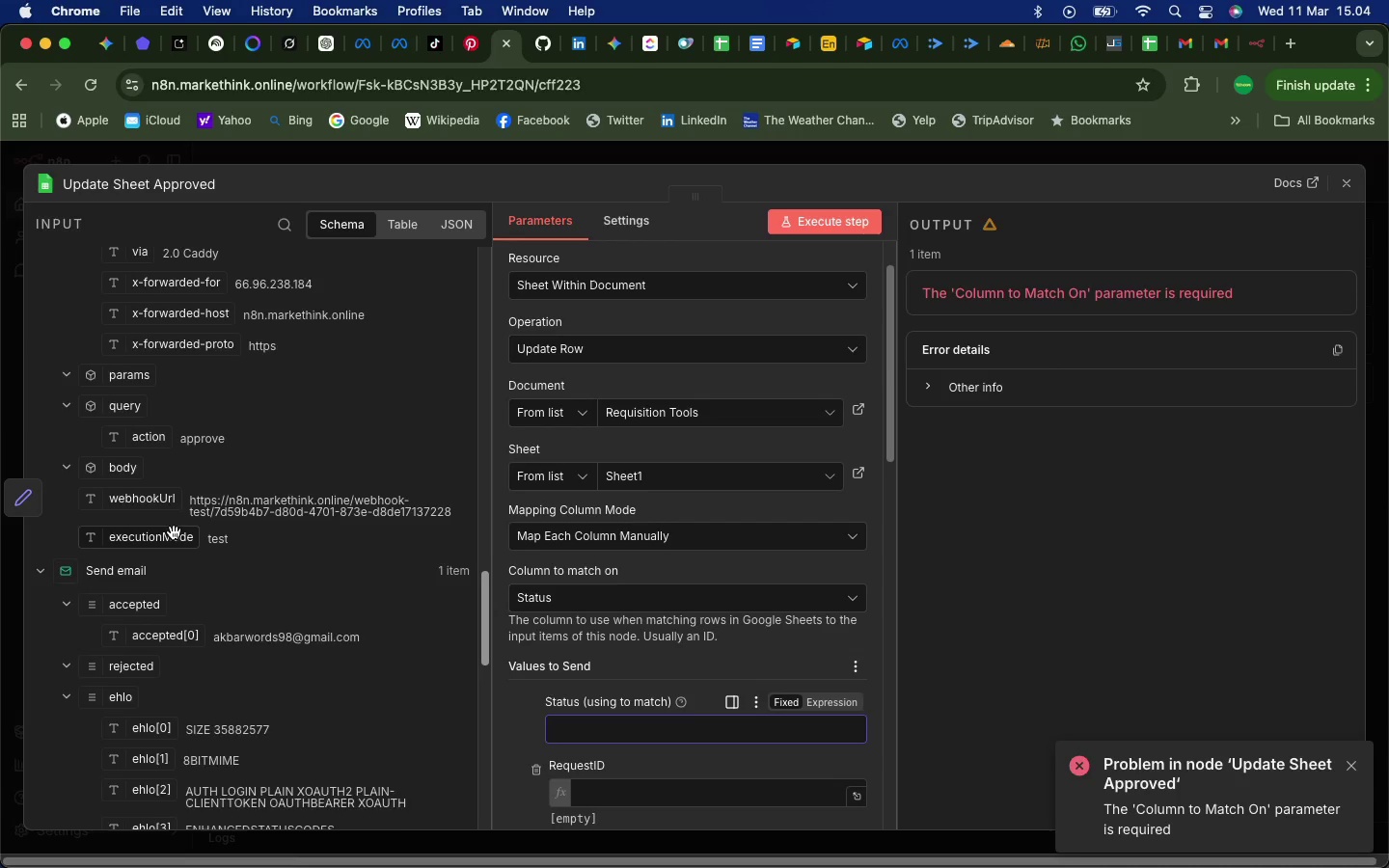 
scroll: coordinate [344, 356], scroll_direction: up, amount: 515.0
 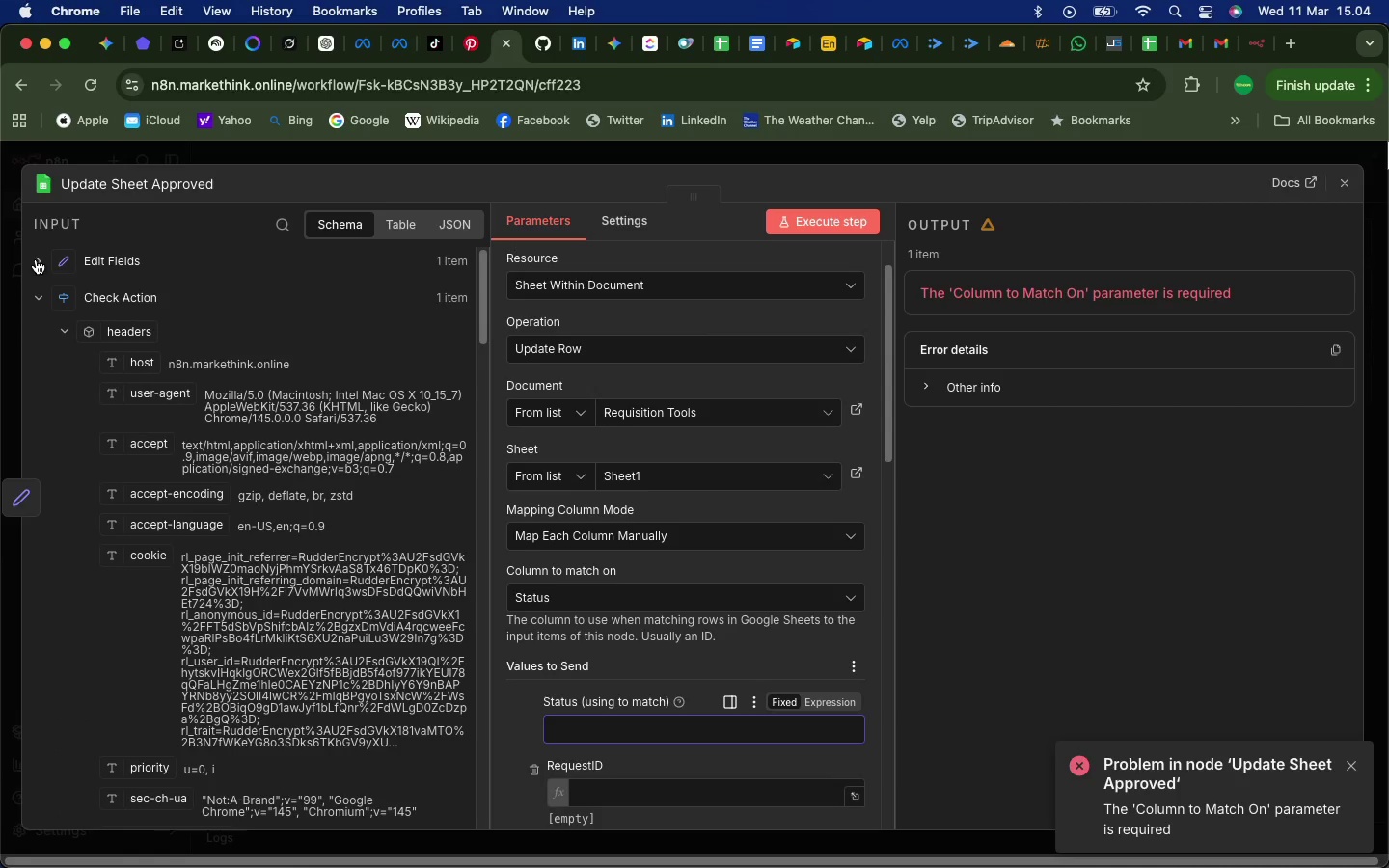 
left_click([36, 259])
 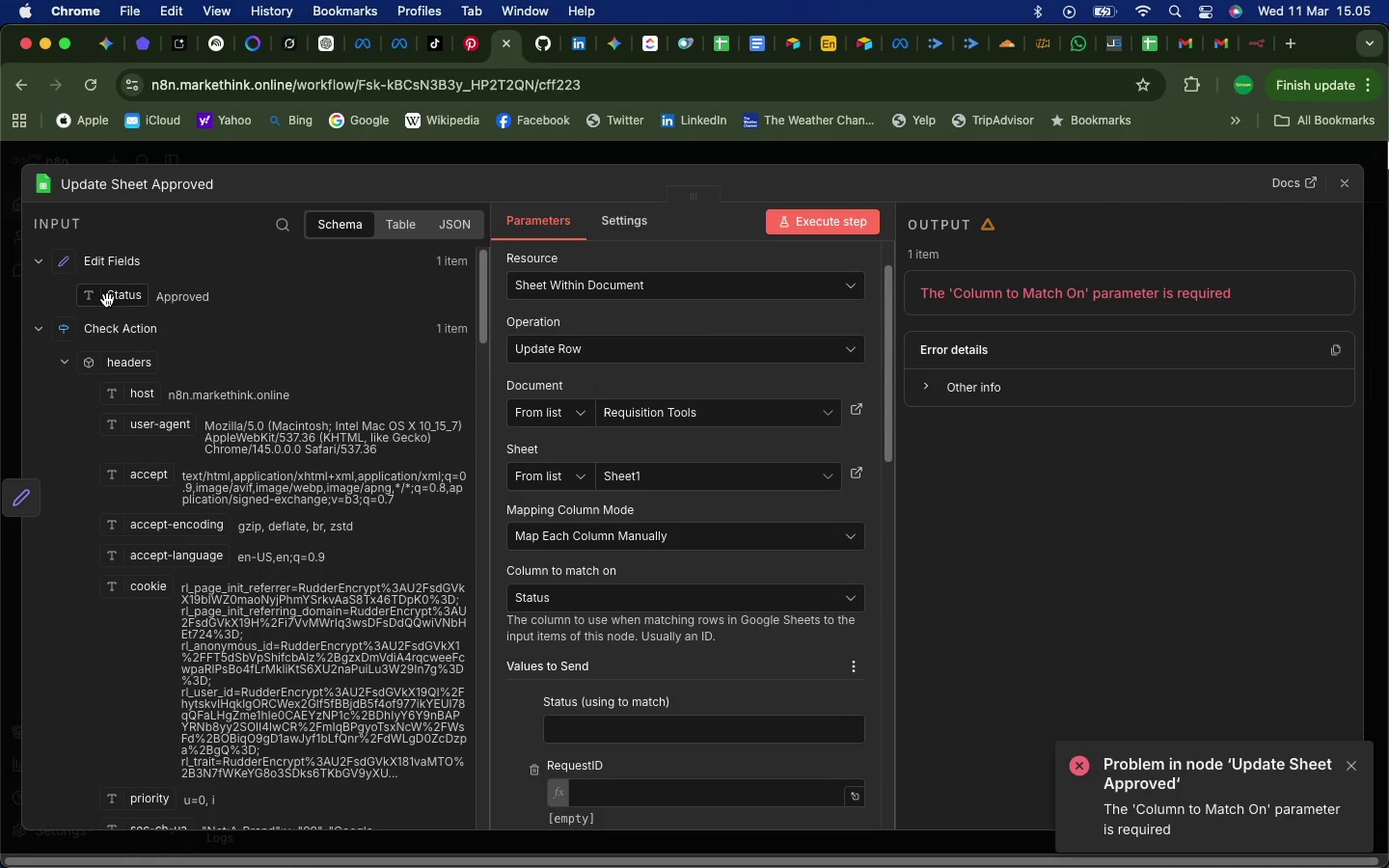 
left_click_drag(start_coordinate=[107, 300], to_coordinate=[586, 737])
 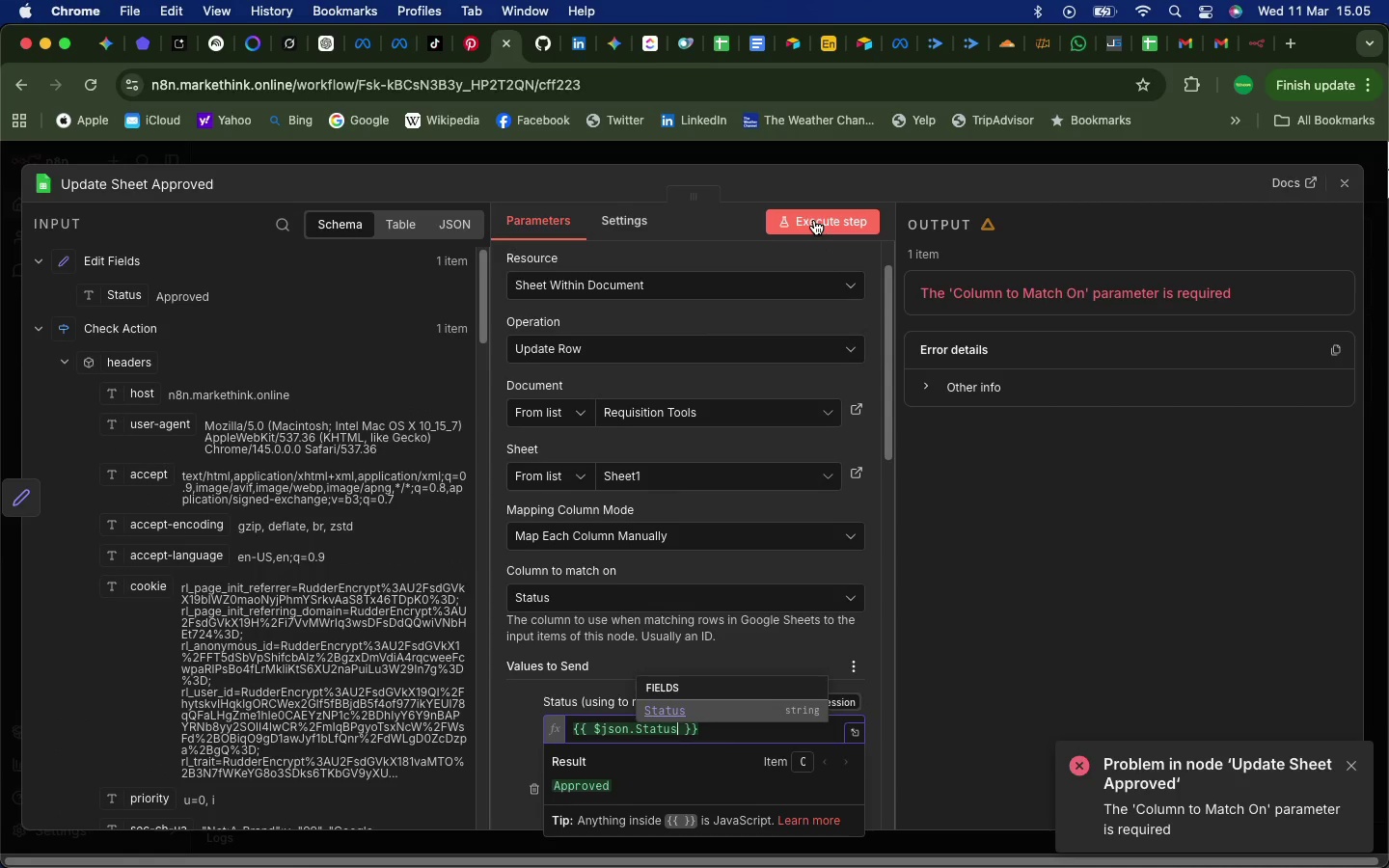 
left_click([814, 220])
 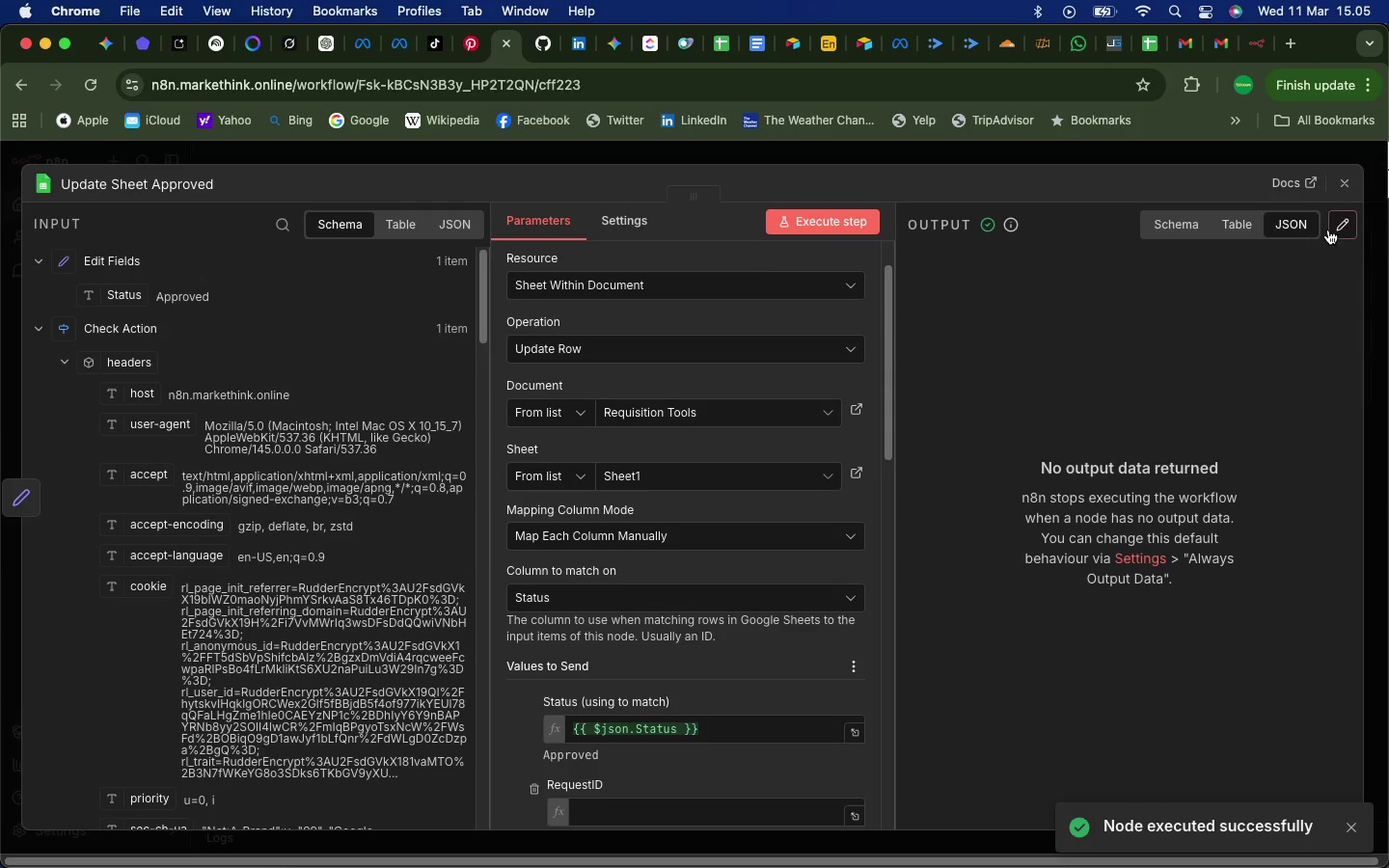 
left_click([1345, 177])
 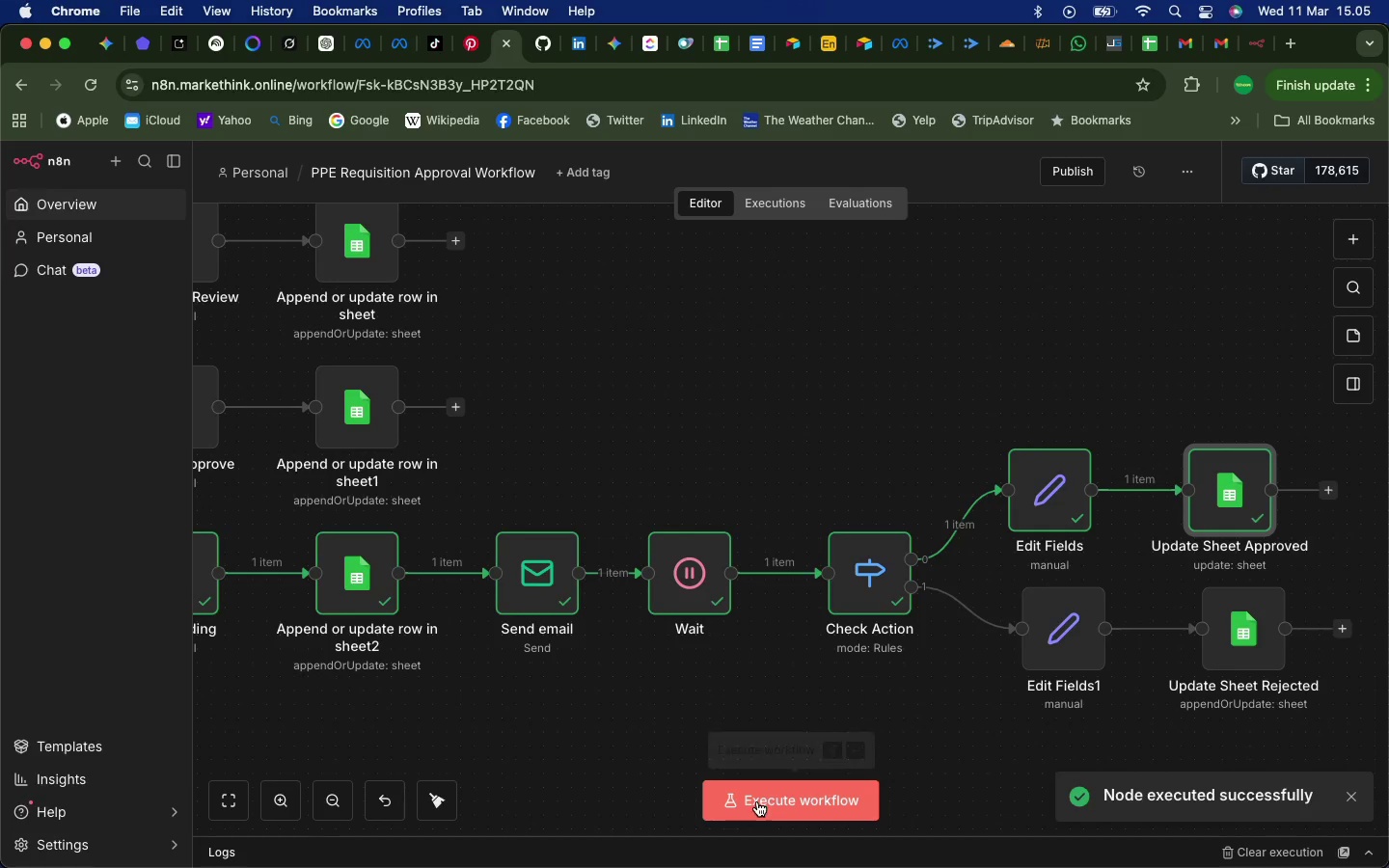 
left_click([757, 801])
 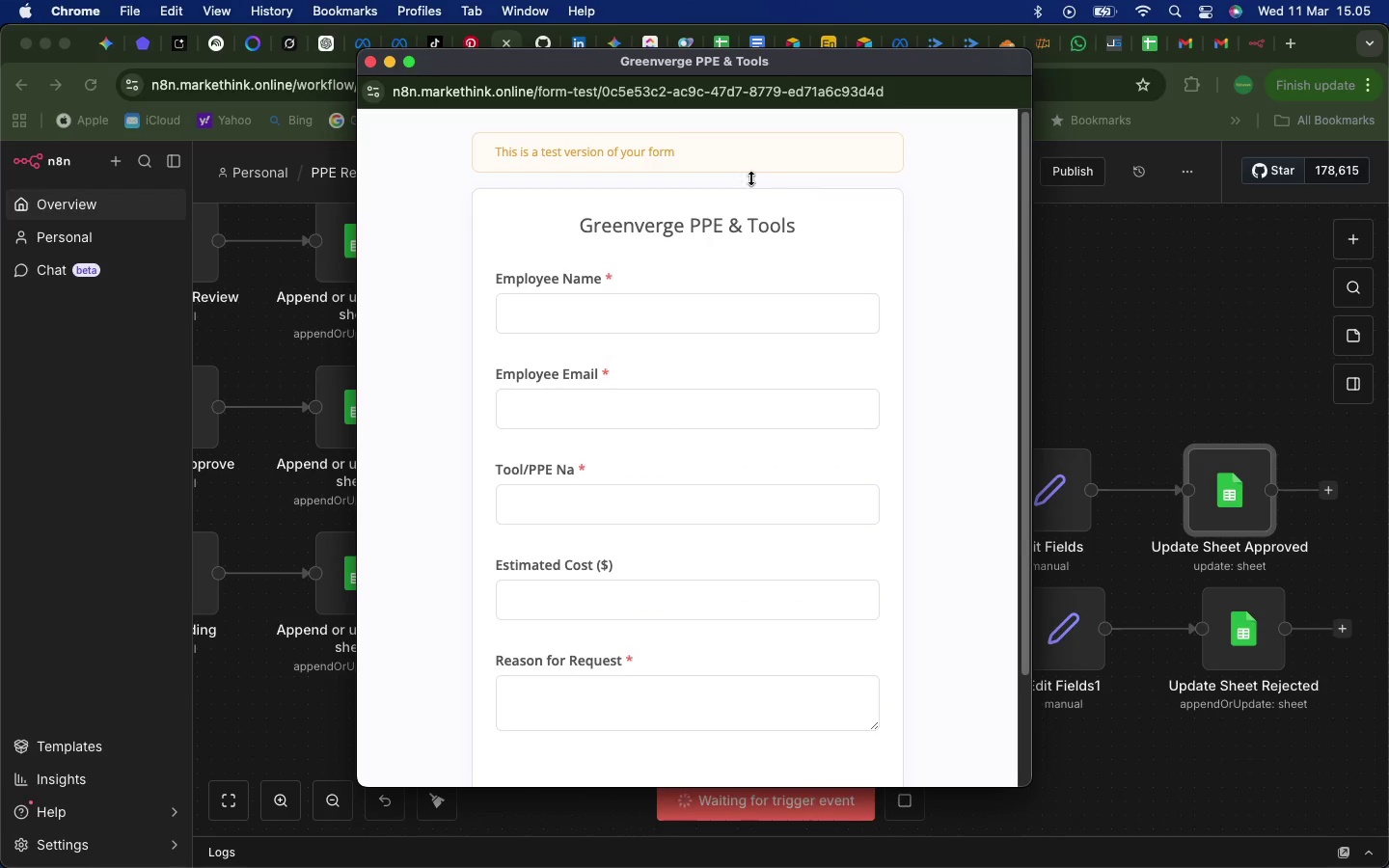 
left_click([367, 65])
 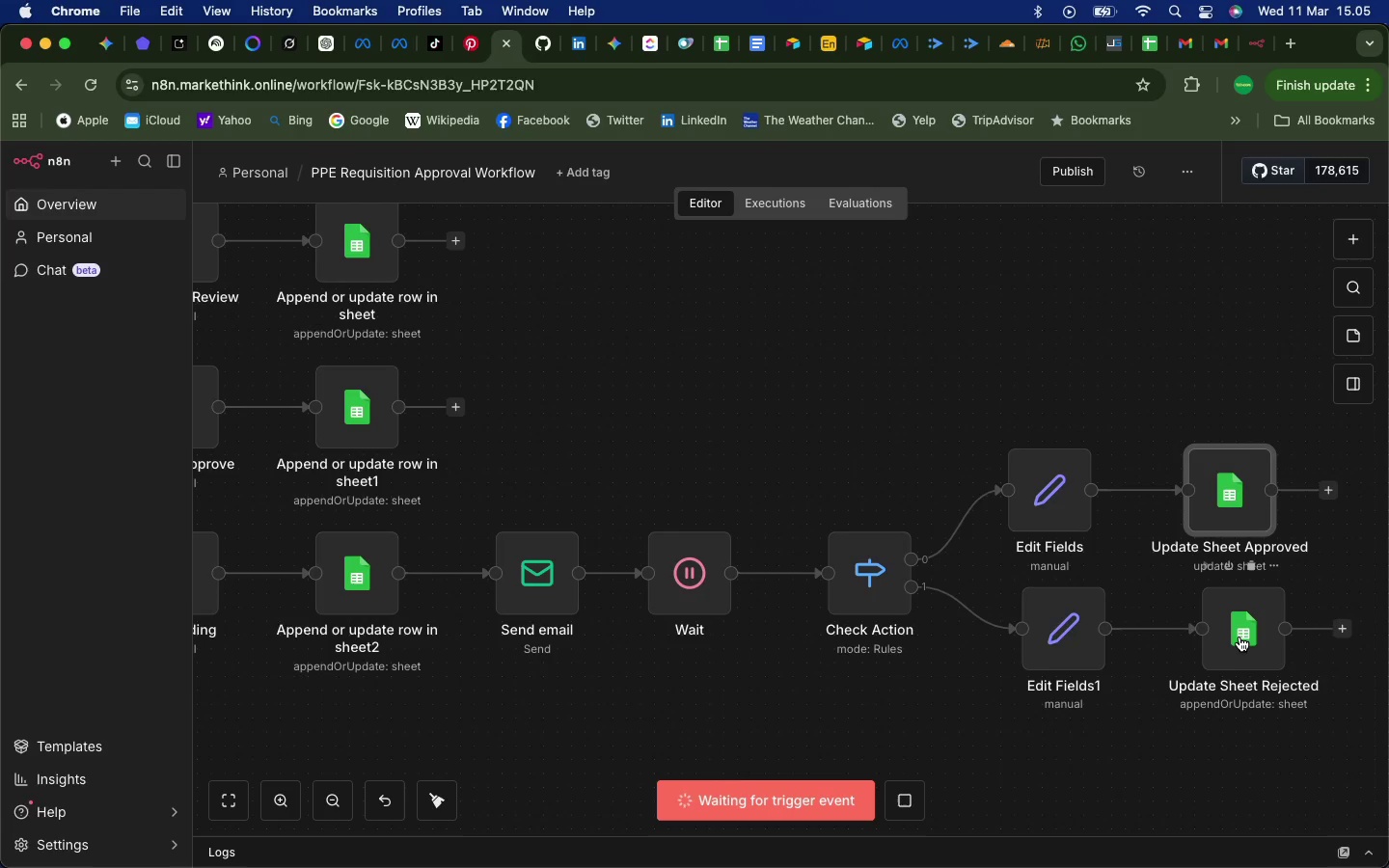 
double_click([1239, 637])
 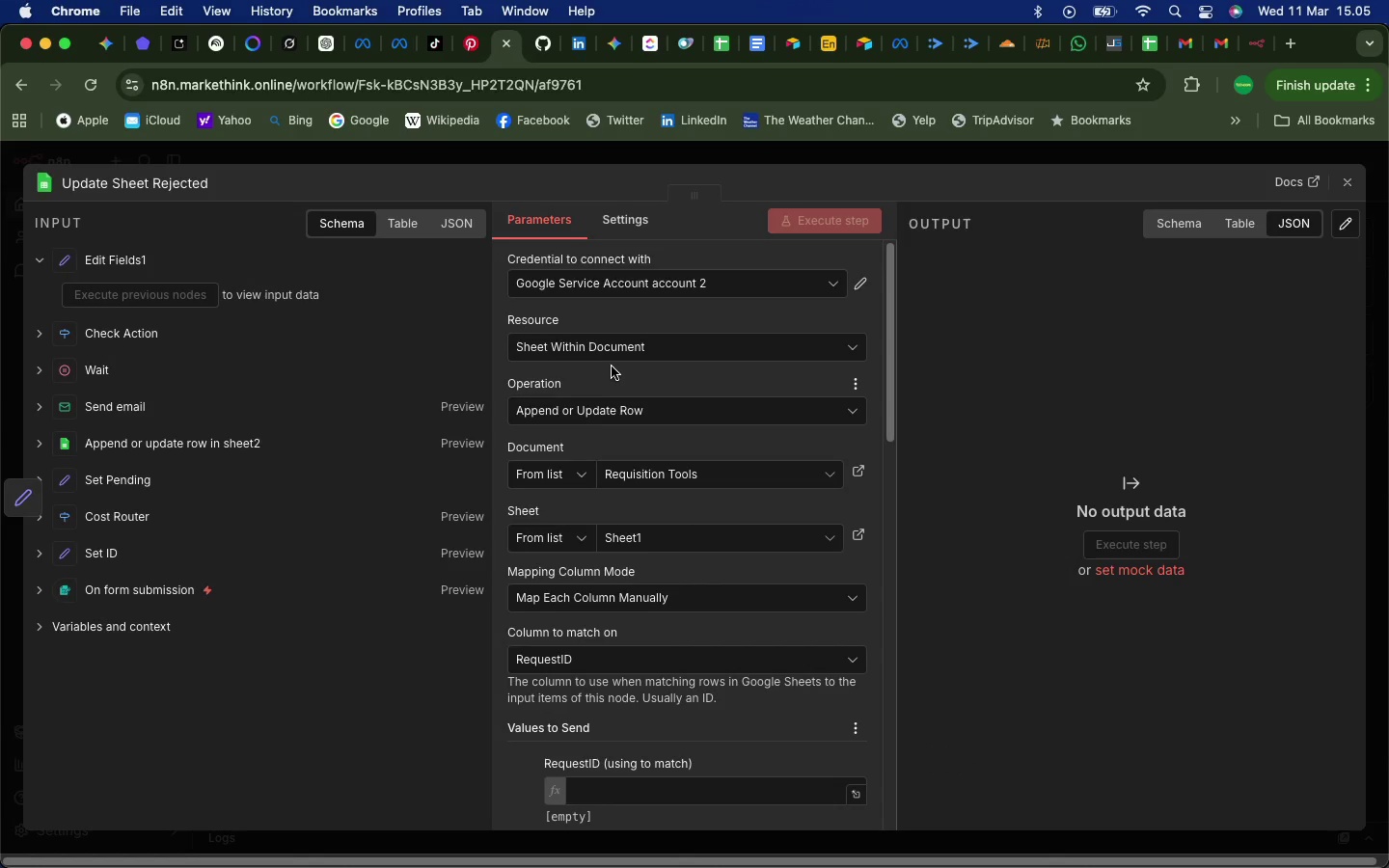 
wait(5.42)
 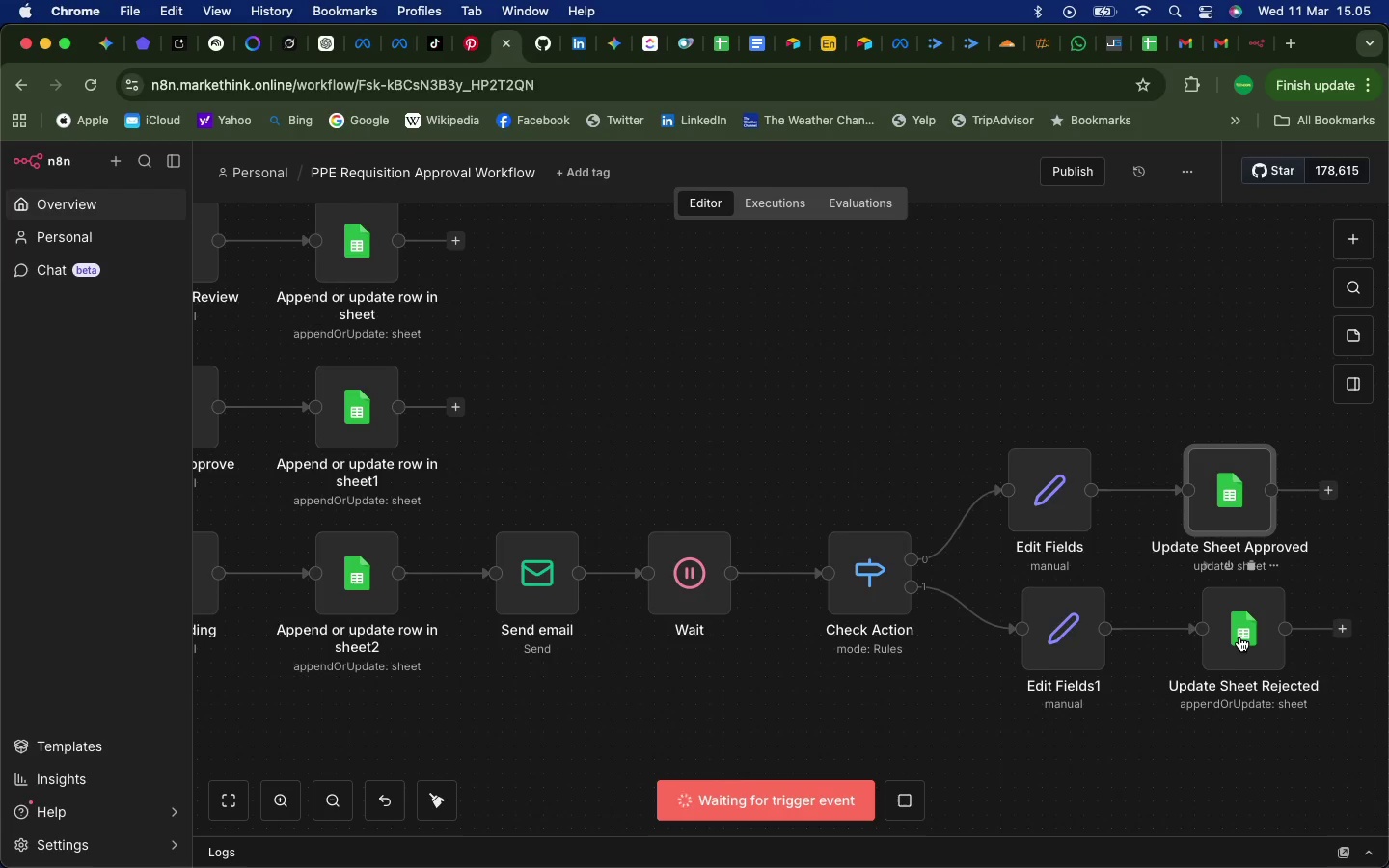 
left_click([613, 407])
 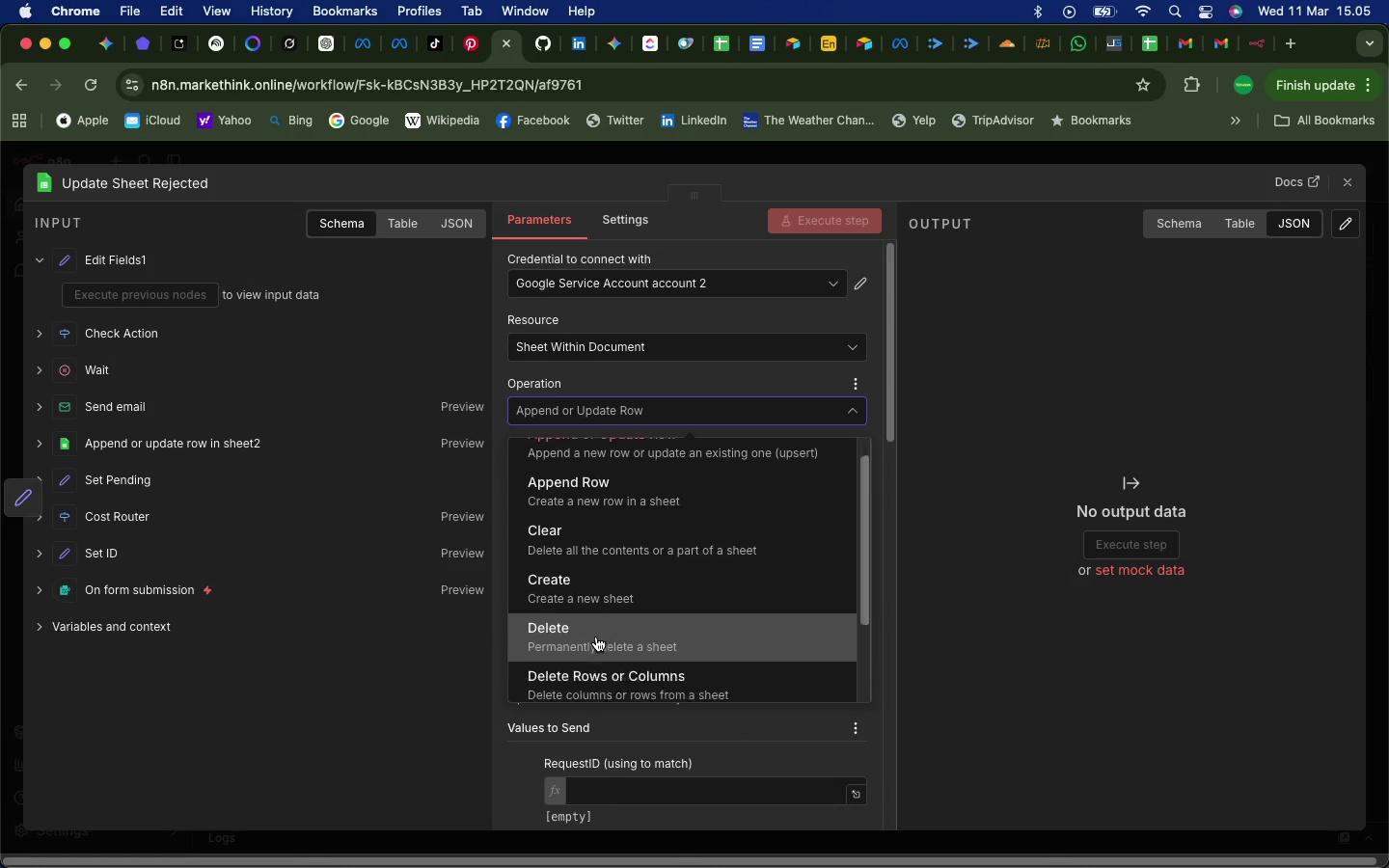 
scroll: coordinate [596, 637], scroll_direction: down, amount: 30.0
 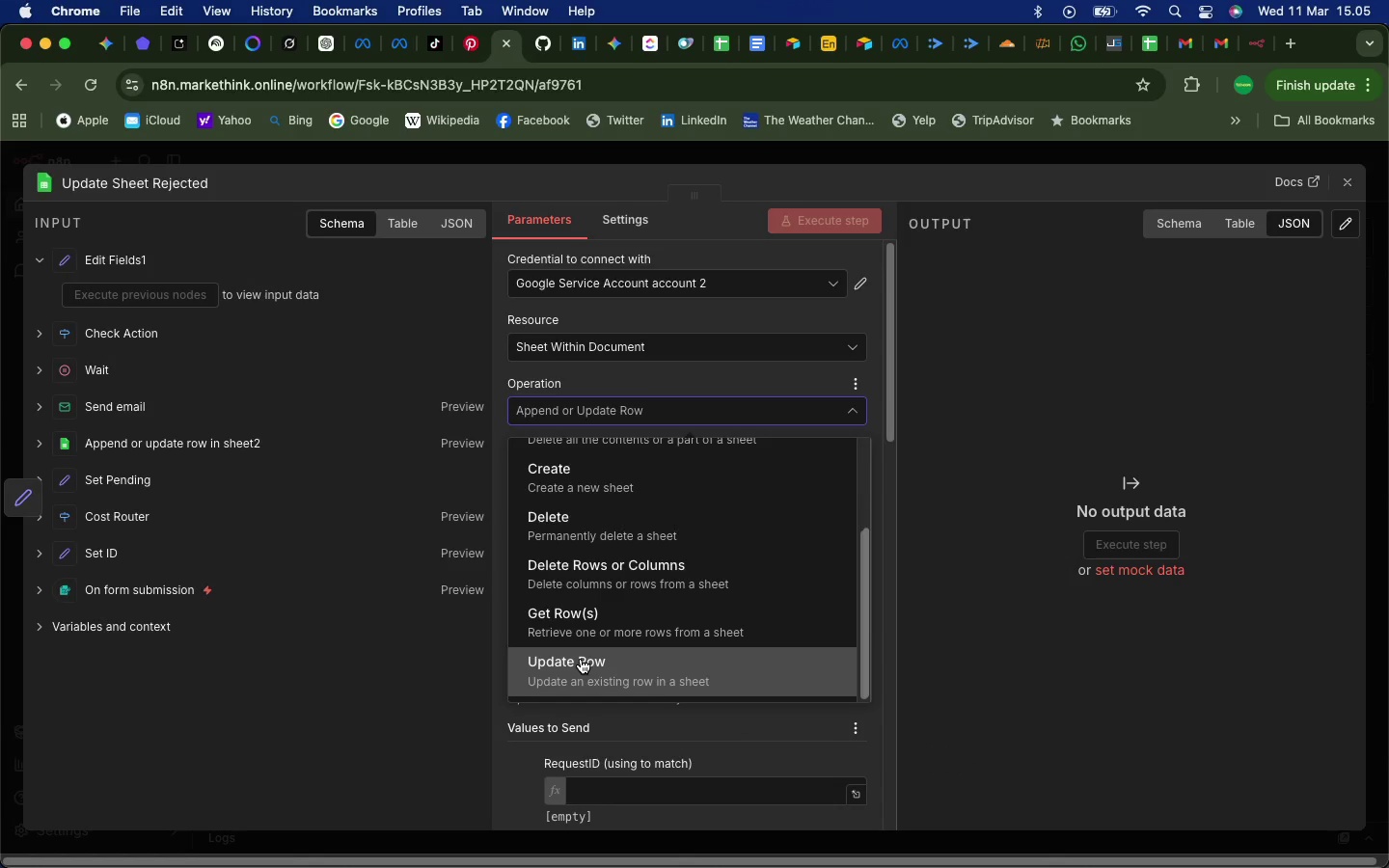 
left_click([581, 659])
 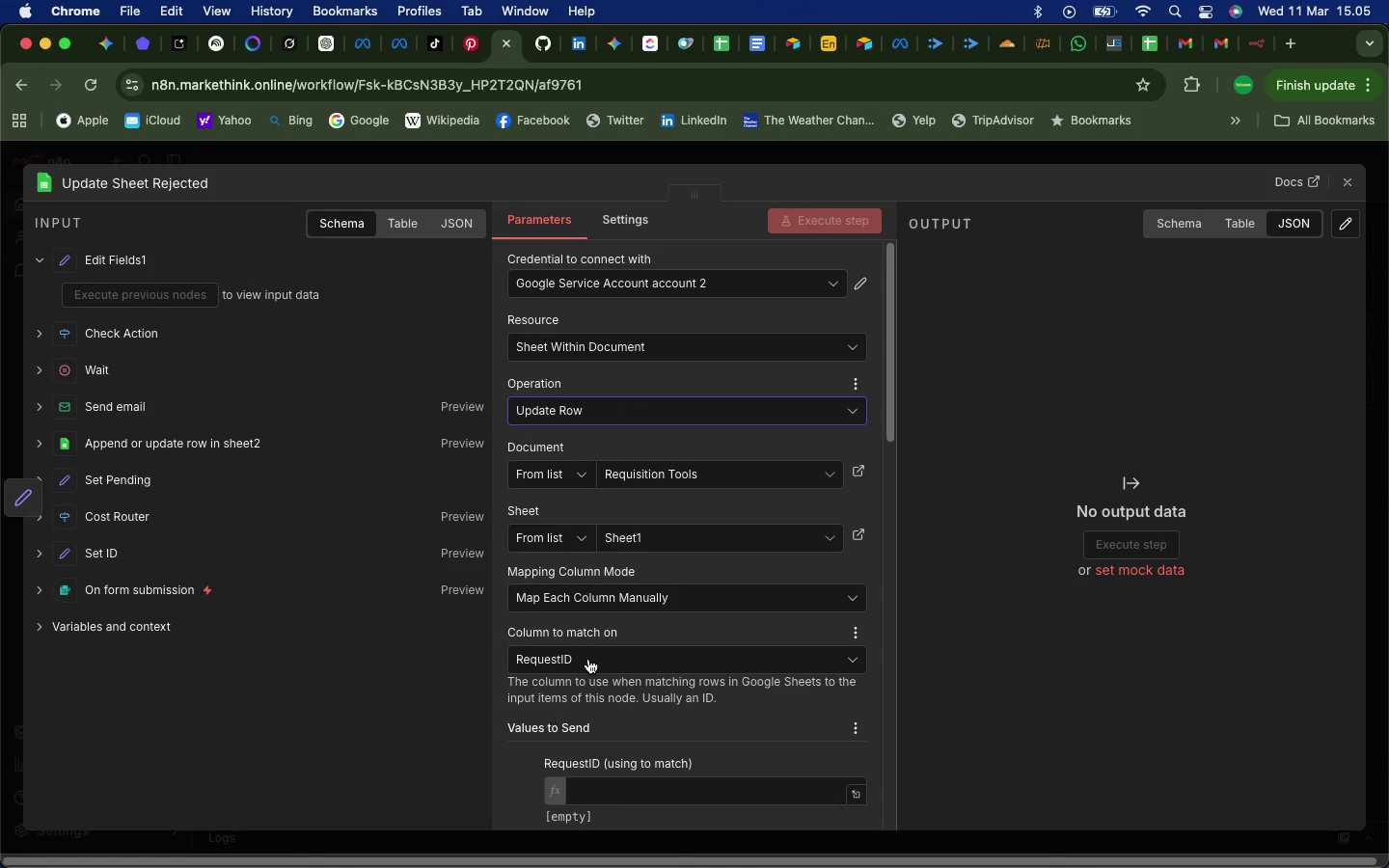 
left_click([588, 660])
 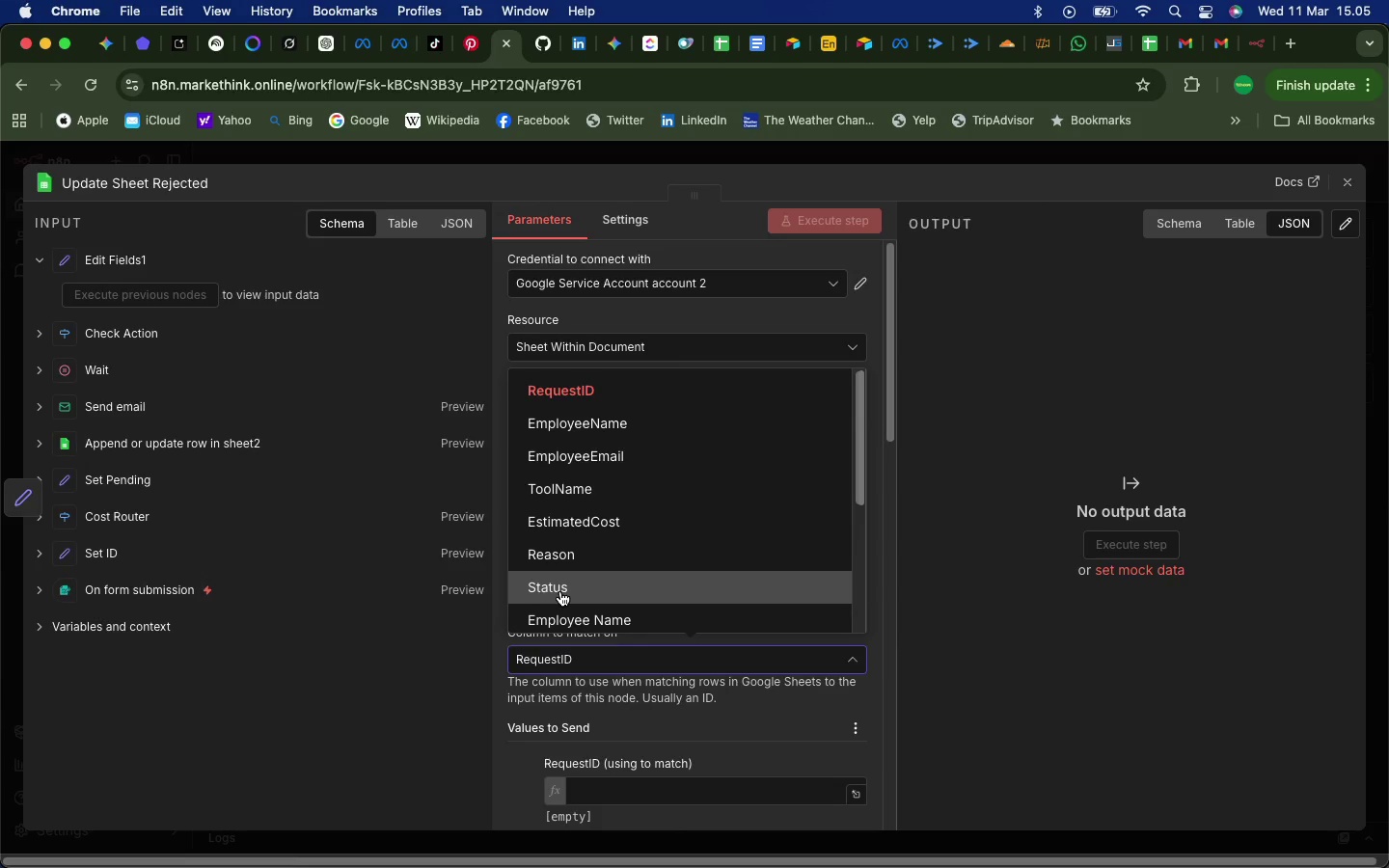 
left_click([560, 591])
 